 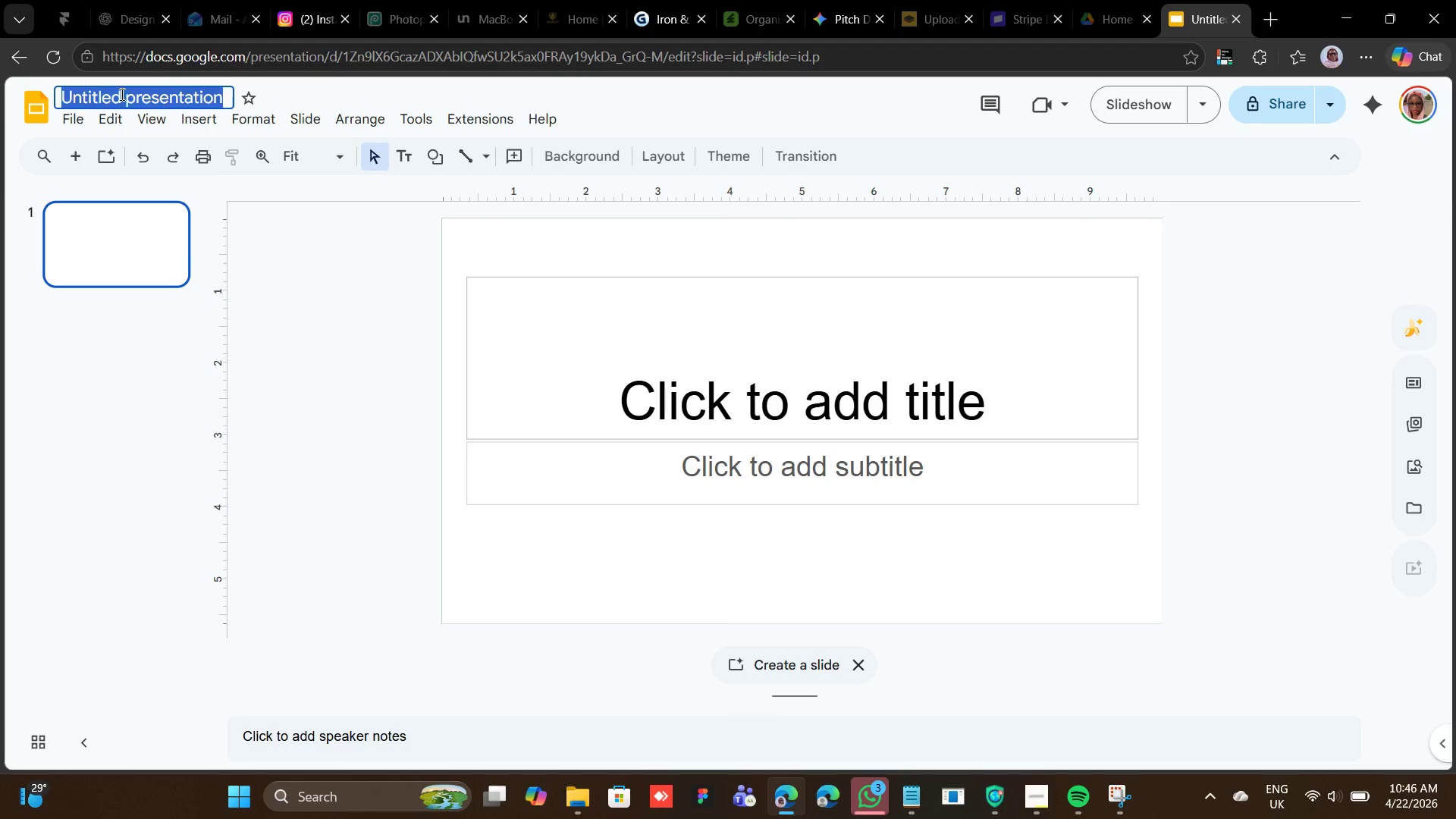 
triple_click([121, 94])
 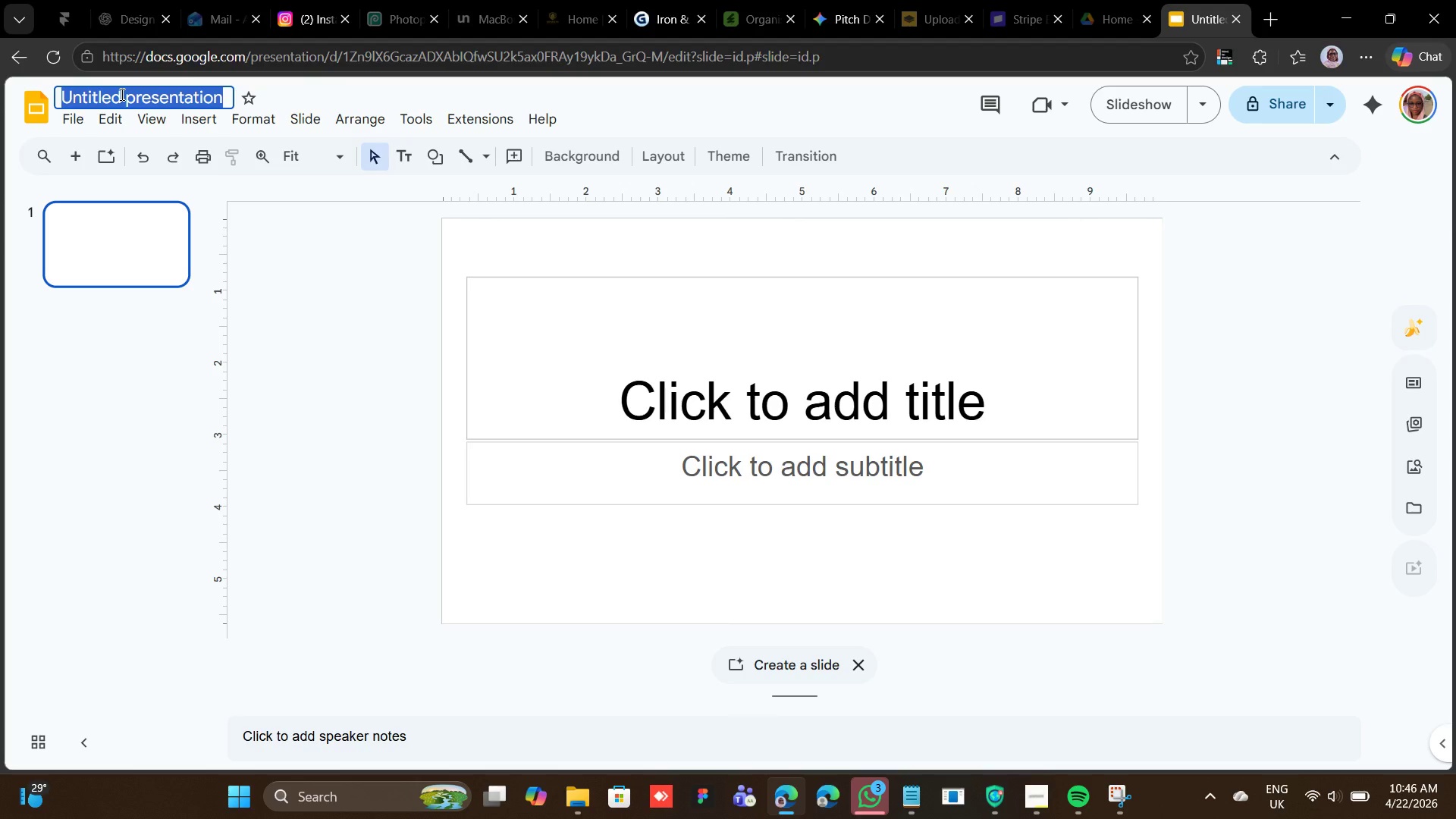 
right_click([121, 94])
 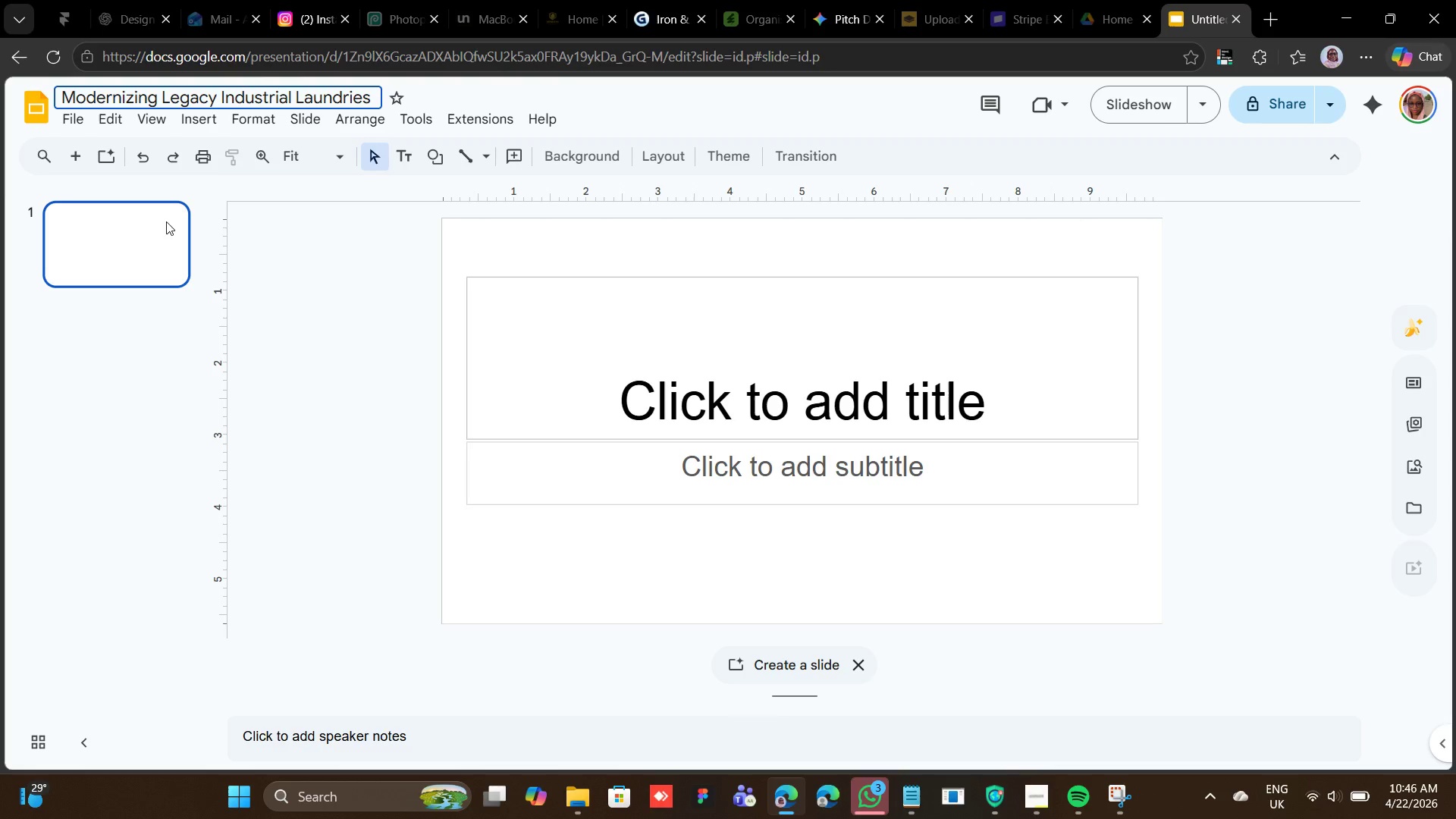 
wait(13.73)
 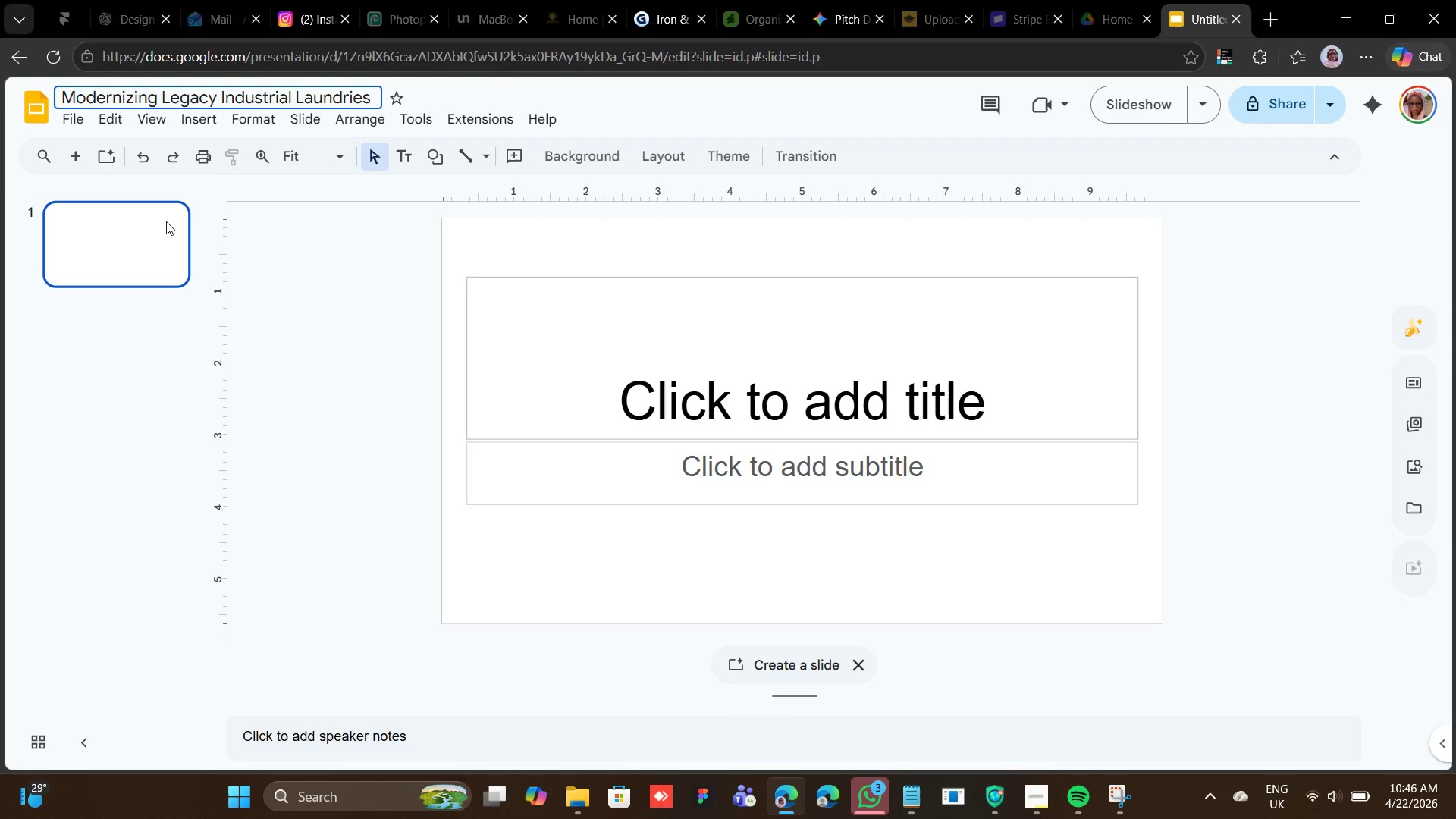 
left_click([660, 276])
 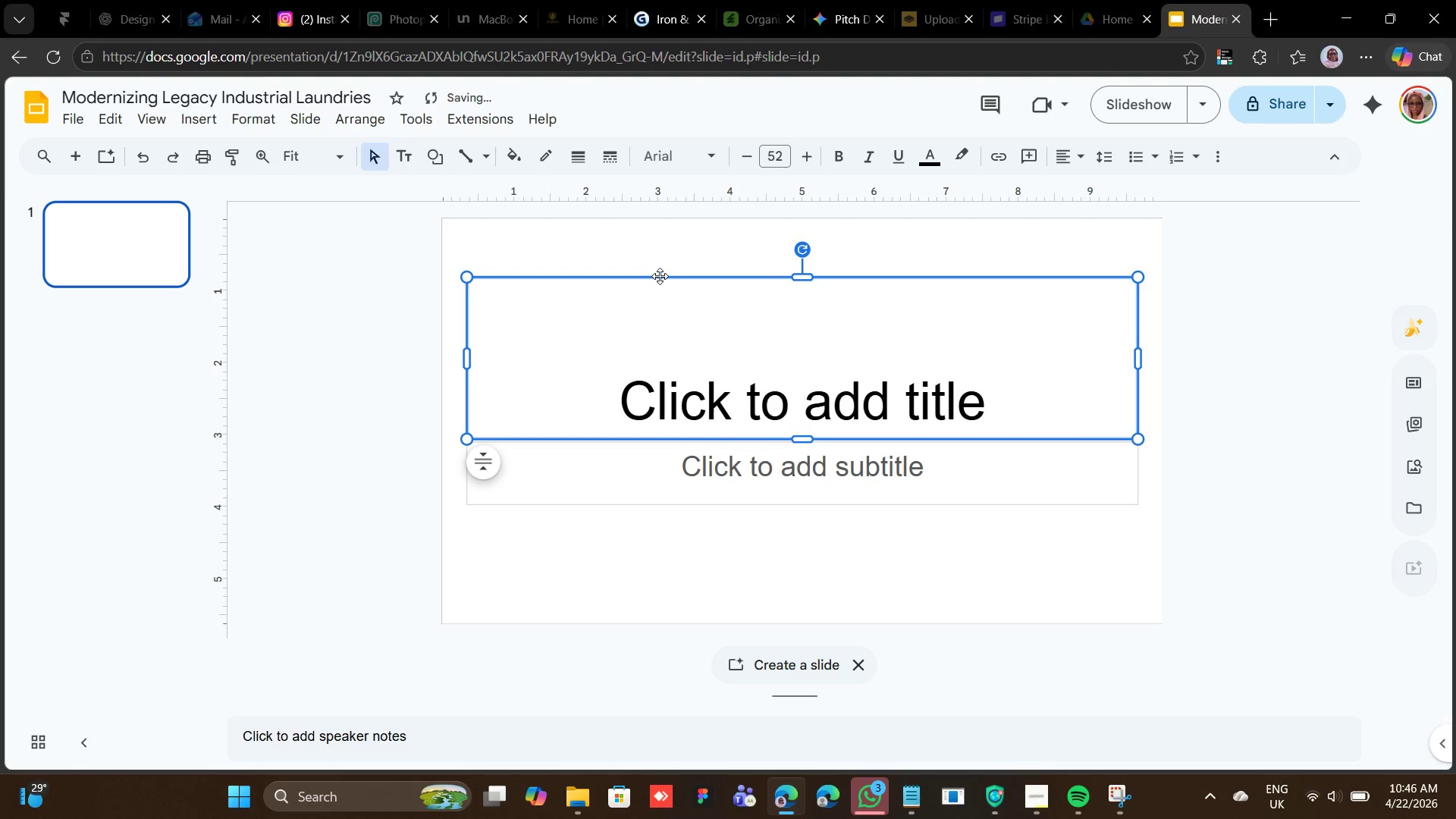 
right_click([660, 276])
 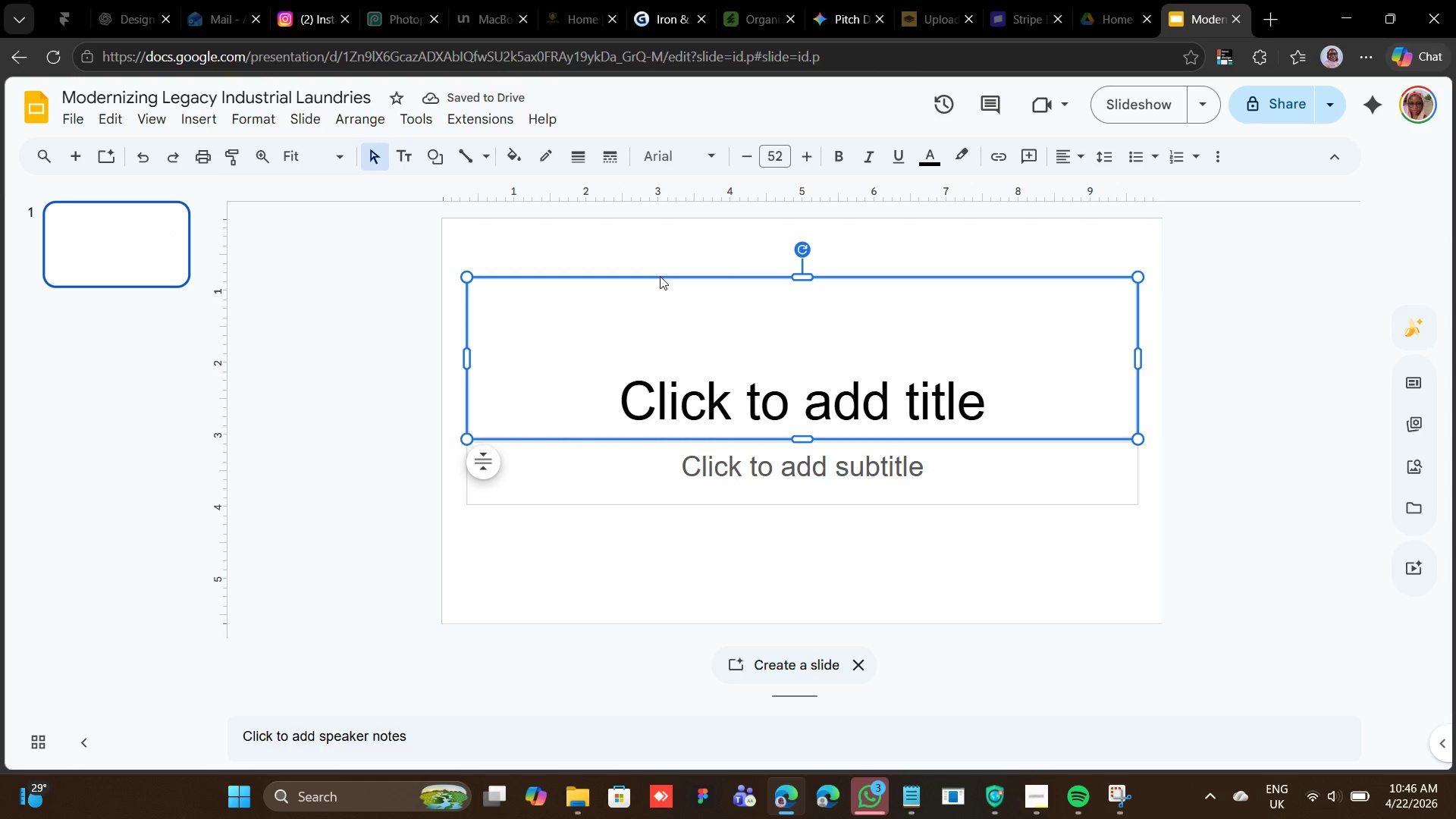 
right_click([660, 276])
 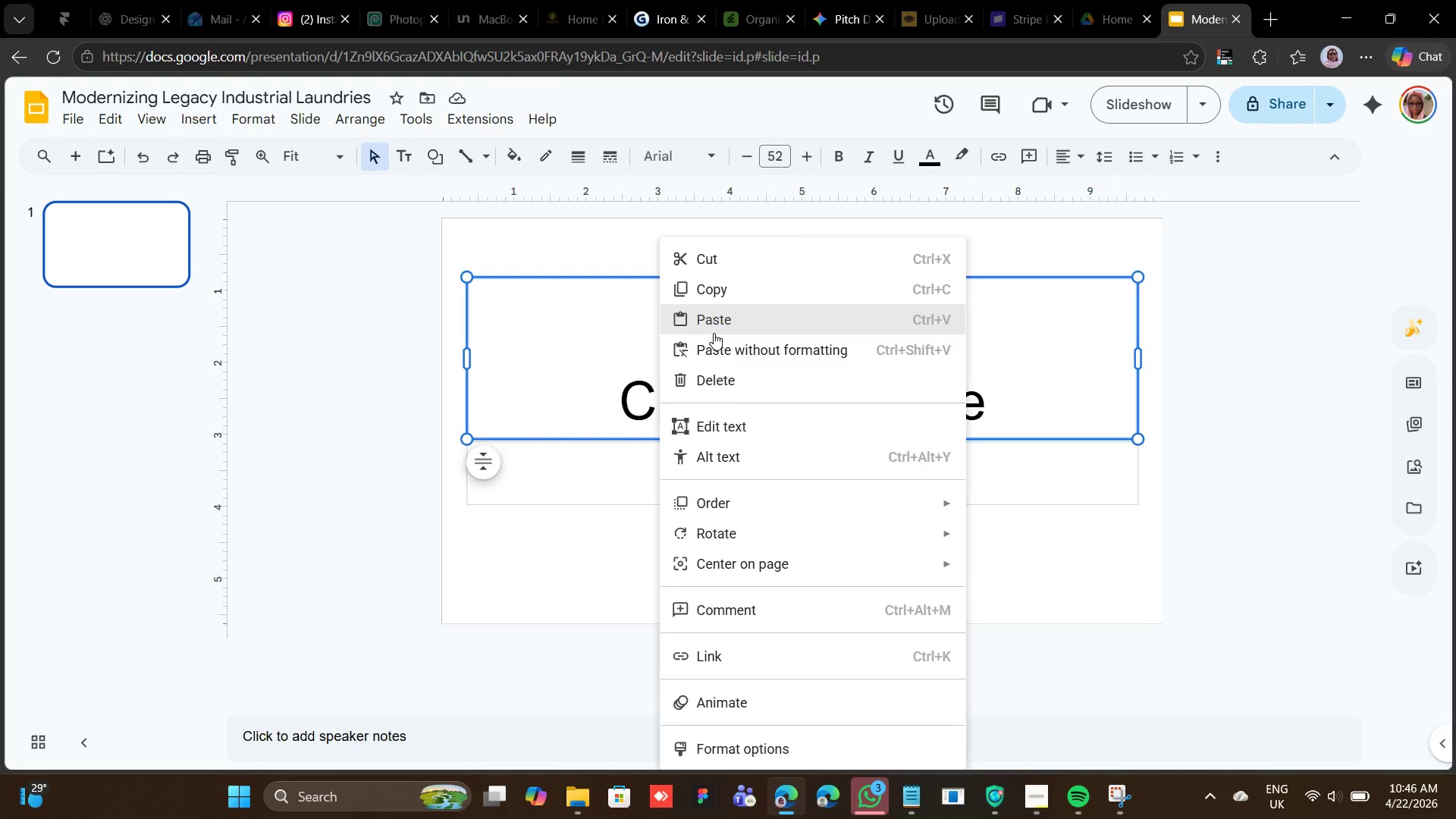 
left_click([714, 369])
 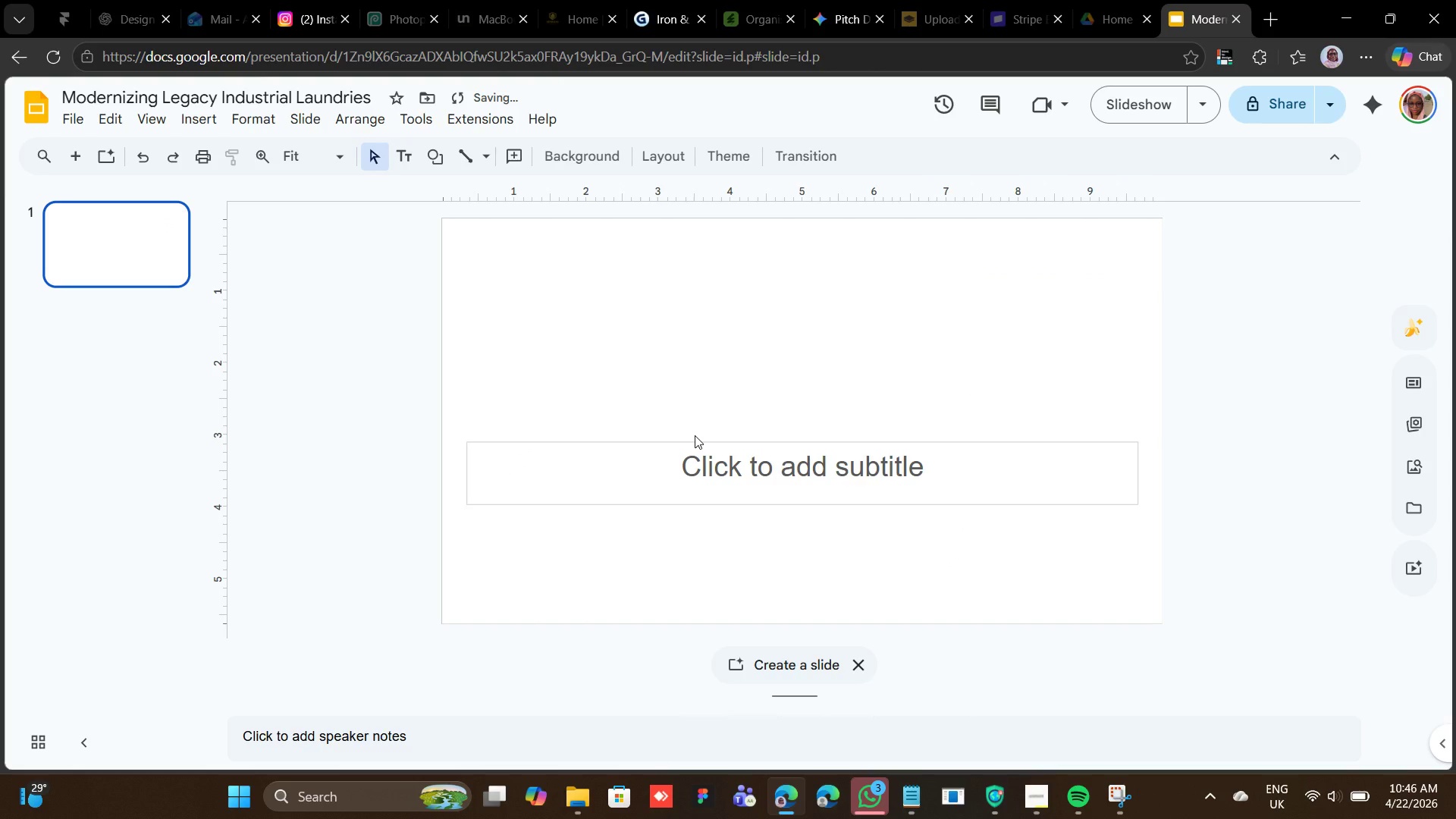 
left_click([695, 441])
 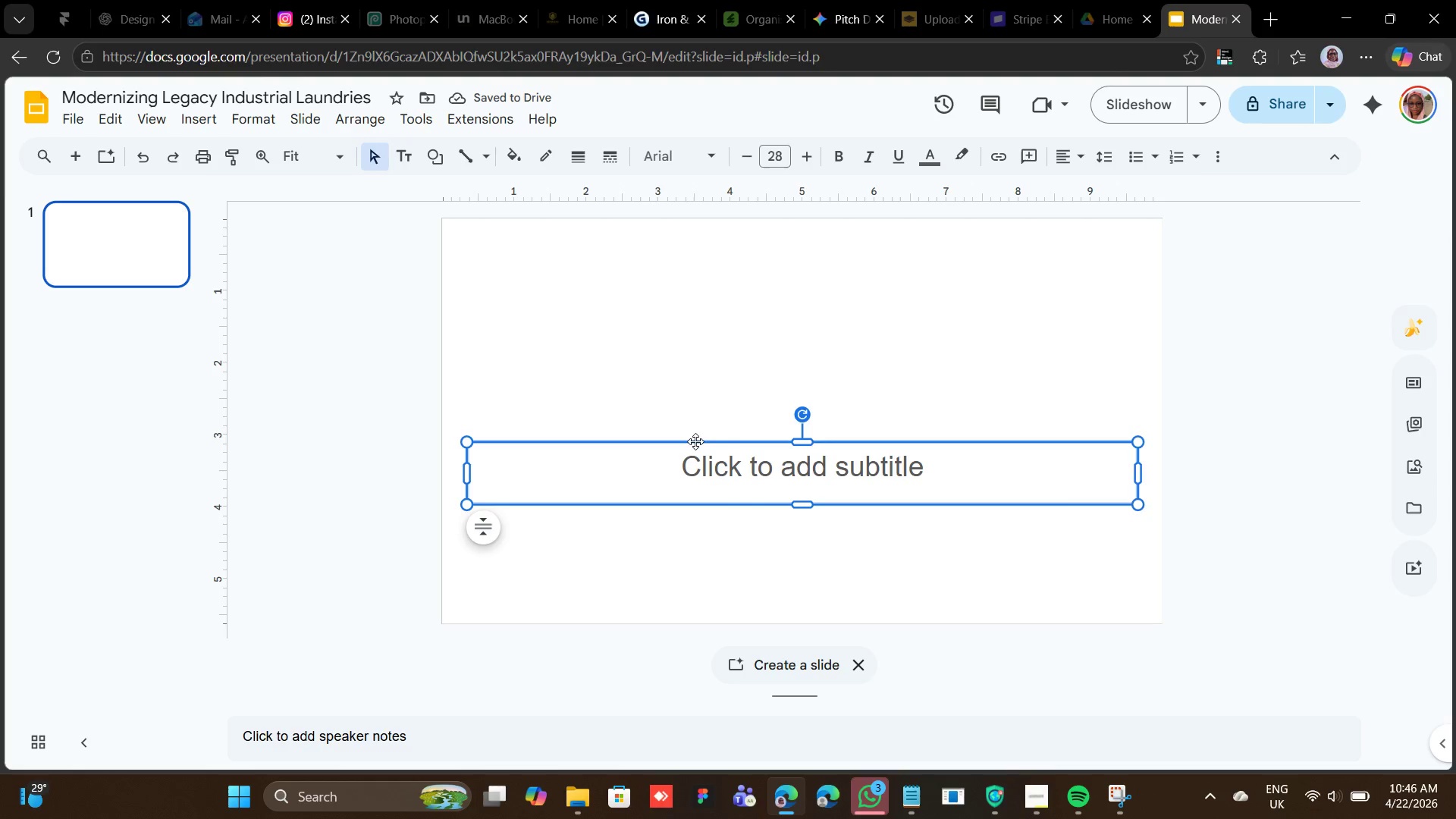 
right_click([695, 441])
 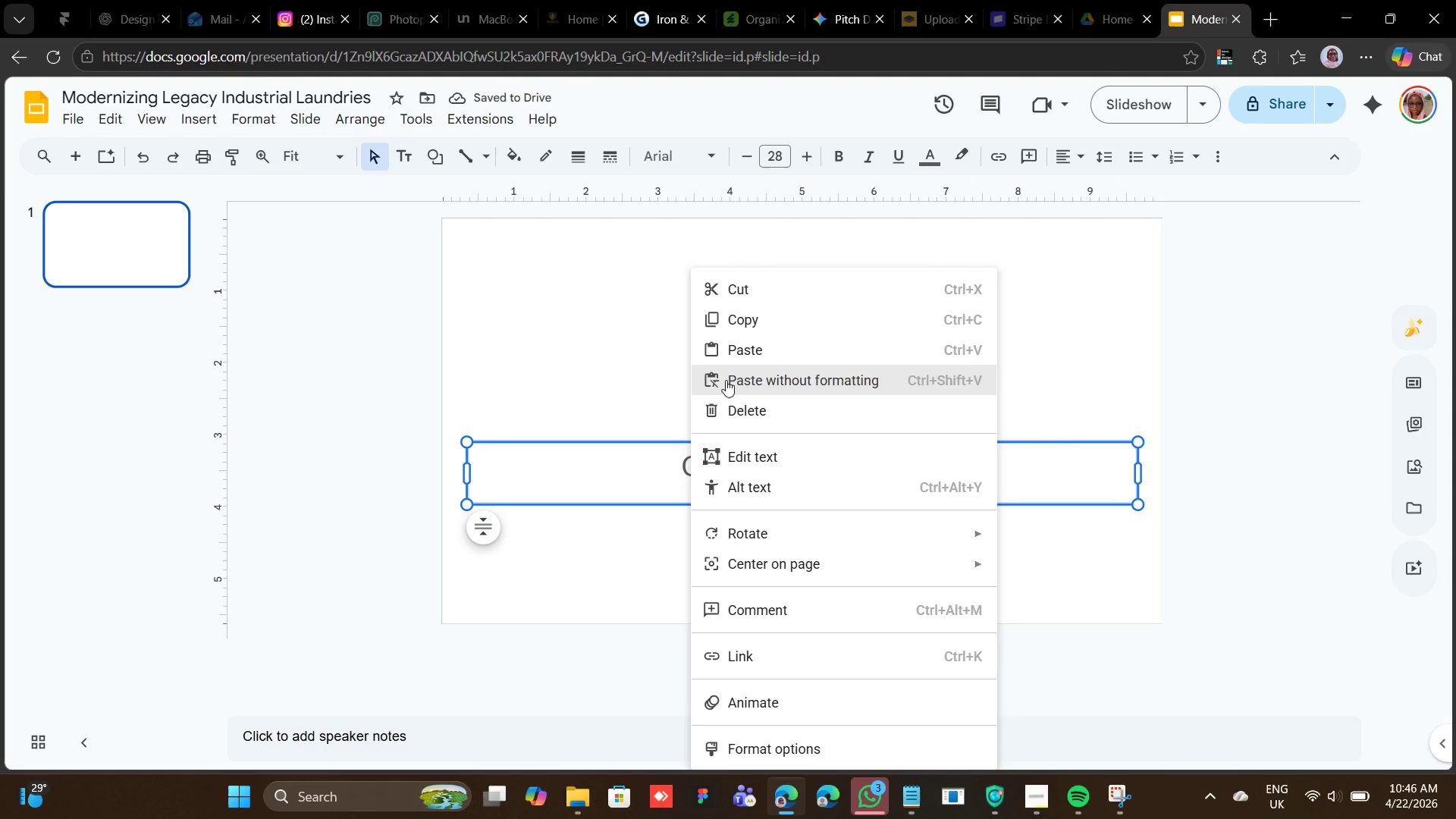 
left_click([726, 419])
 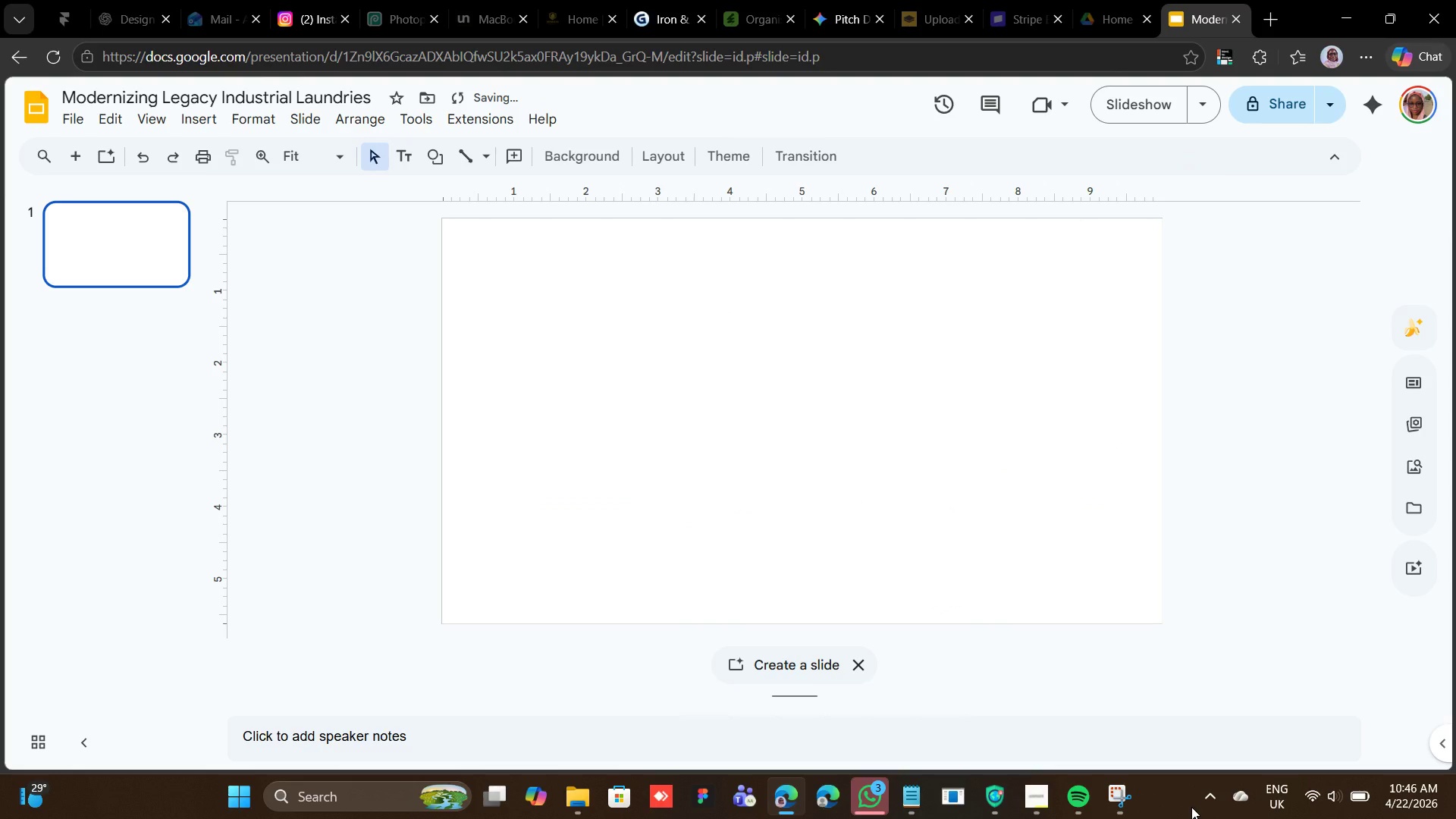 
mouse_move([1028, 809])
 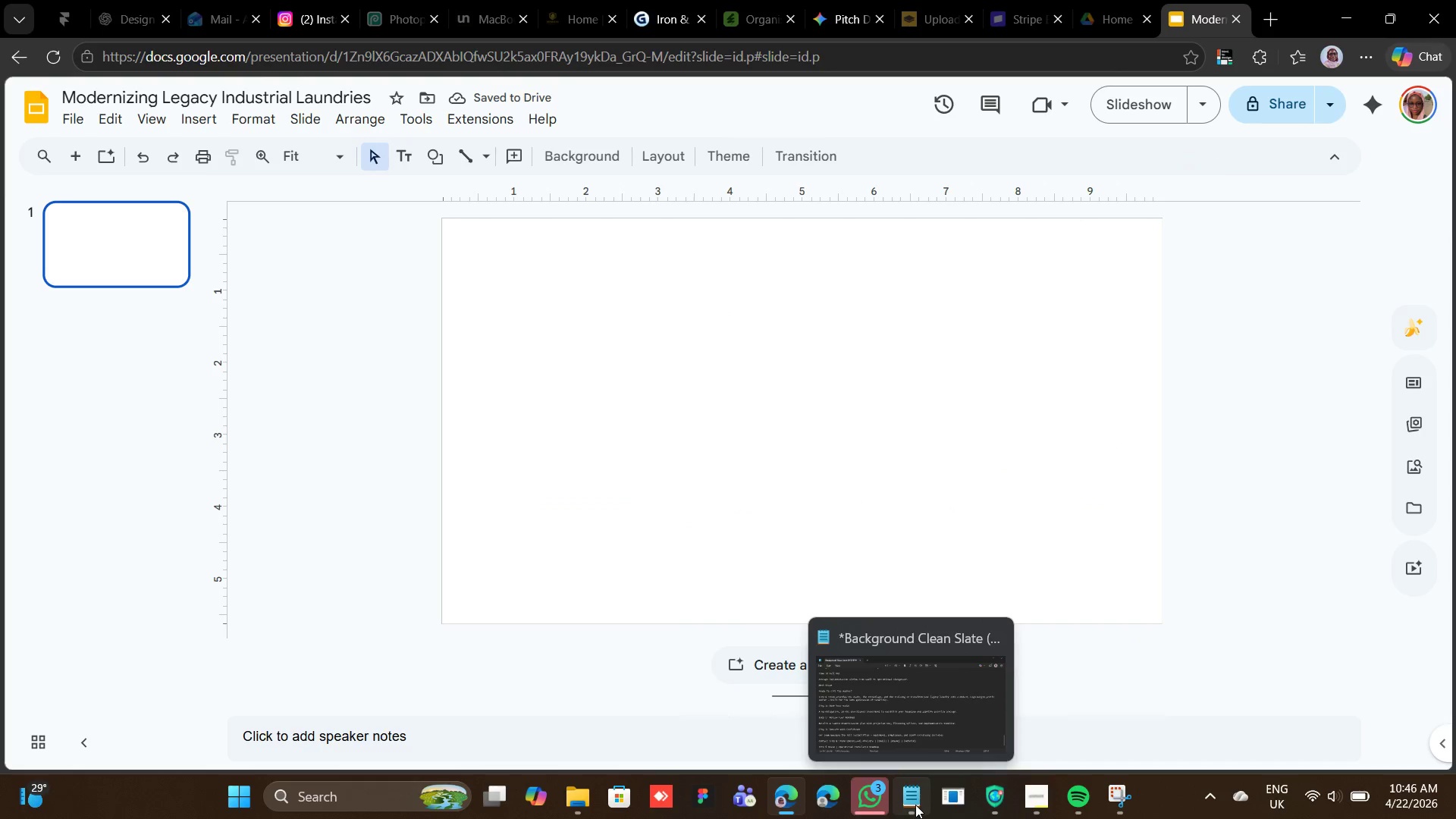 
left_click([915, 805])
 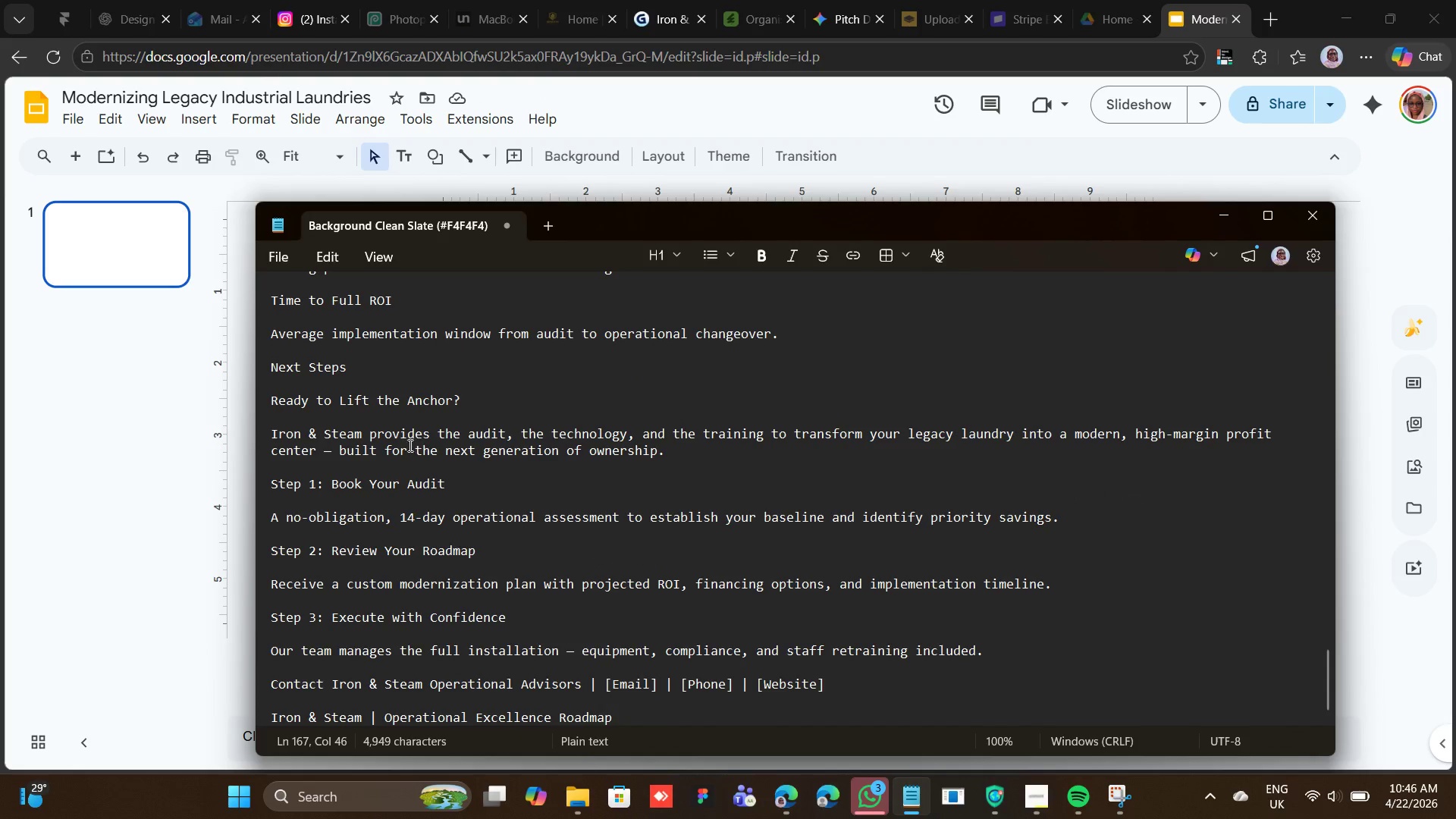 
scroll: coordinate [365, 456], scroll_direction: up, amount: 36.0
 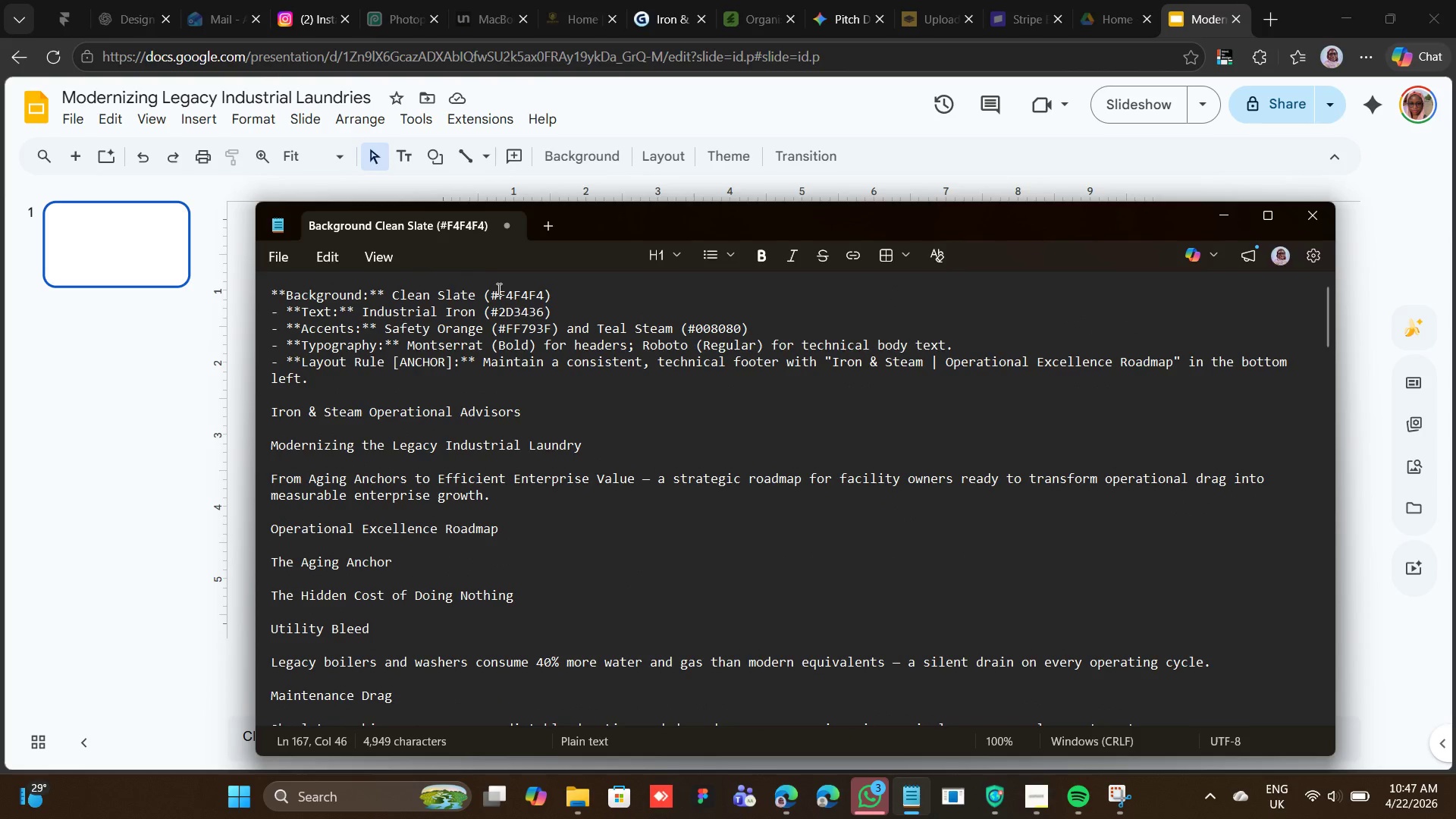 
left_click_drag(start_coordinate=[494, 290], to_coordinate=[542, 297])
 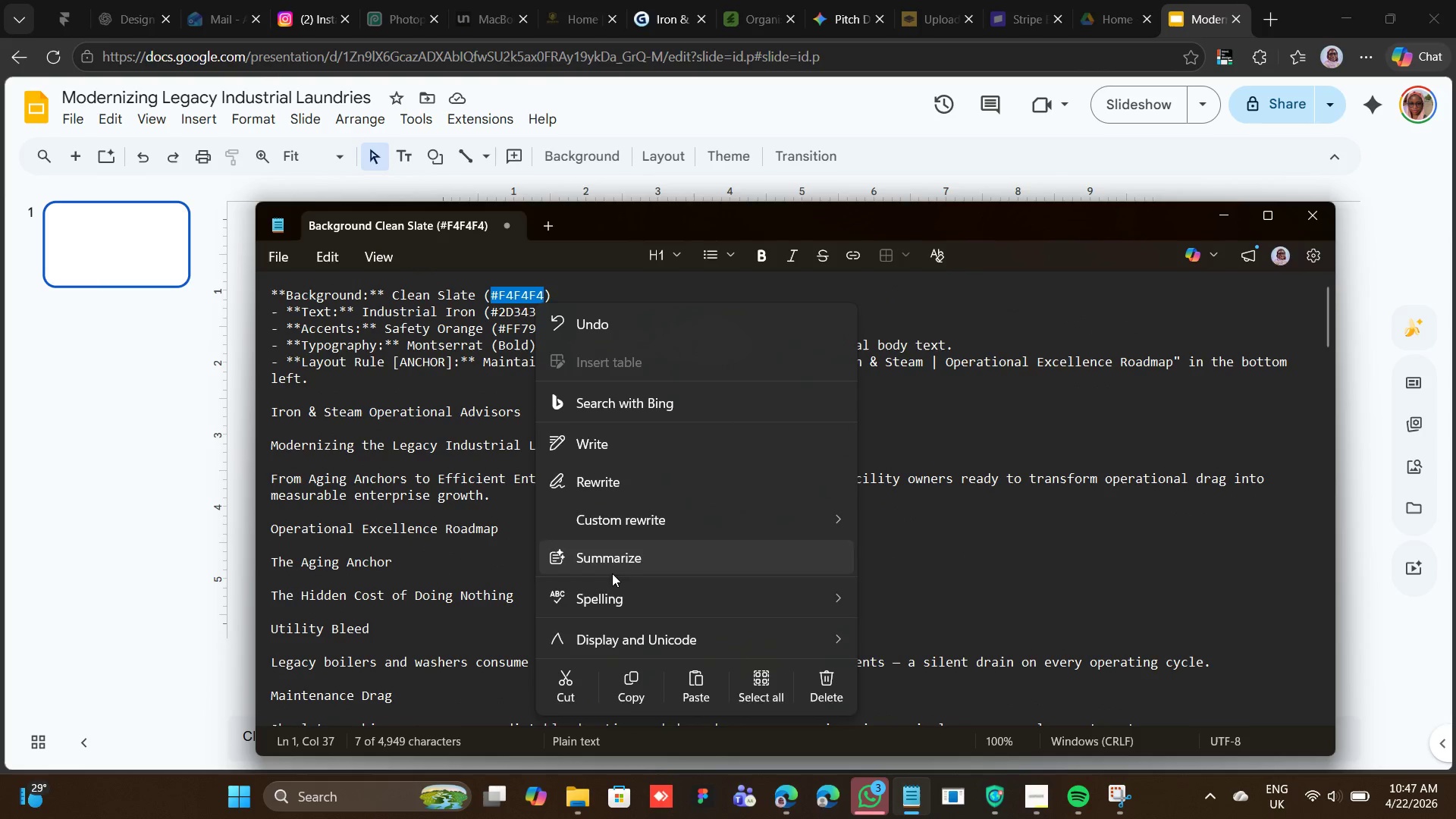 
left_click([624, 679])
 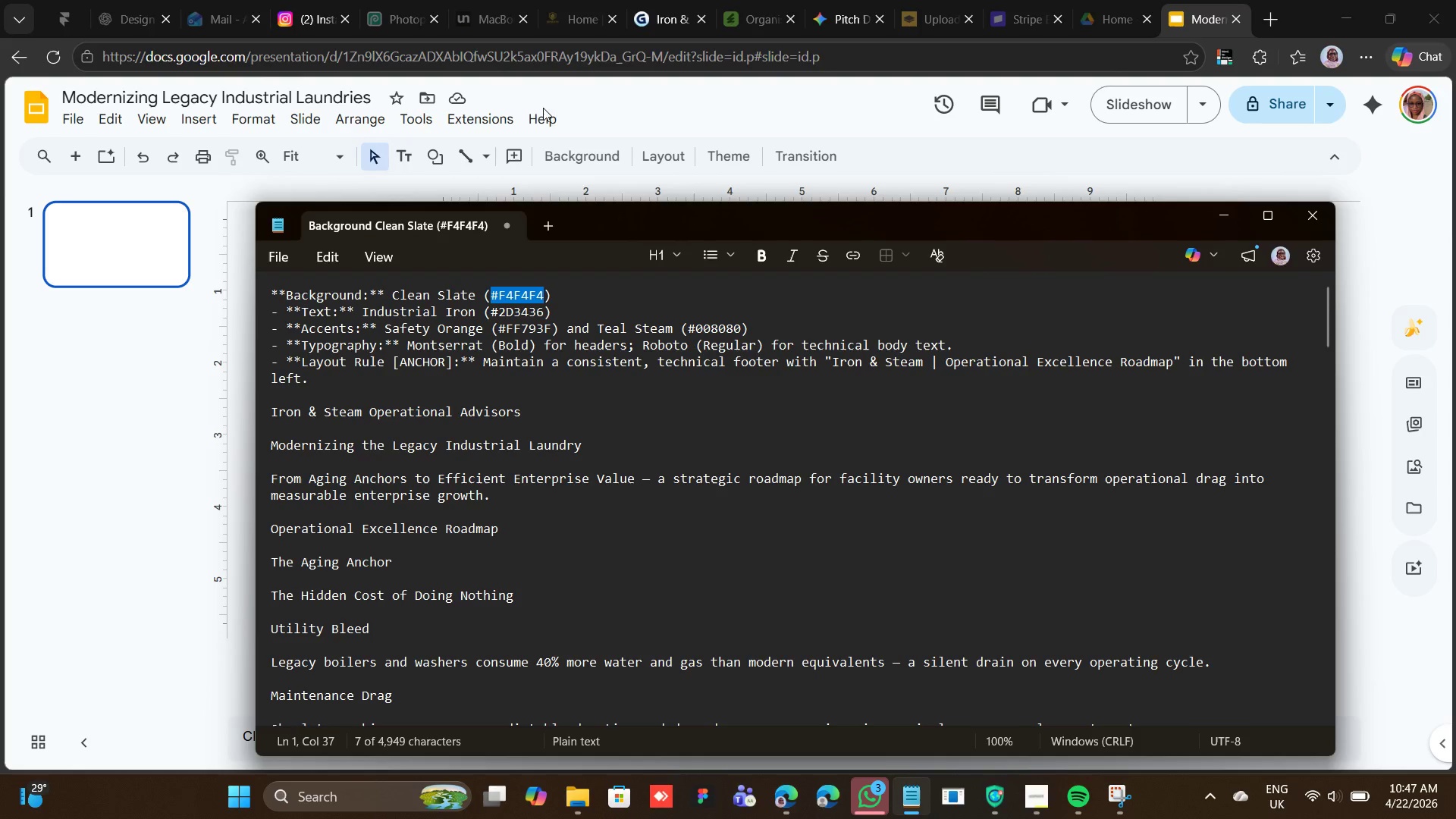 
left_click([584, 158])
 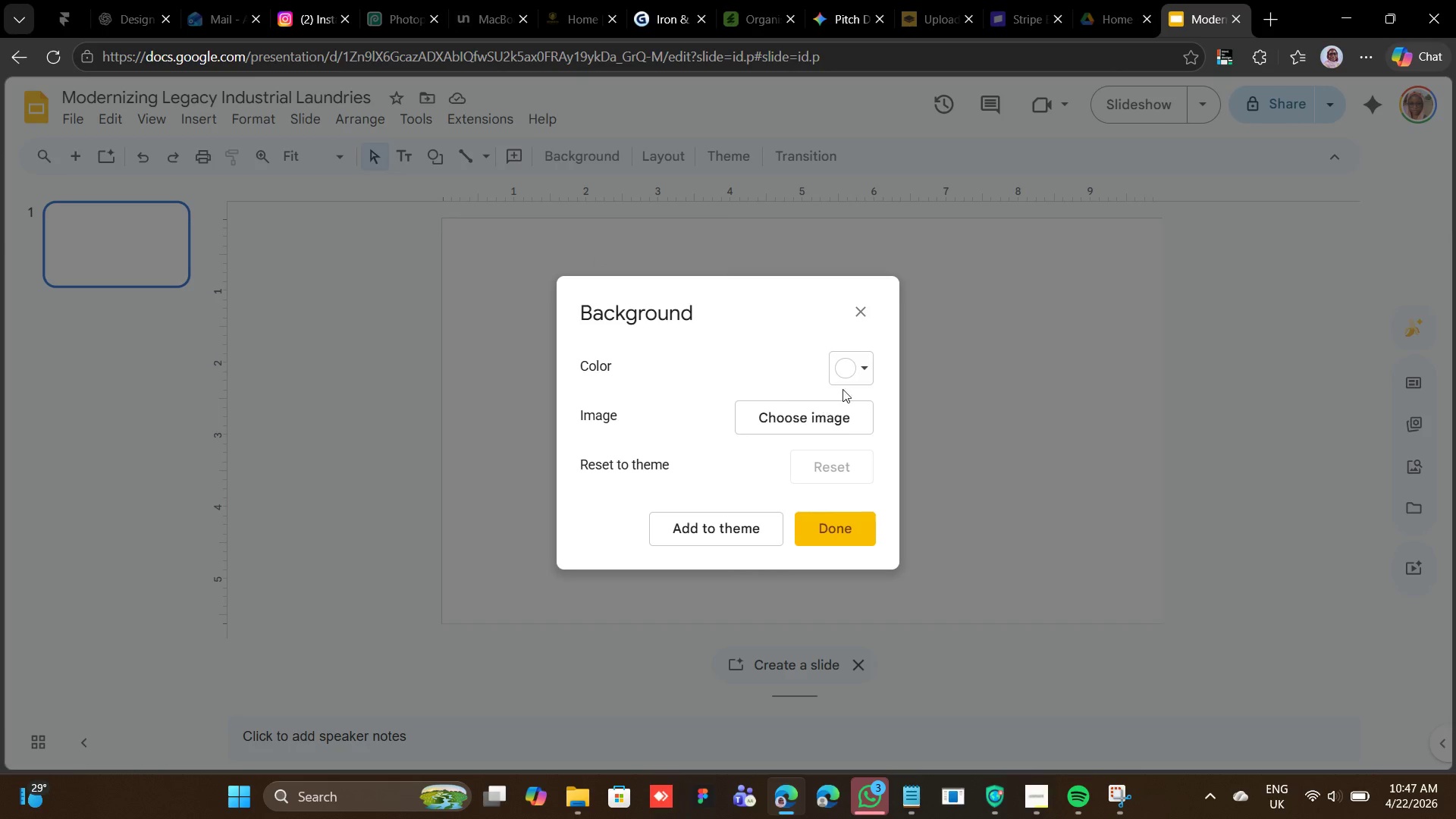 
left_click([848, 362])
 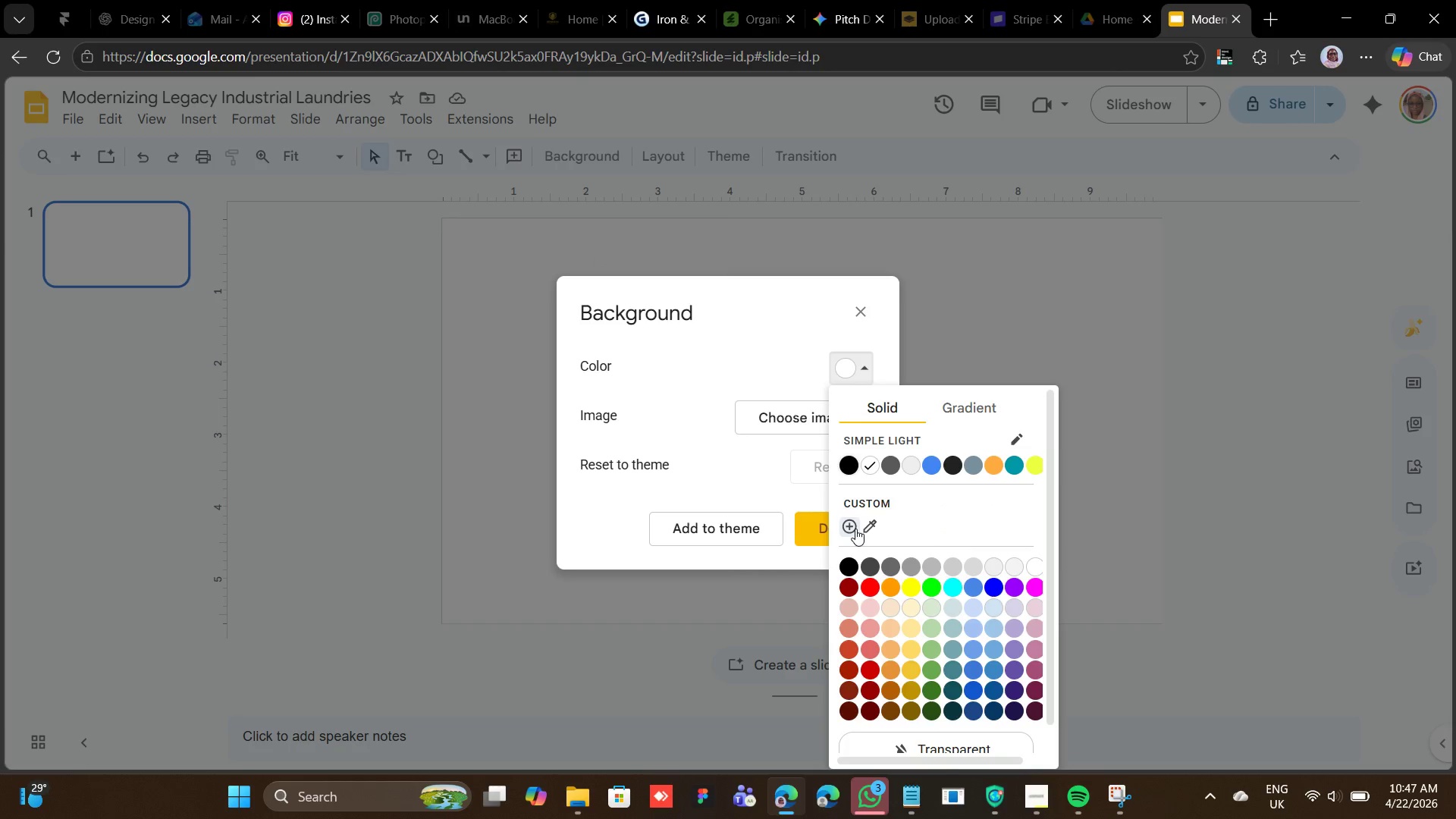 
left_click([855, 529])
 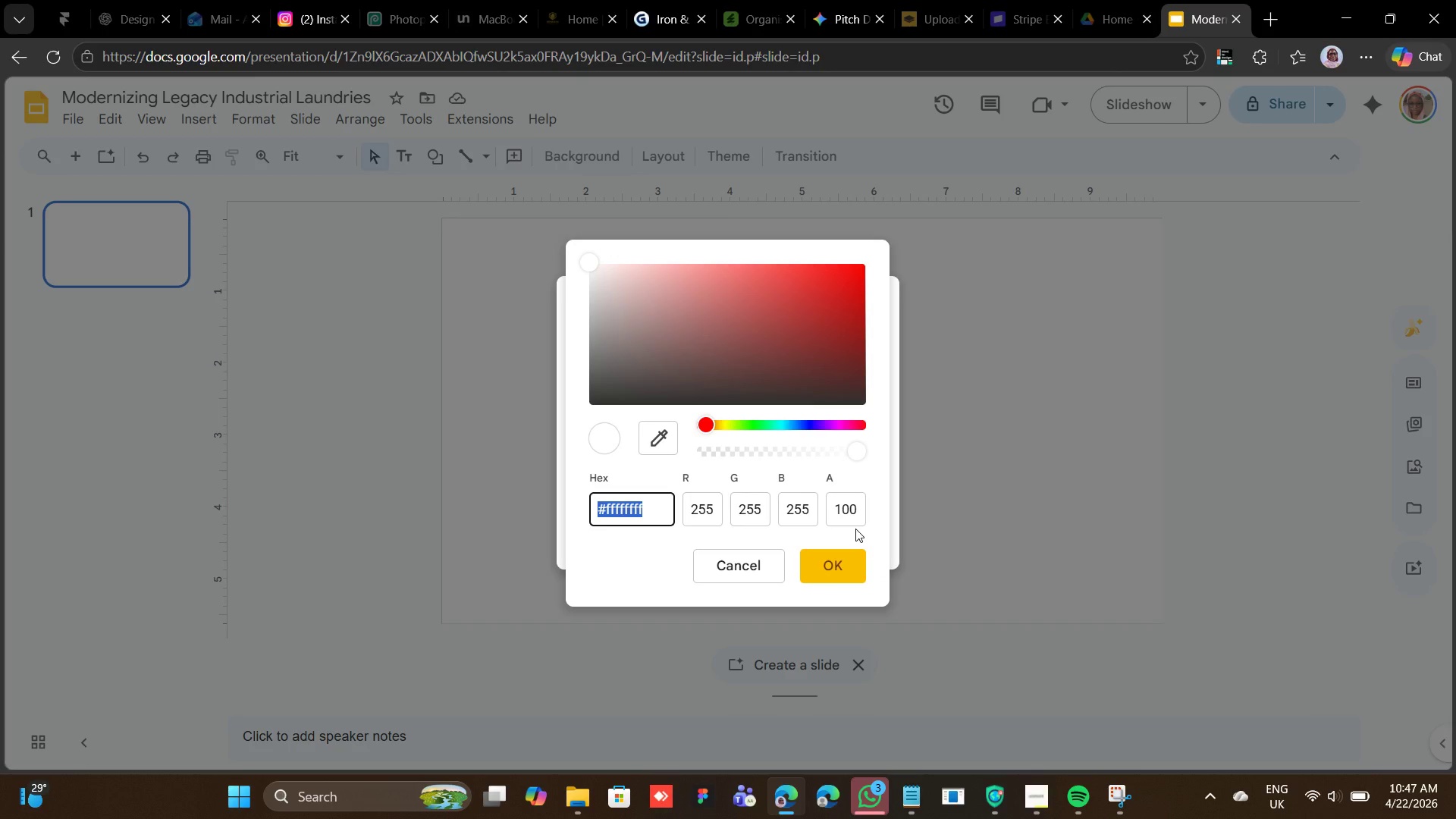 
key(Control+V)
 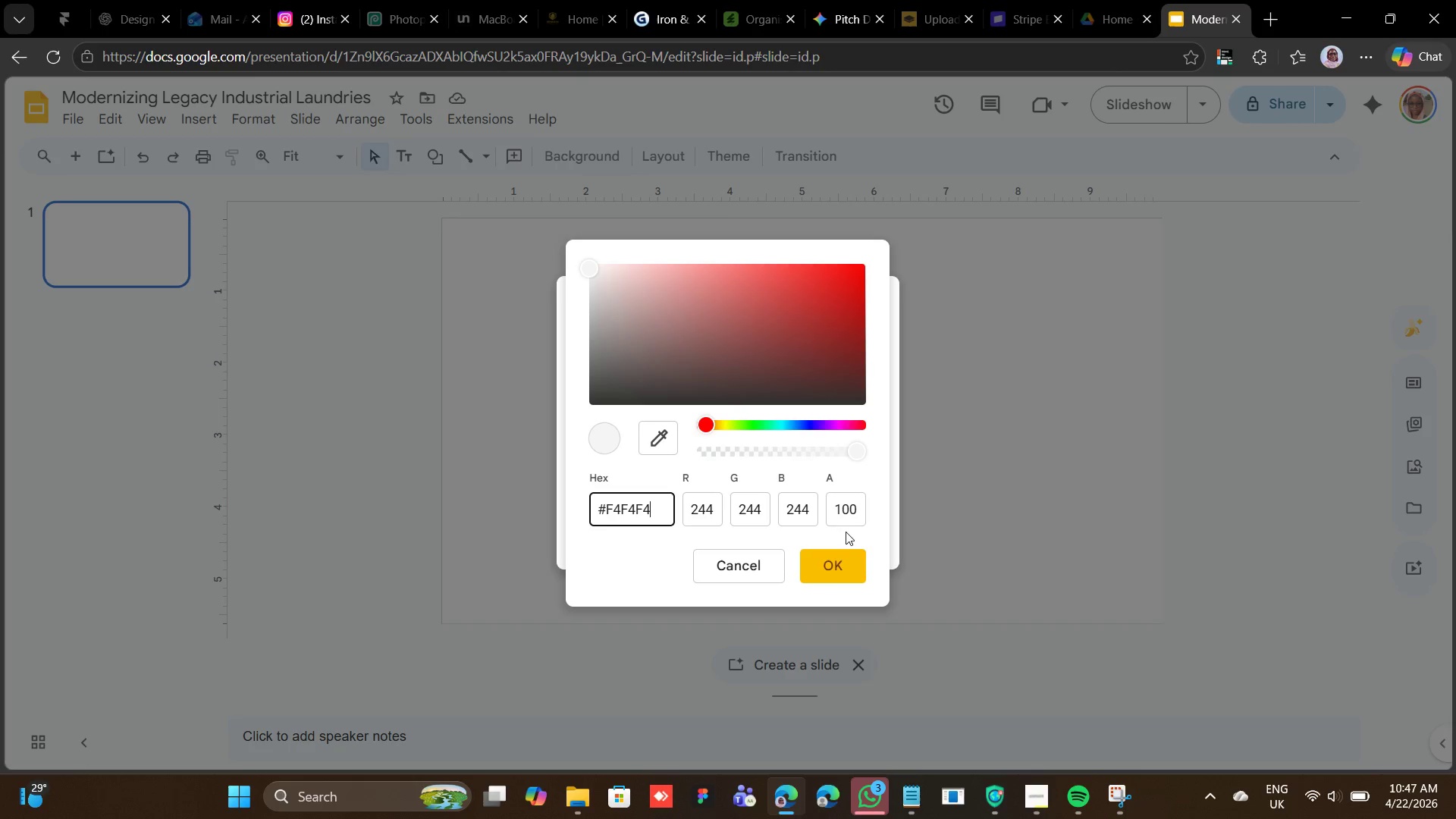 
left_click([848, 564])
 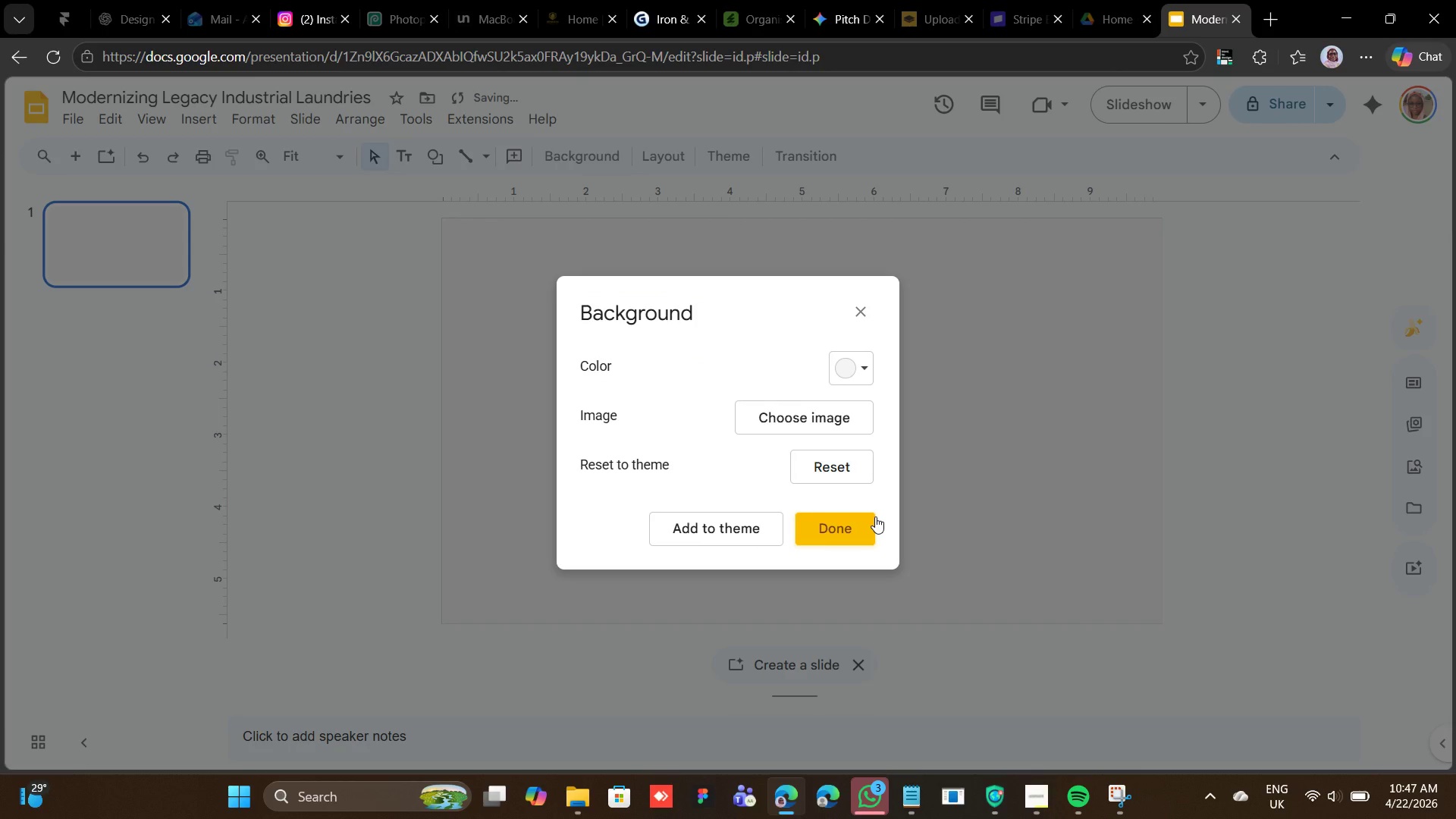 
left_click([875, 516])
 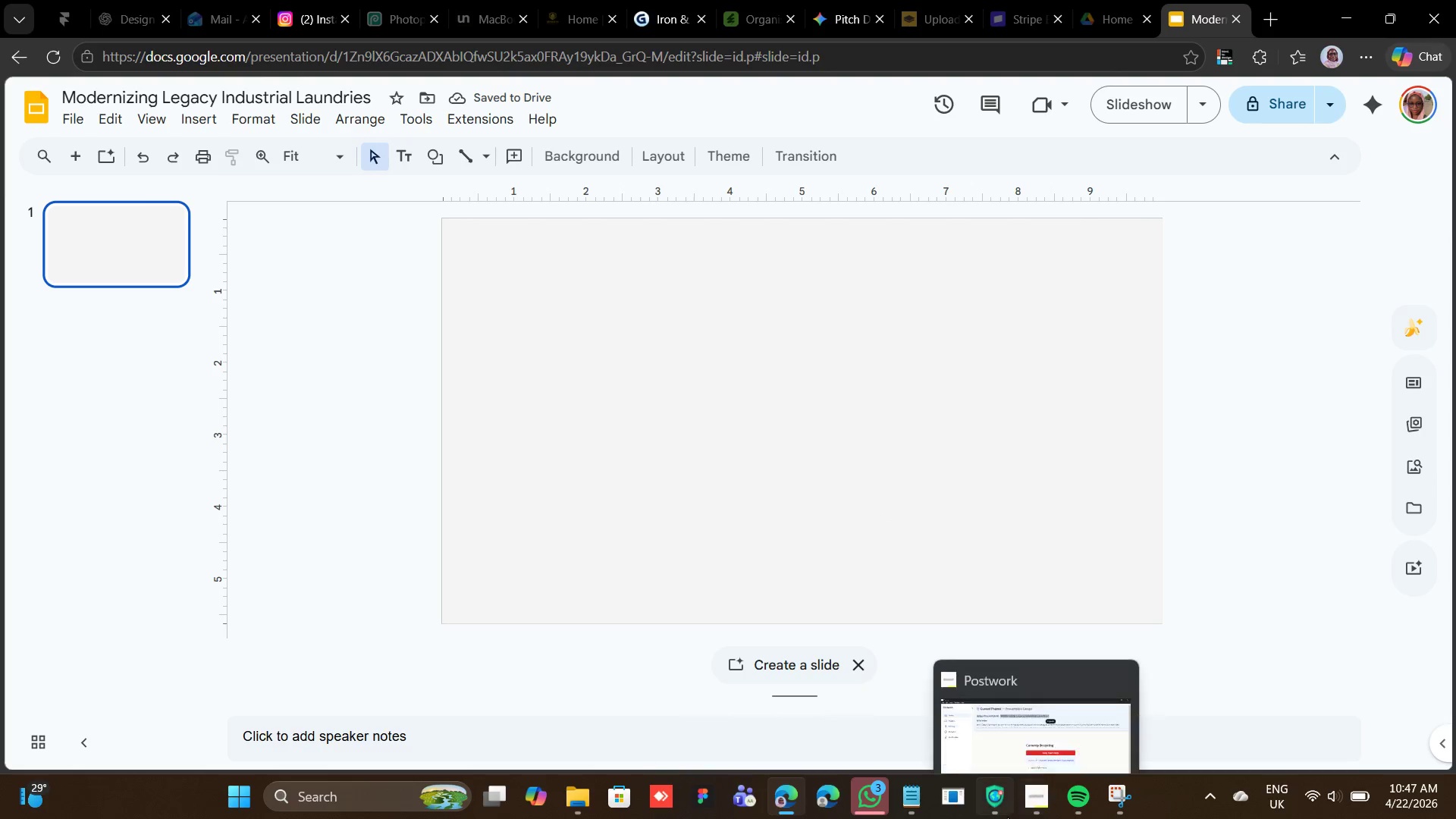 
left_click([924, 797])
 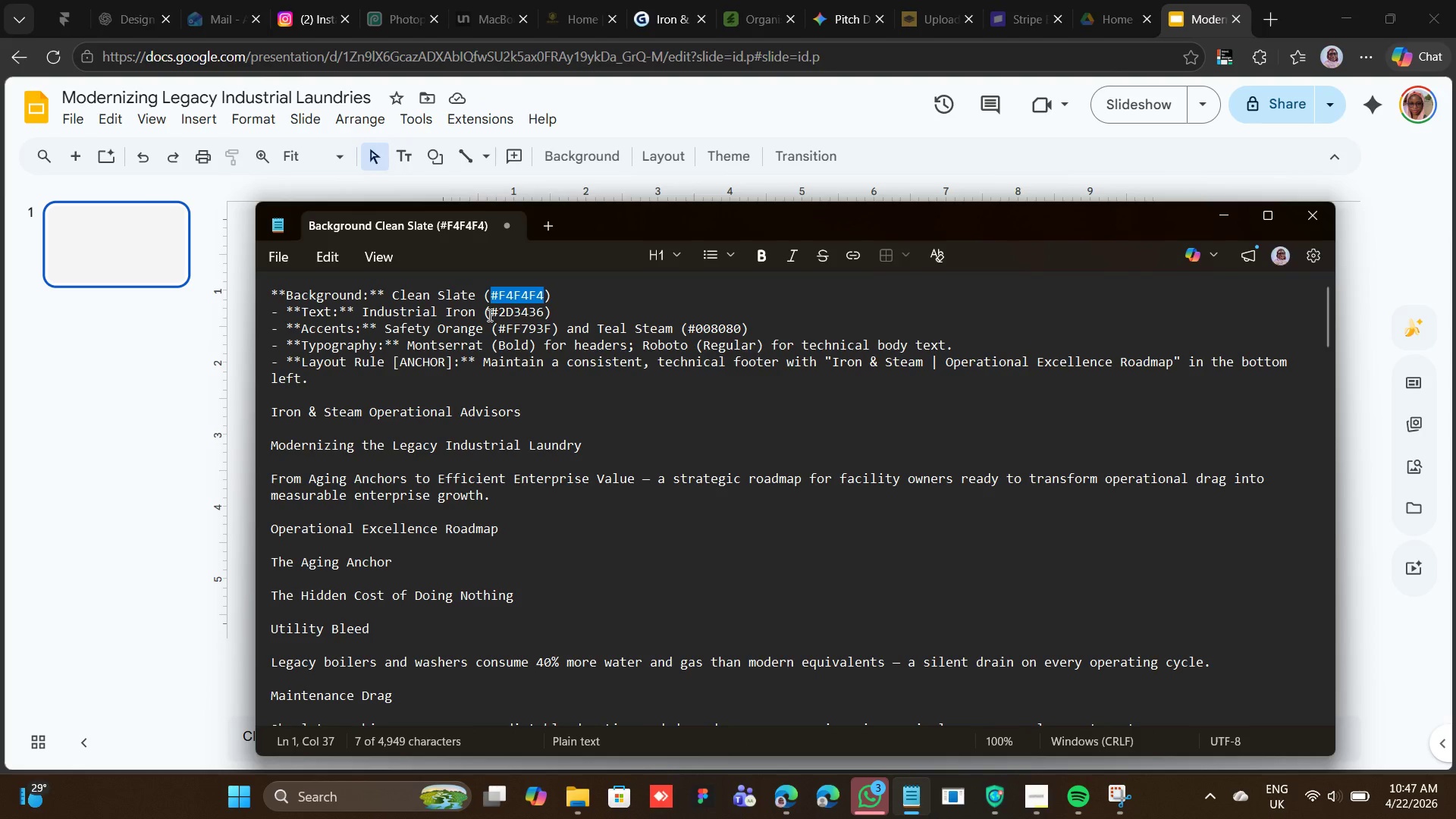 
wait(5.45)
 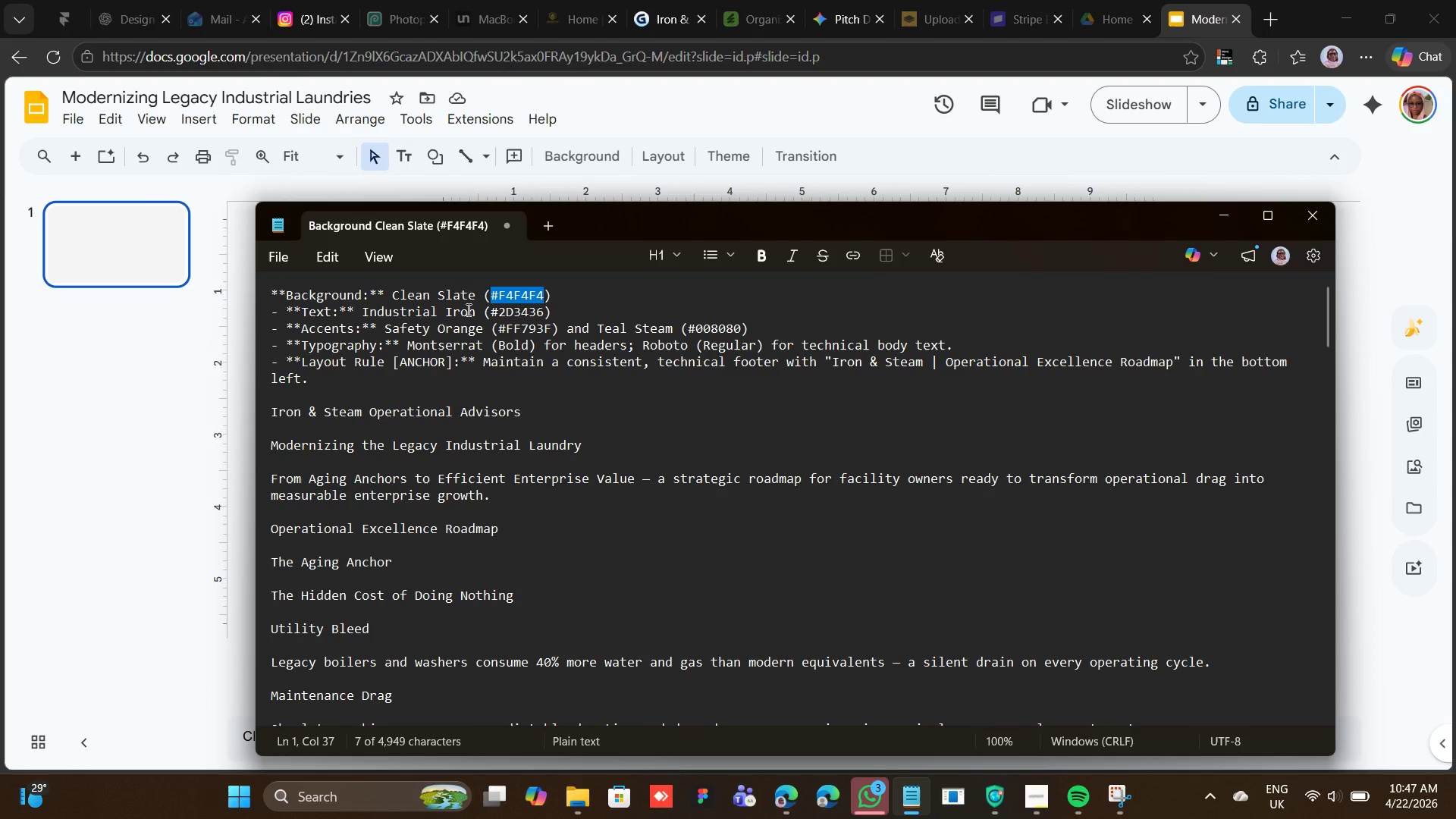 
left_click_drag(start_coordinate=[488, 314], to_coordinate=[547, 306])
 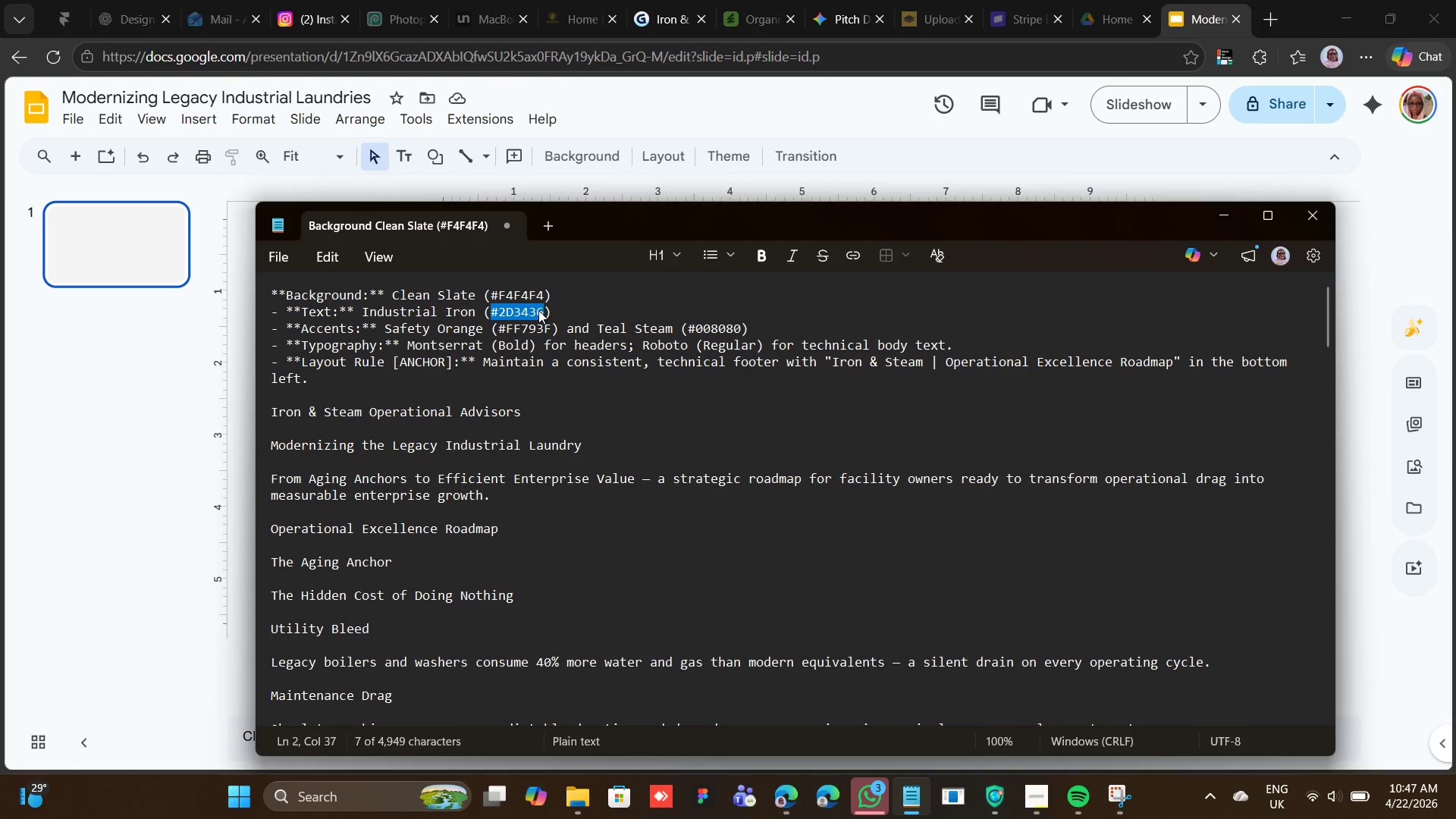 
right_click([538, 310])
 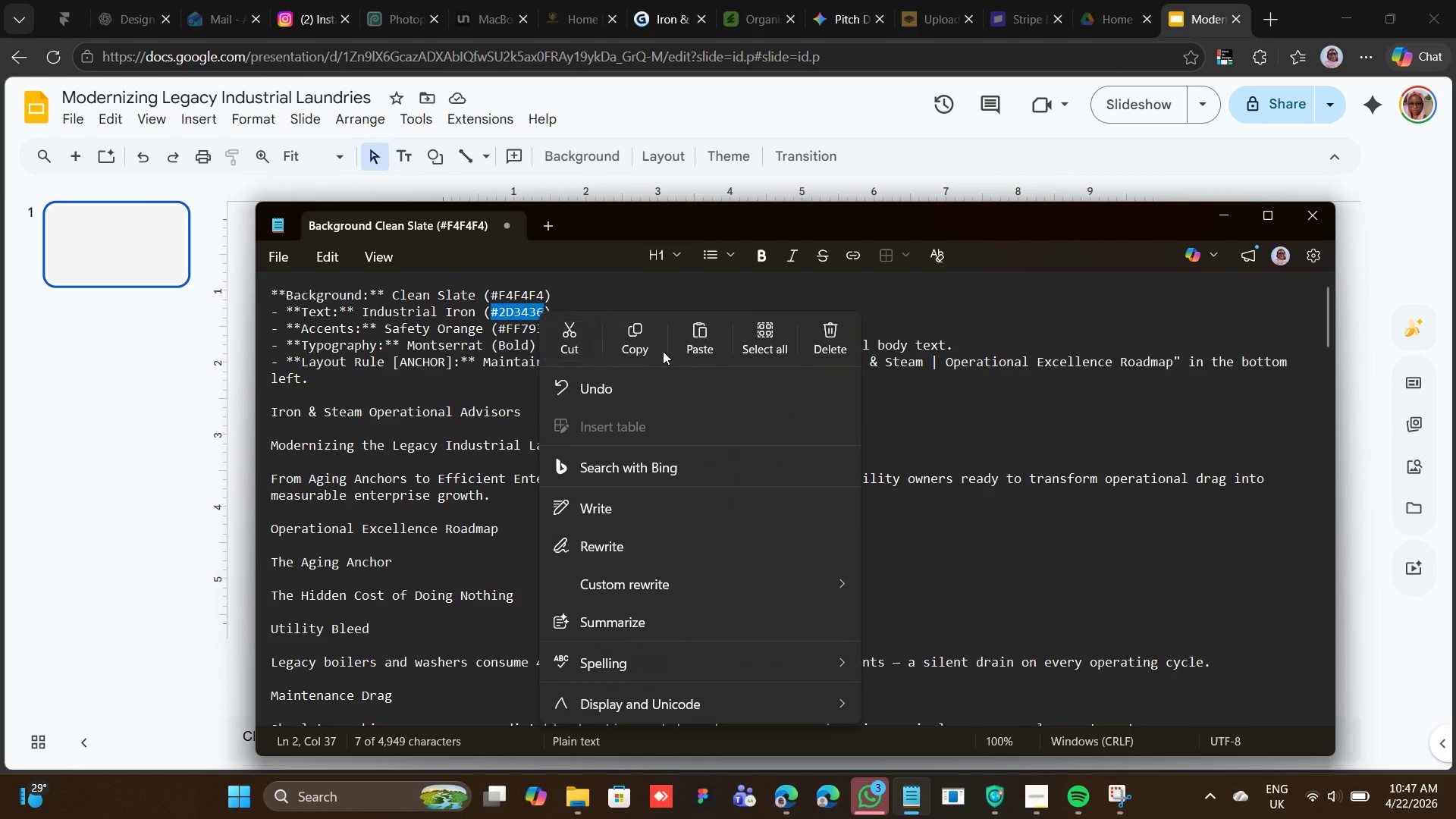 
left_click([635, 342])
 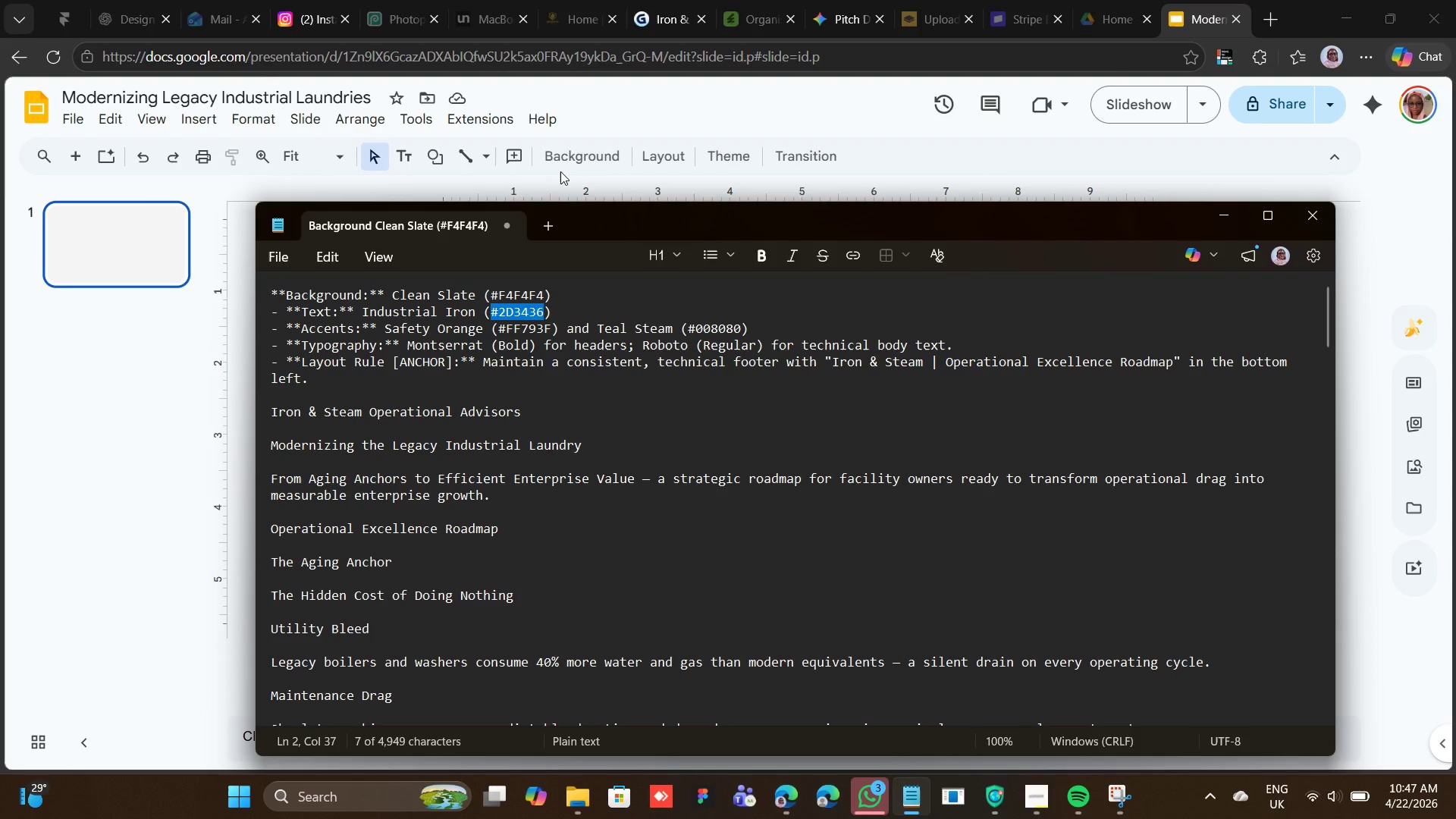 
left_click([576, 161])
 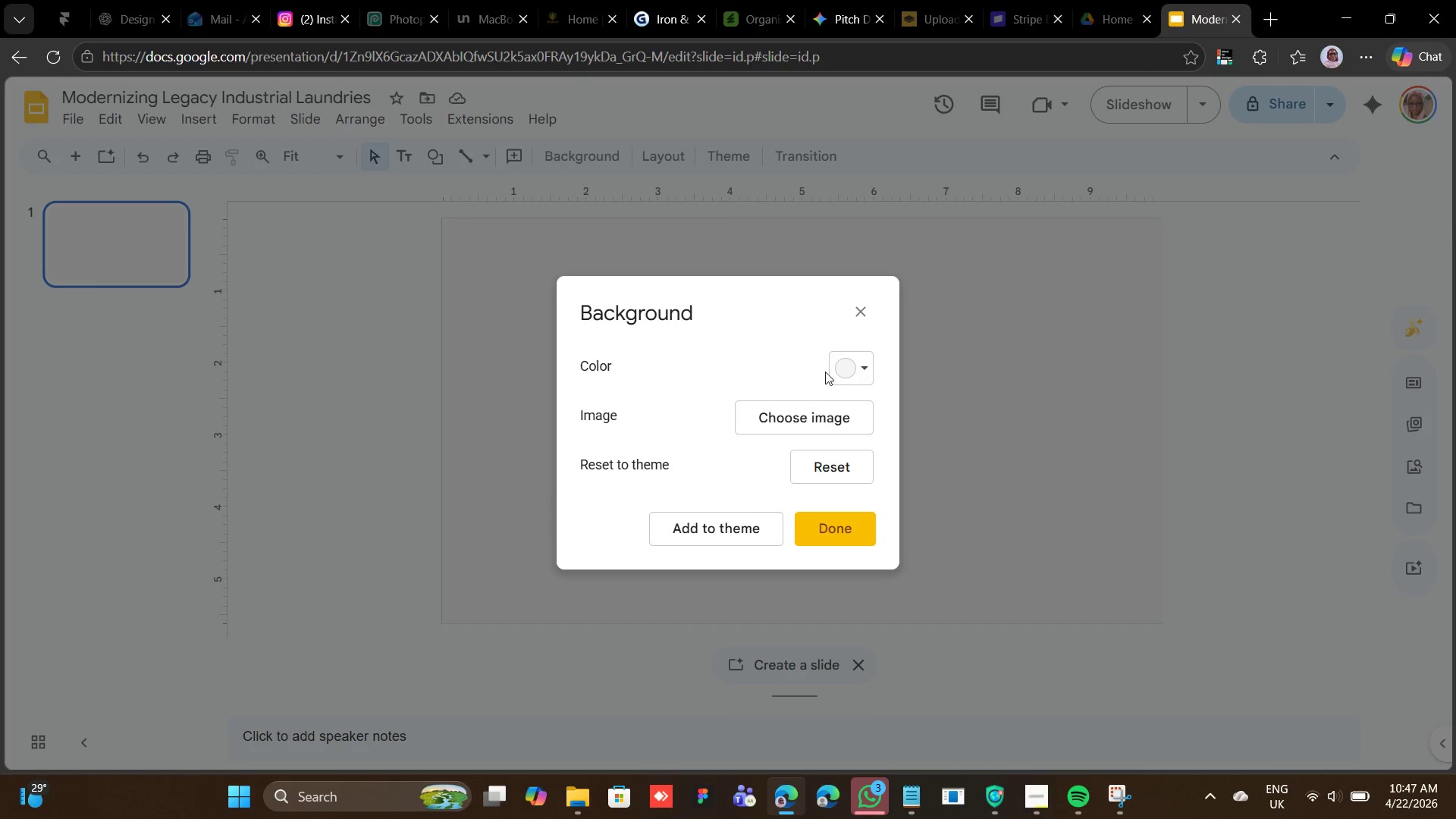 
left_click([833, 367])
 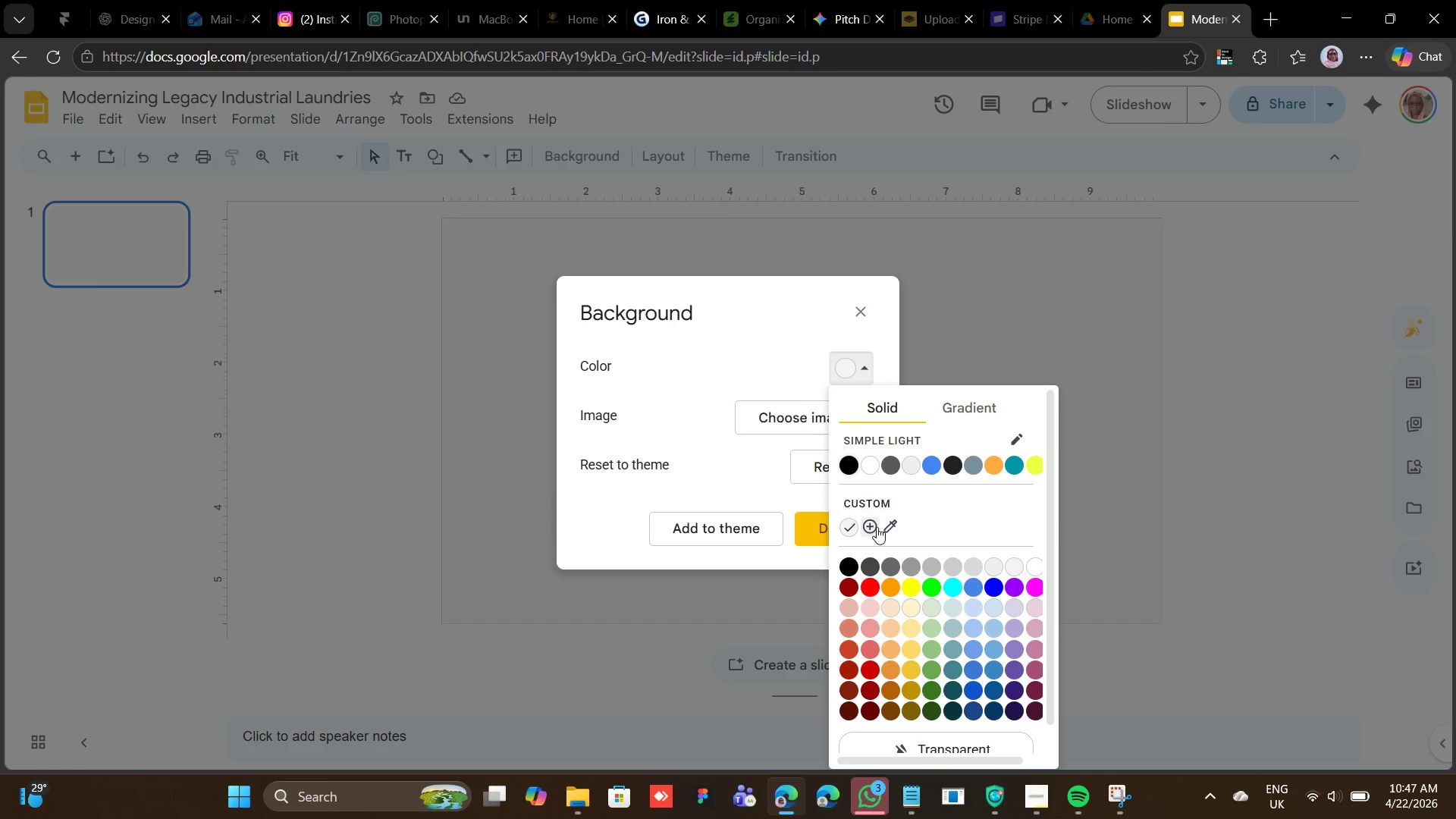 
left_click([877, 527])
 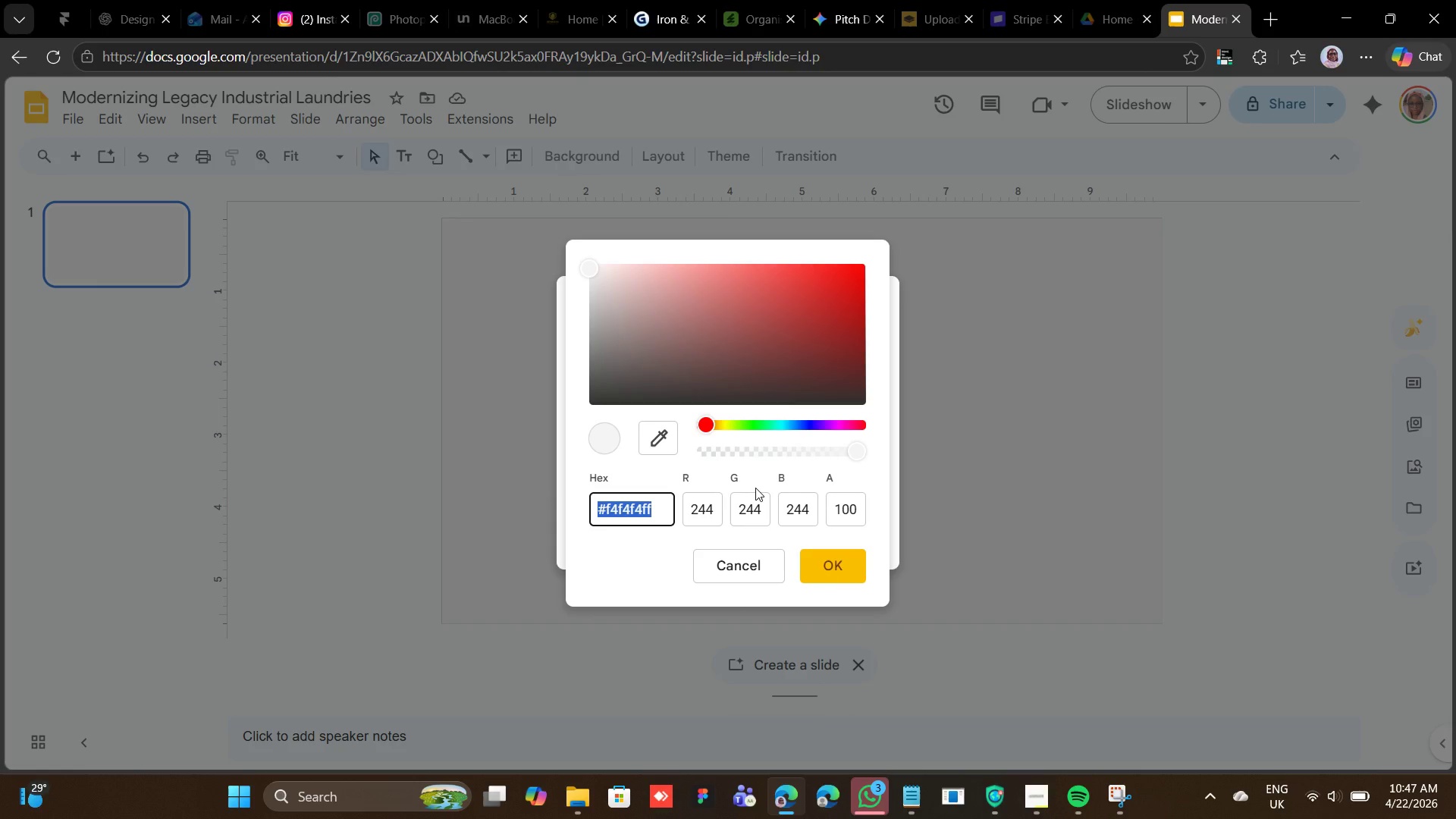 
key(Control+V)
 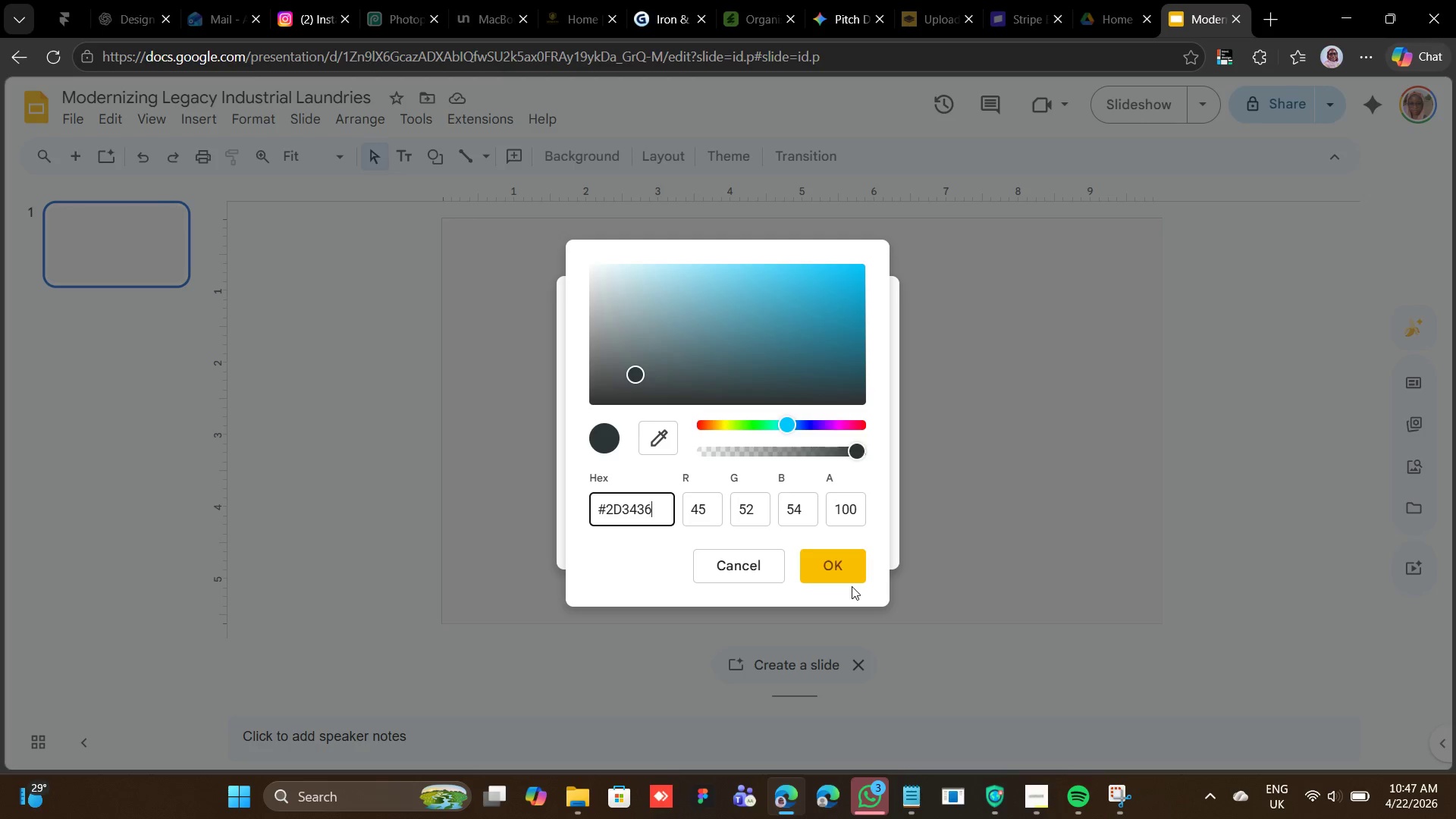 
left_click([819, 567])
 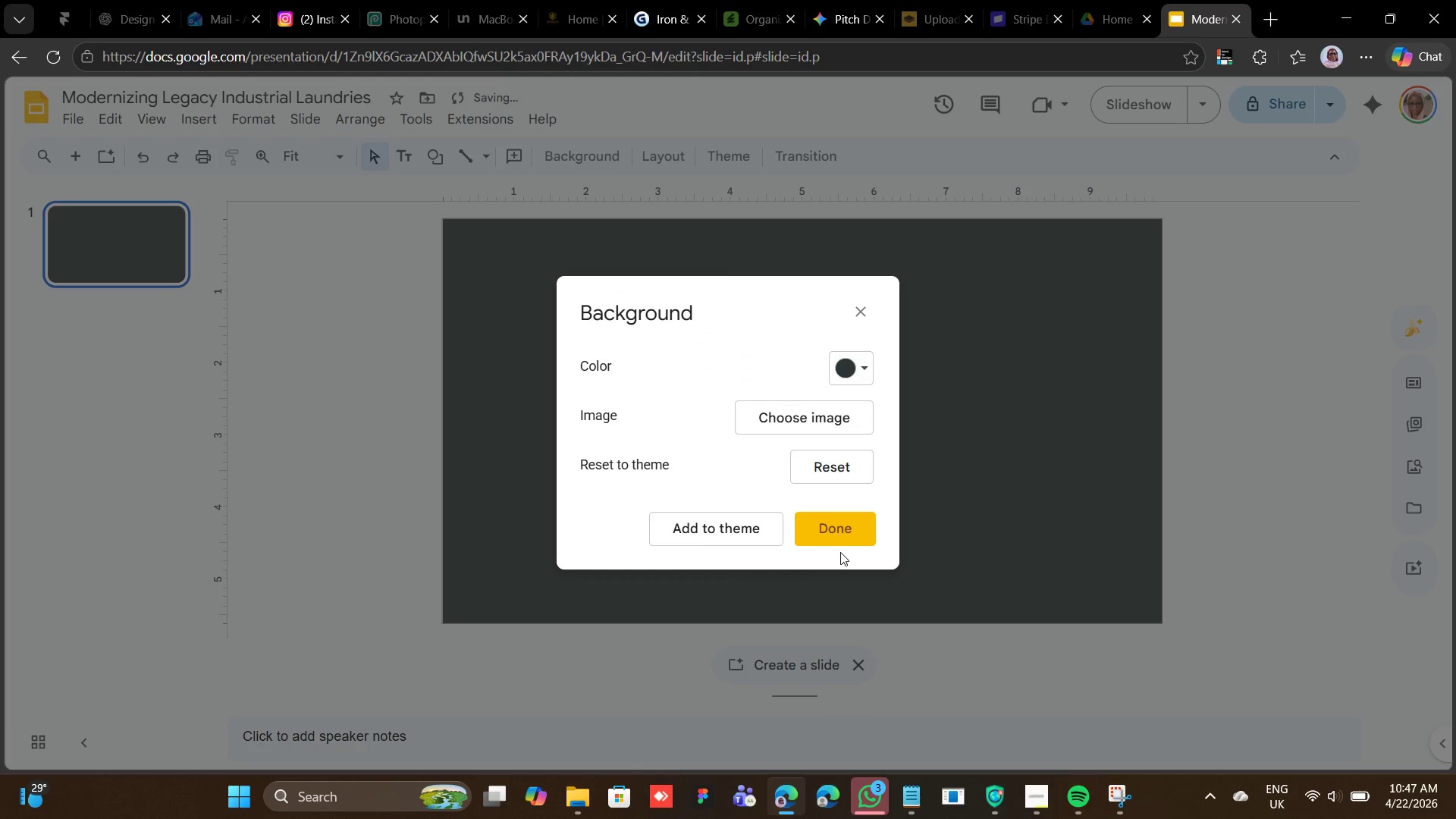 
left_click([840, 551])
 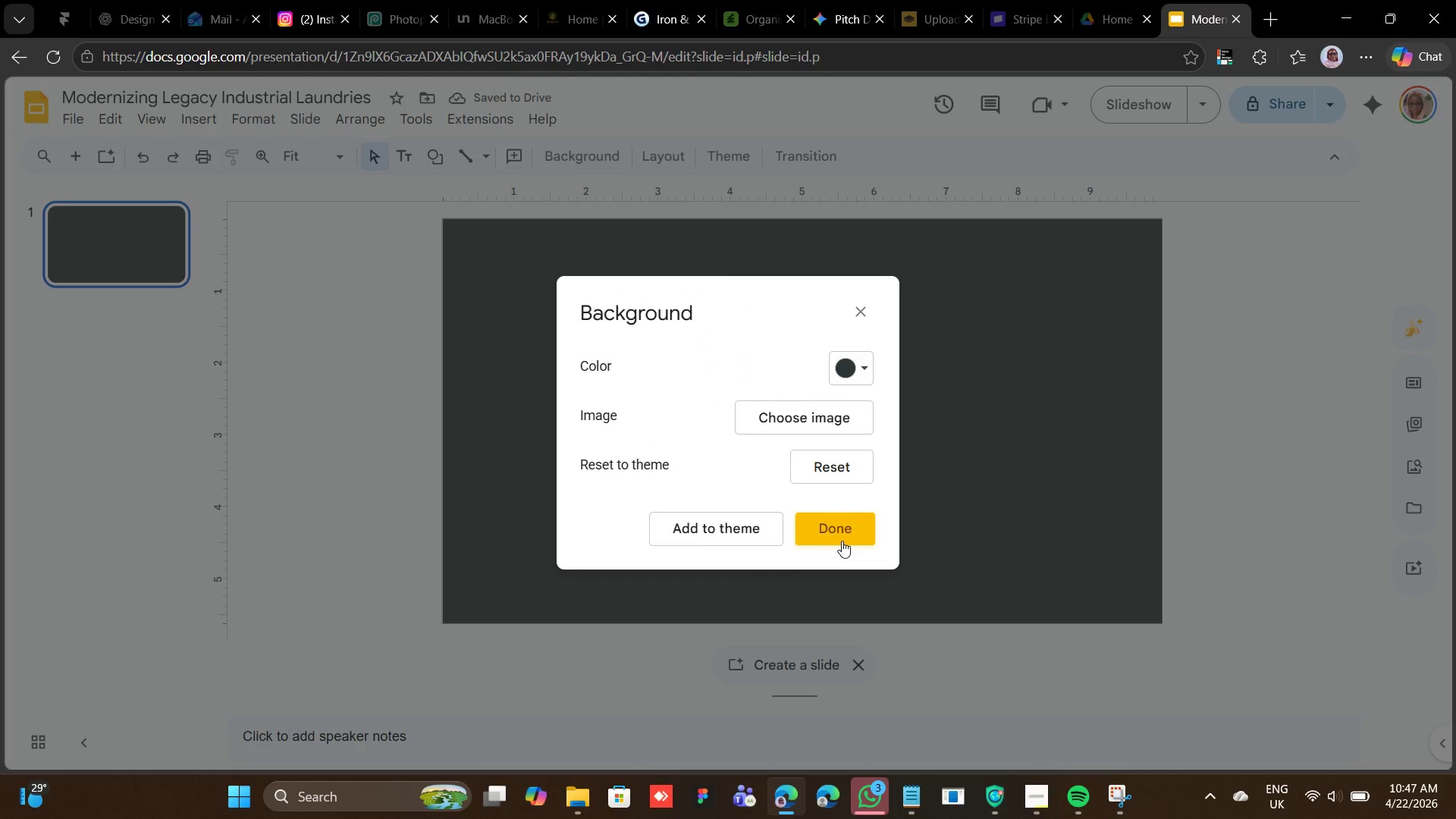 
left_click([850, 527])
 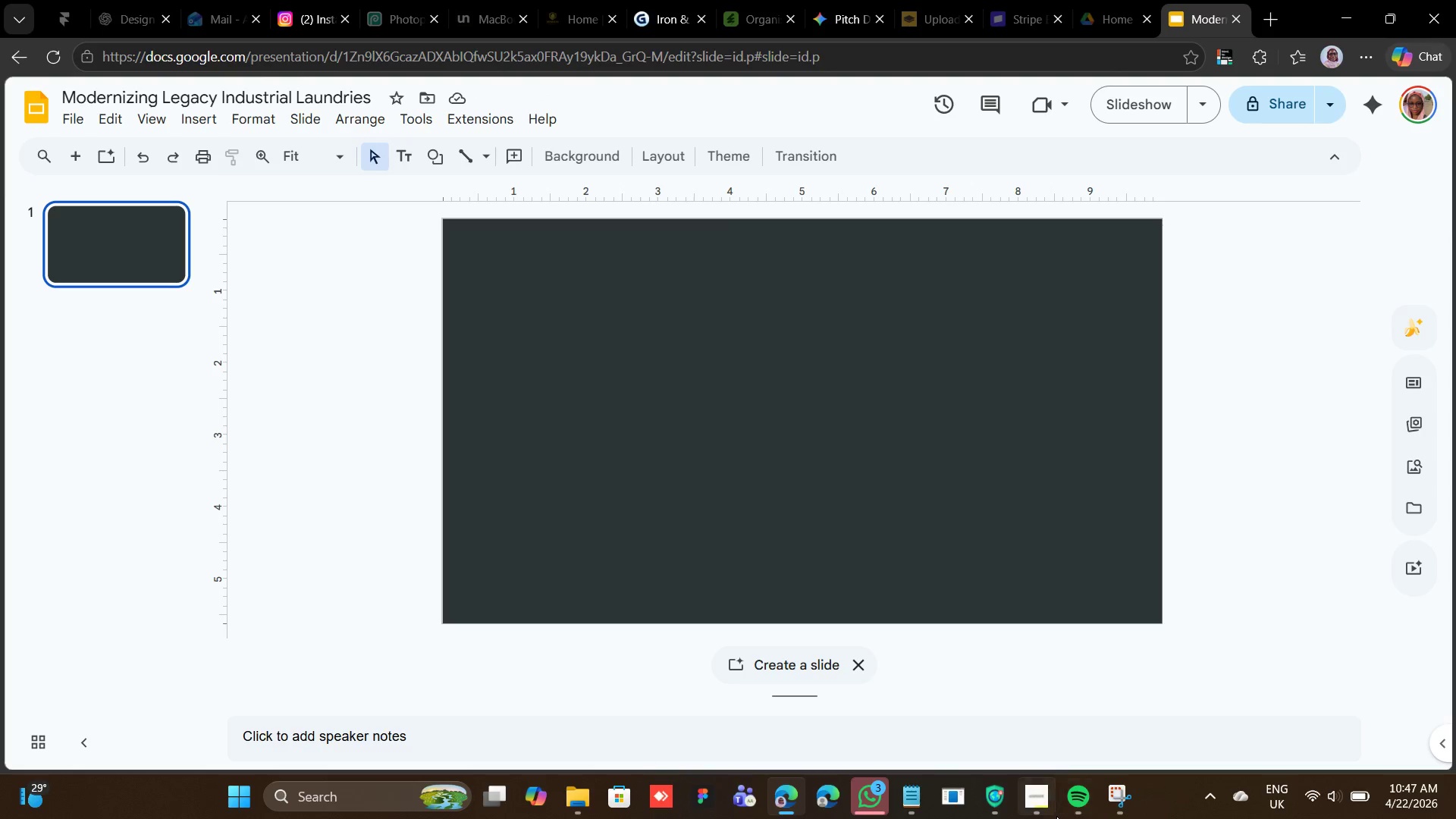 
wait(5.86)
 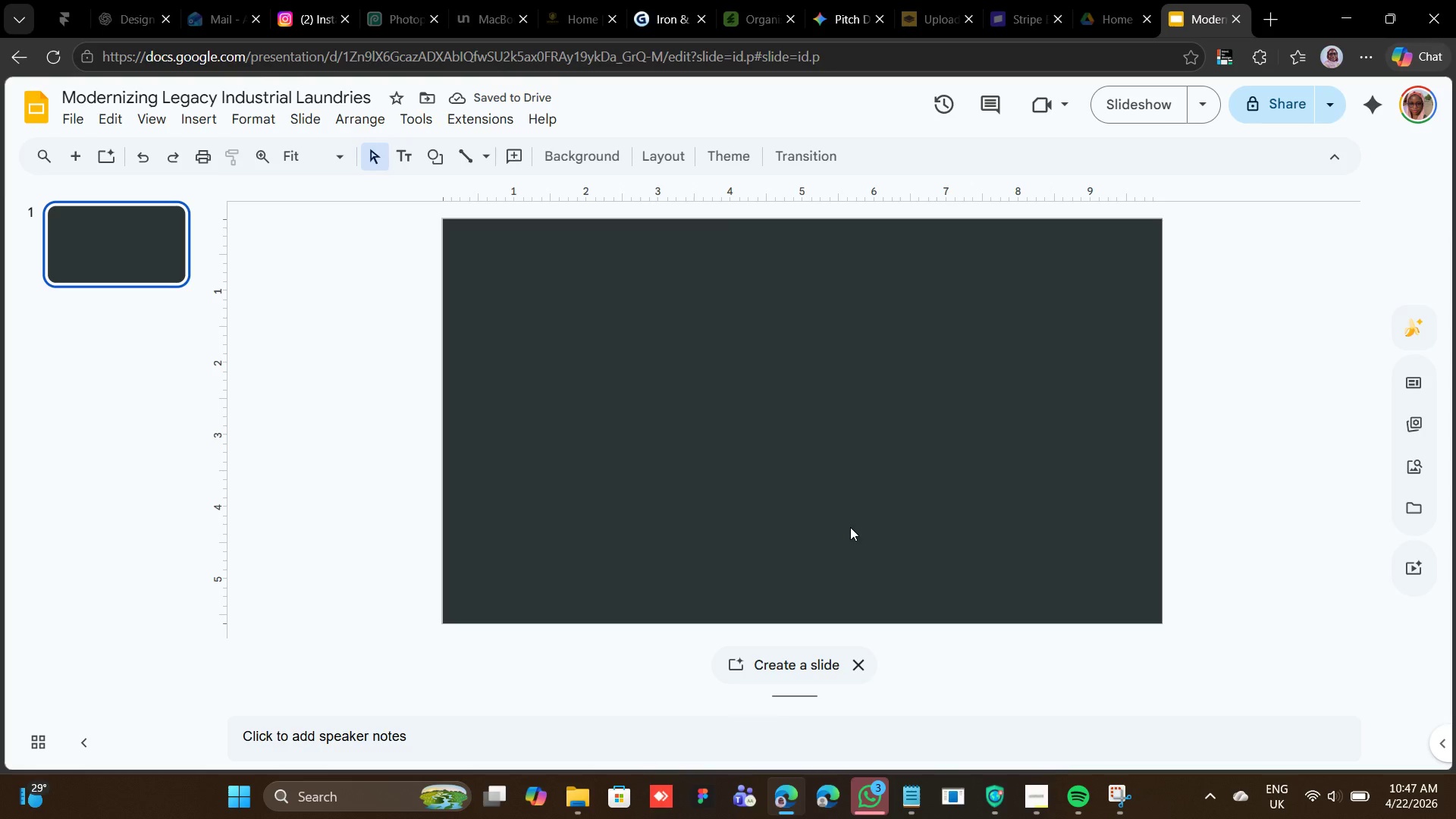 
left_click([924, 811])
 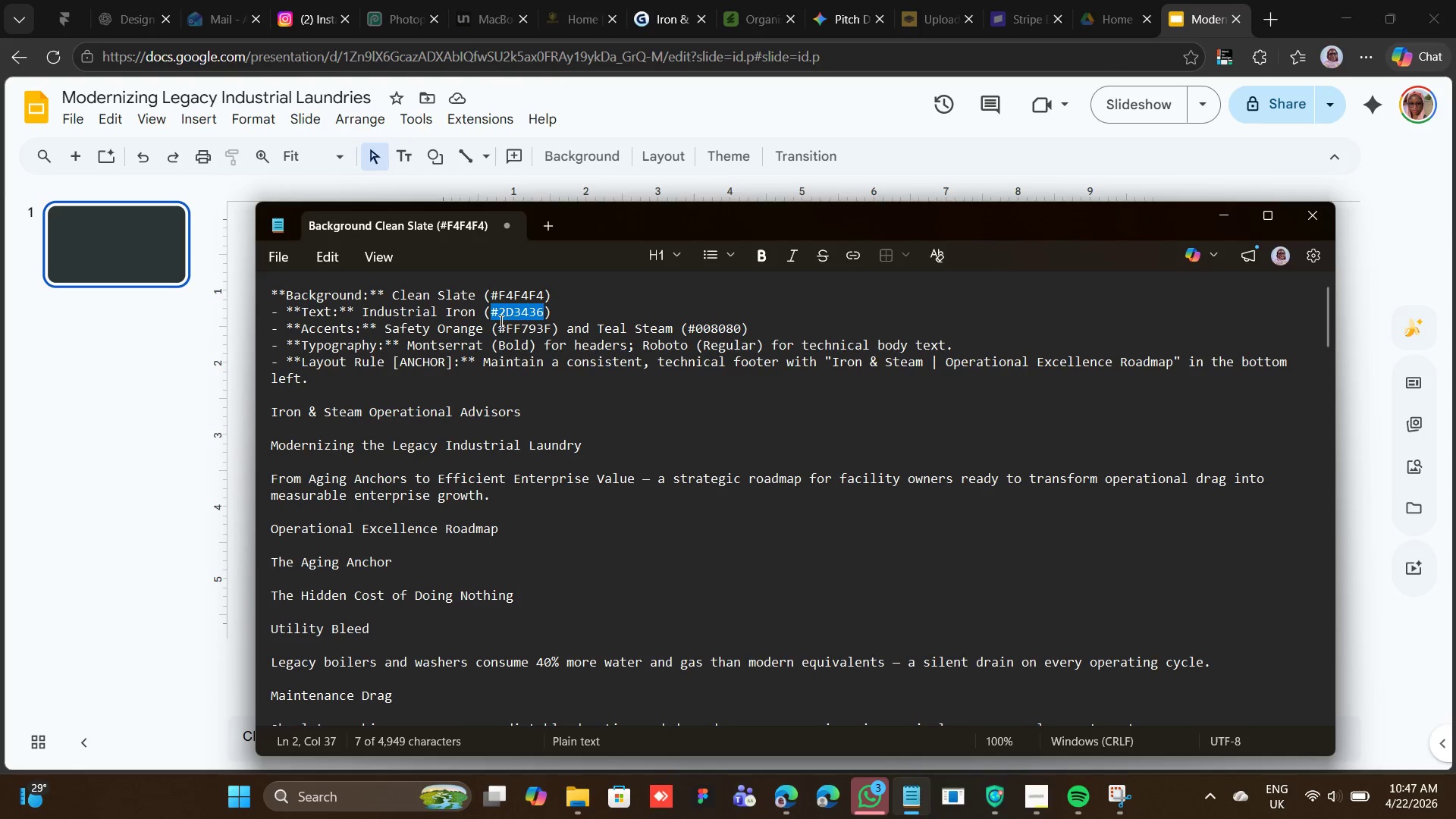 
left_click_drag(start_coordinate=[496, 326], to_coordinate=[554, 329])
 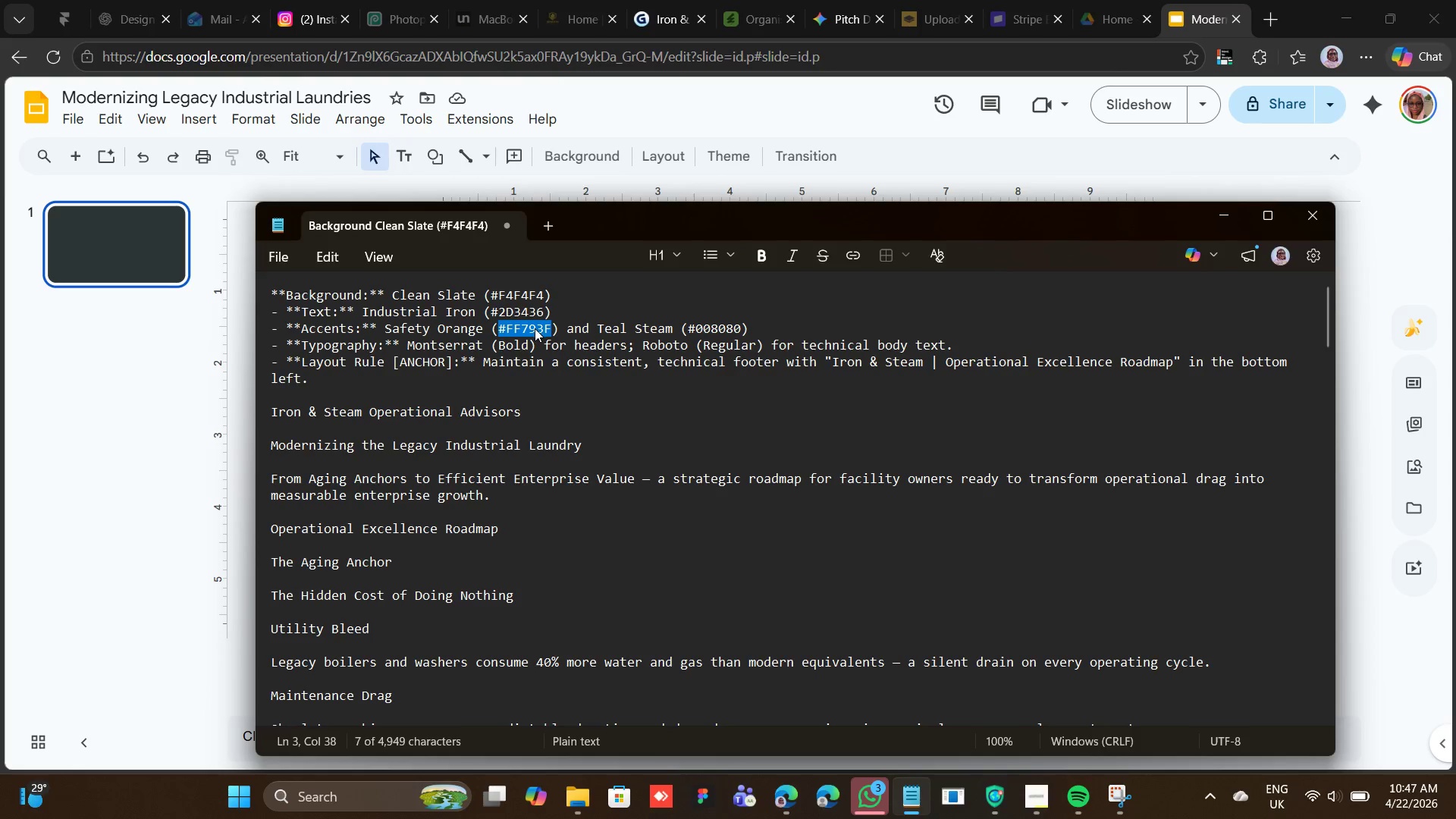 
right_click([535, 328])
 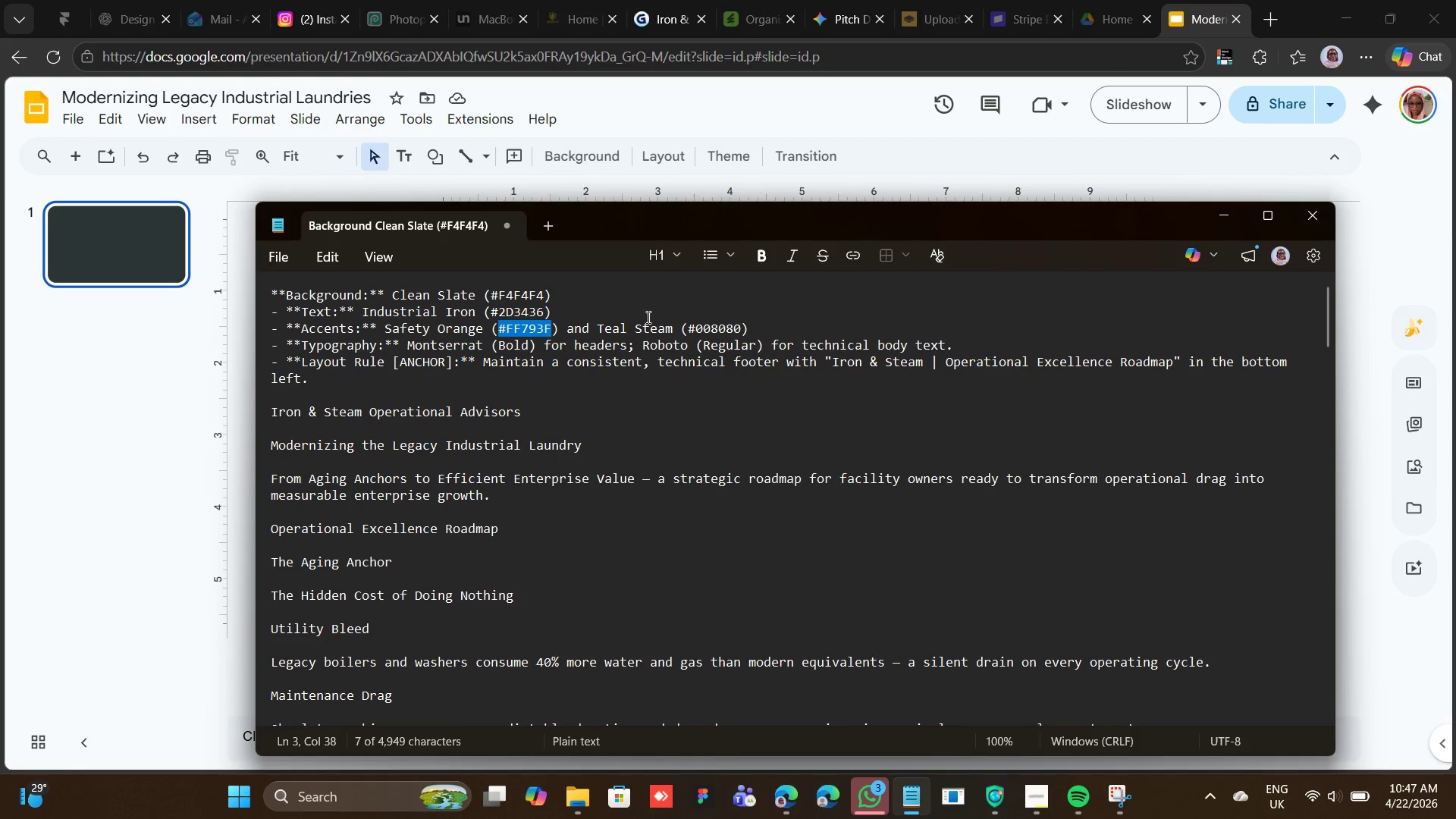 
left_click([561, 152])
 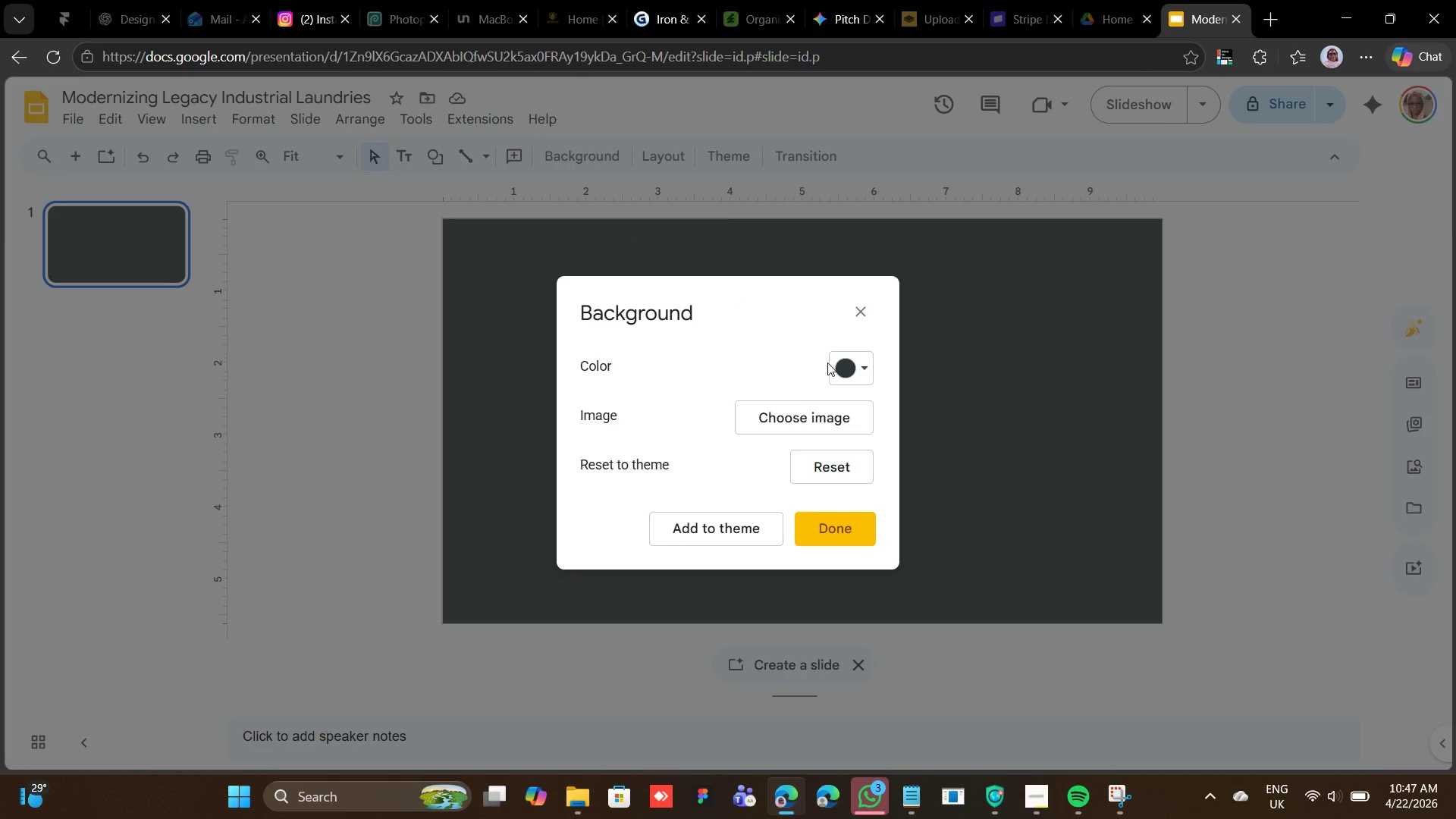 
left_click([832, 360])
 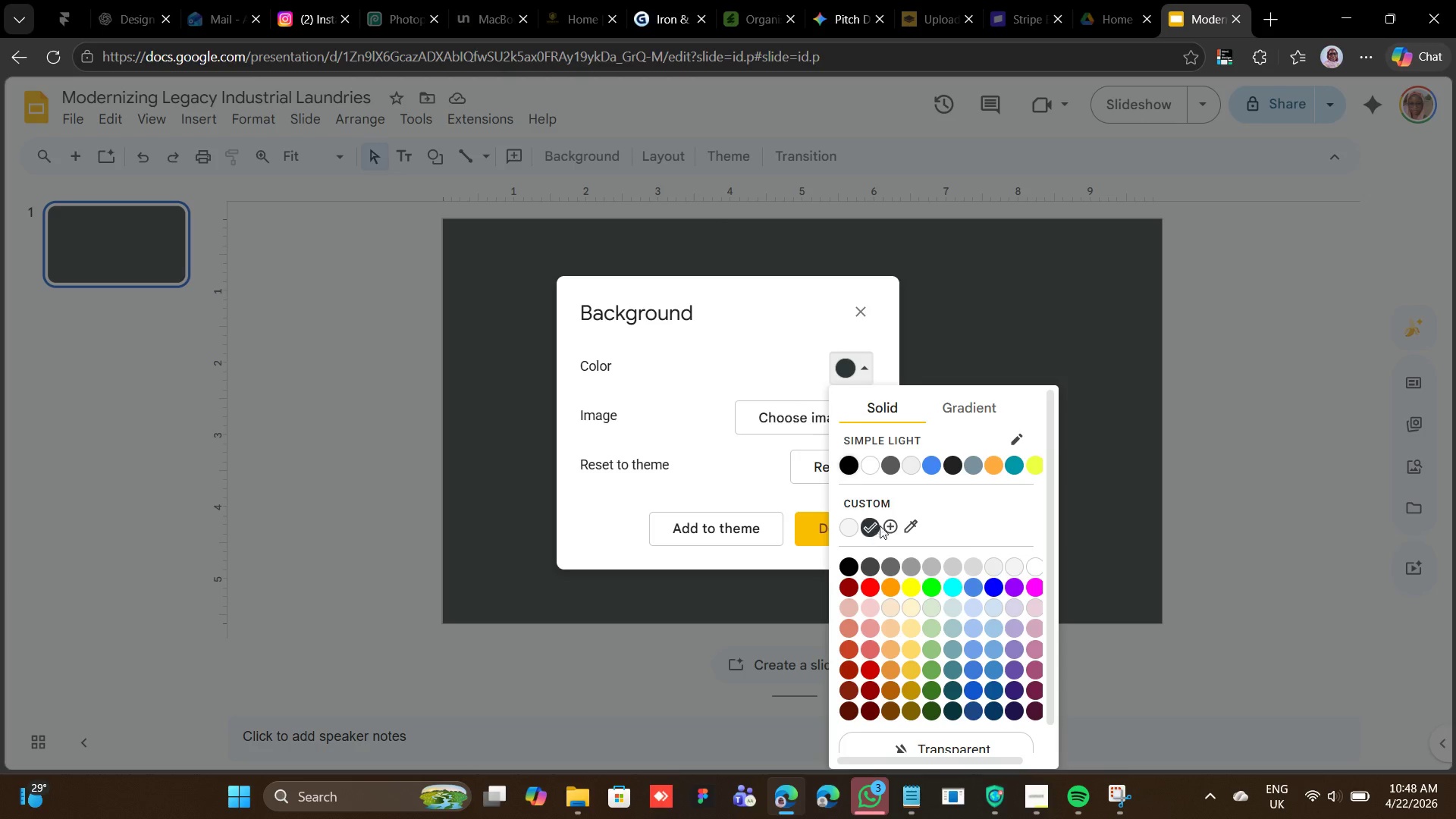 
left_click([884, 522])
 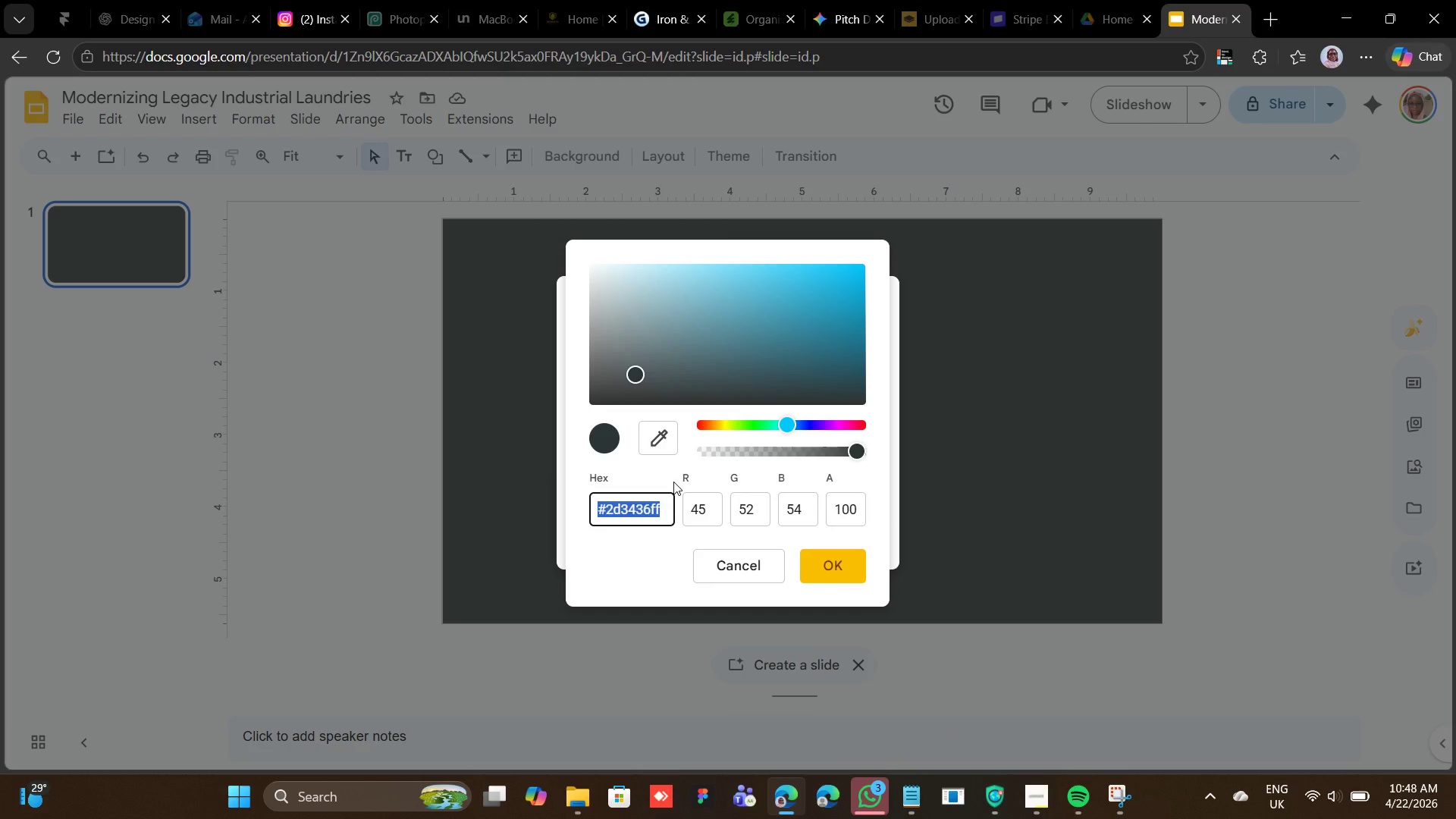 
key(Control+V)
 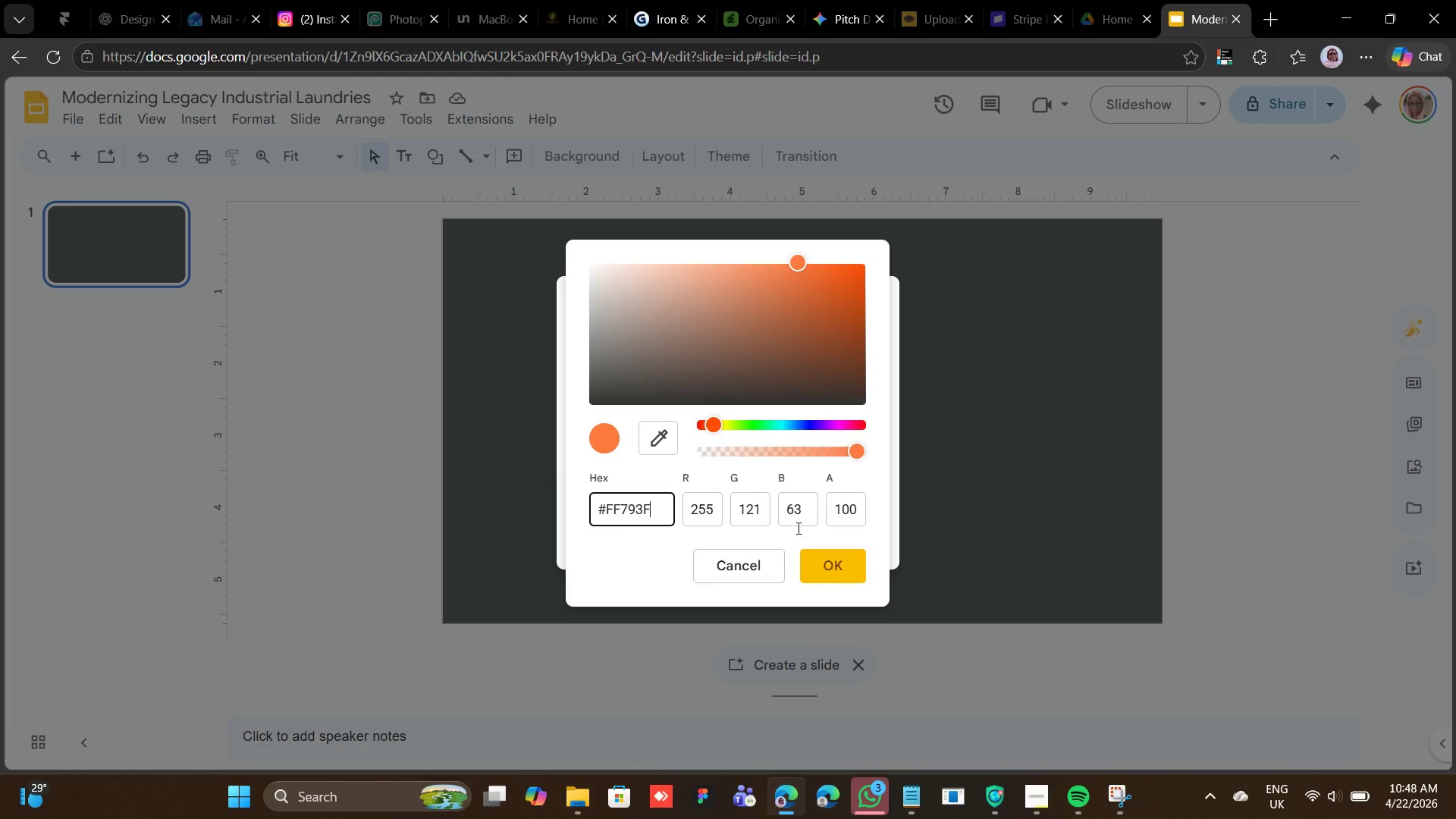 
left_click([803, 566])
 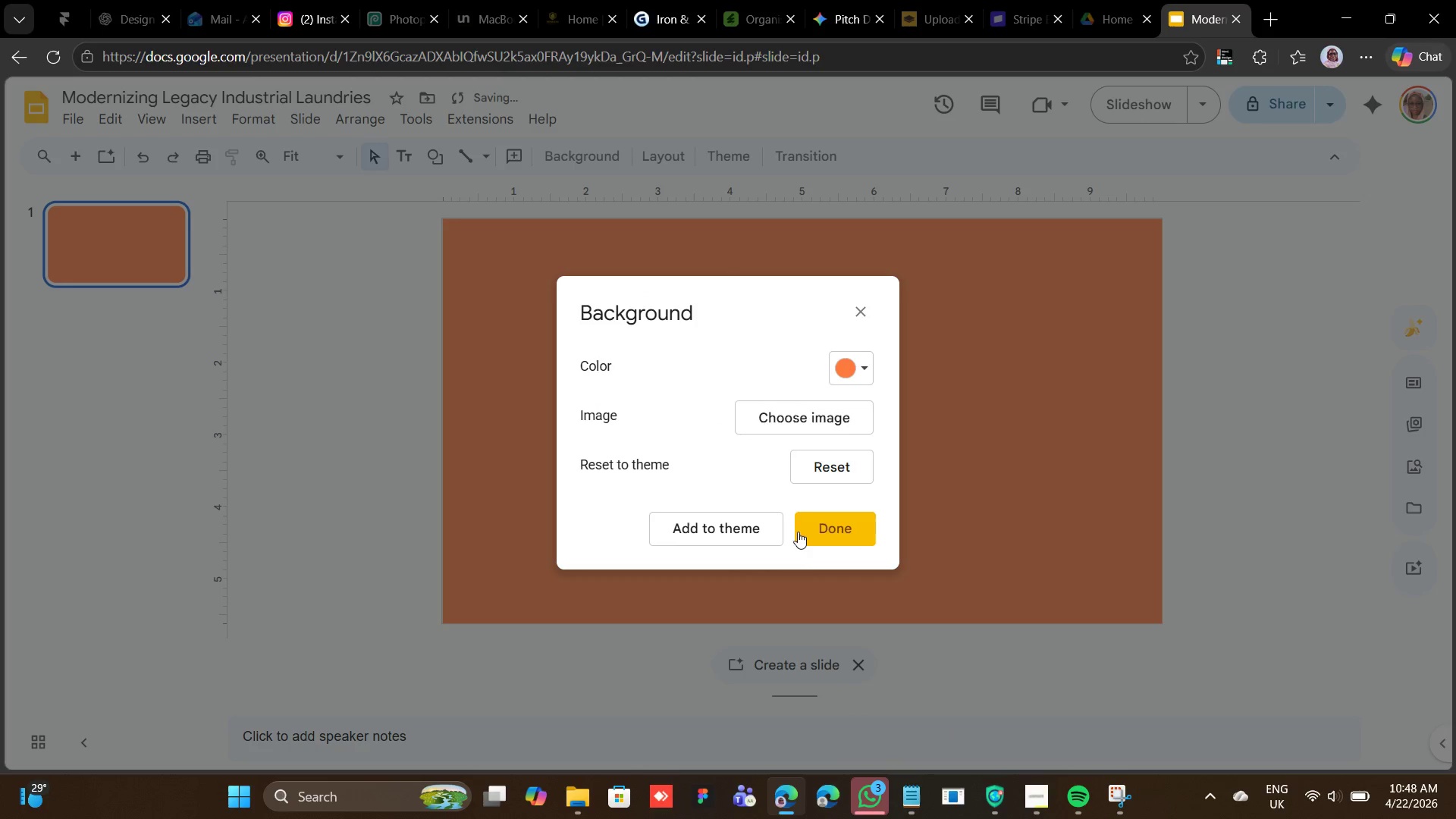 
left_click([817, 518])
 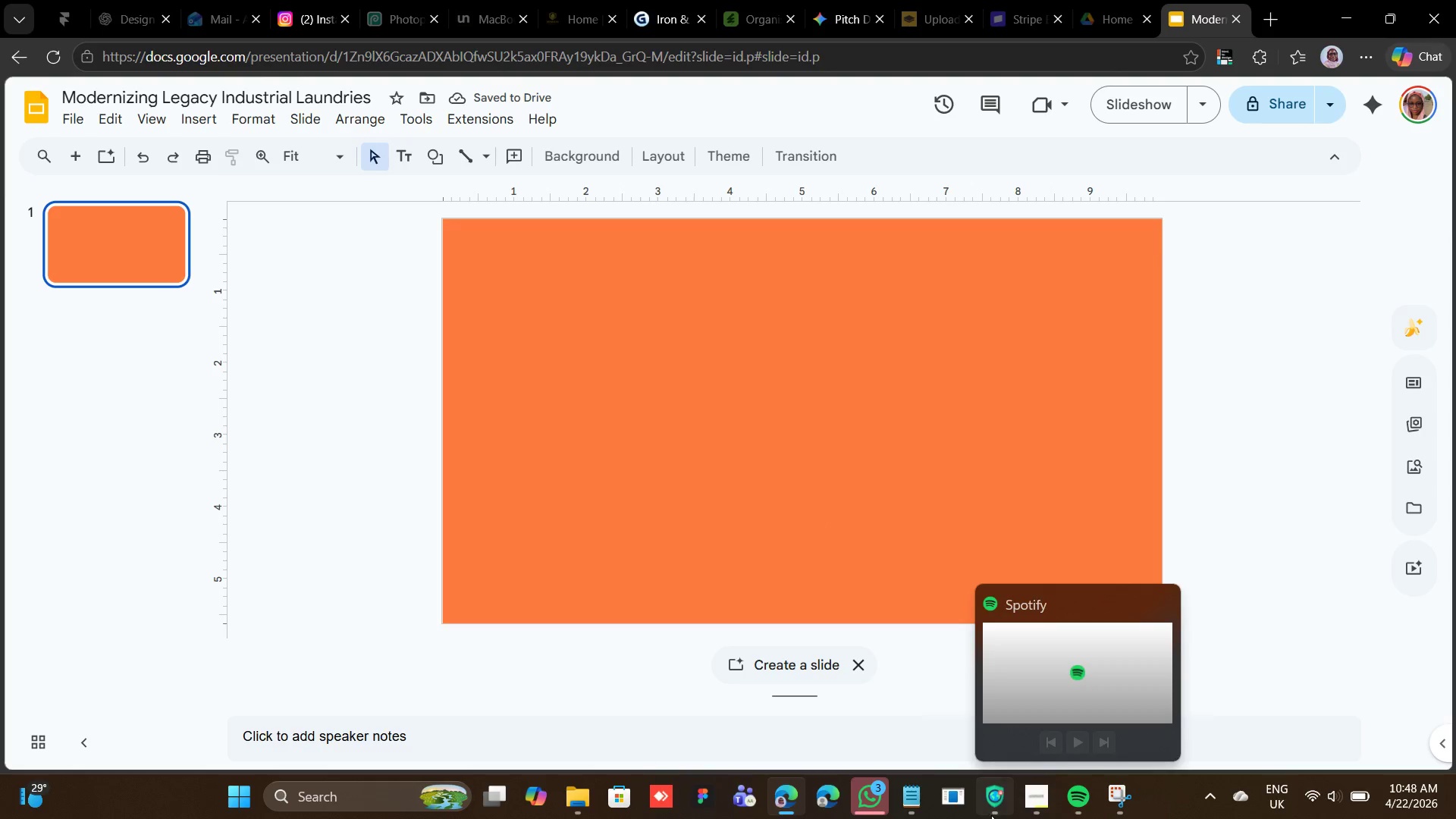 
left_click([898, 798])
 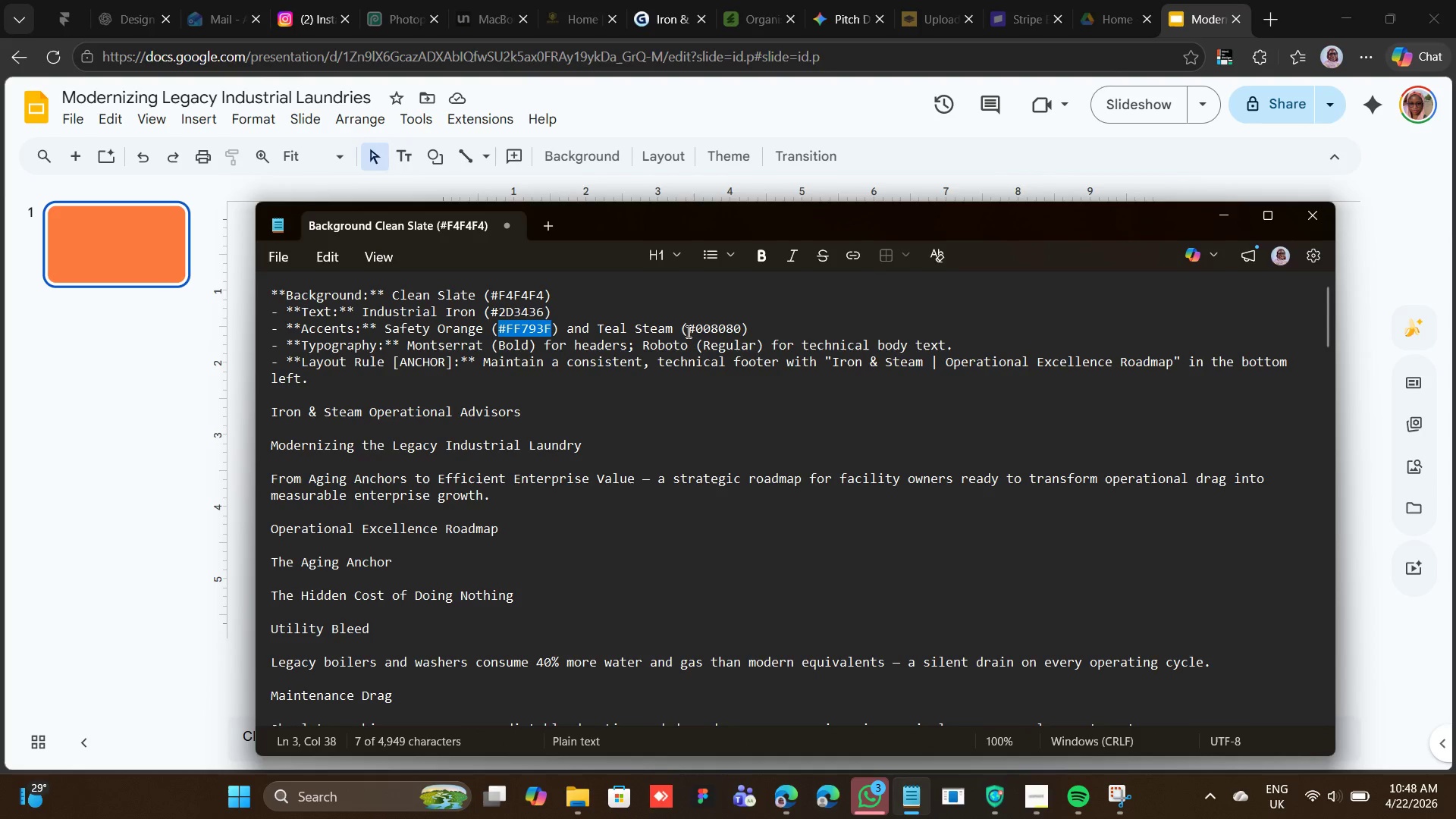 
left_click_drag(start_coordinate=[696, 327], to_coordinate=[742, 325])
 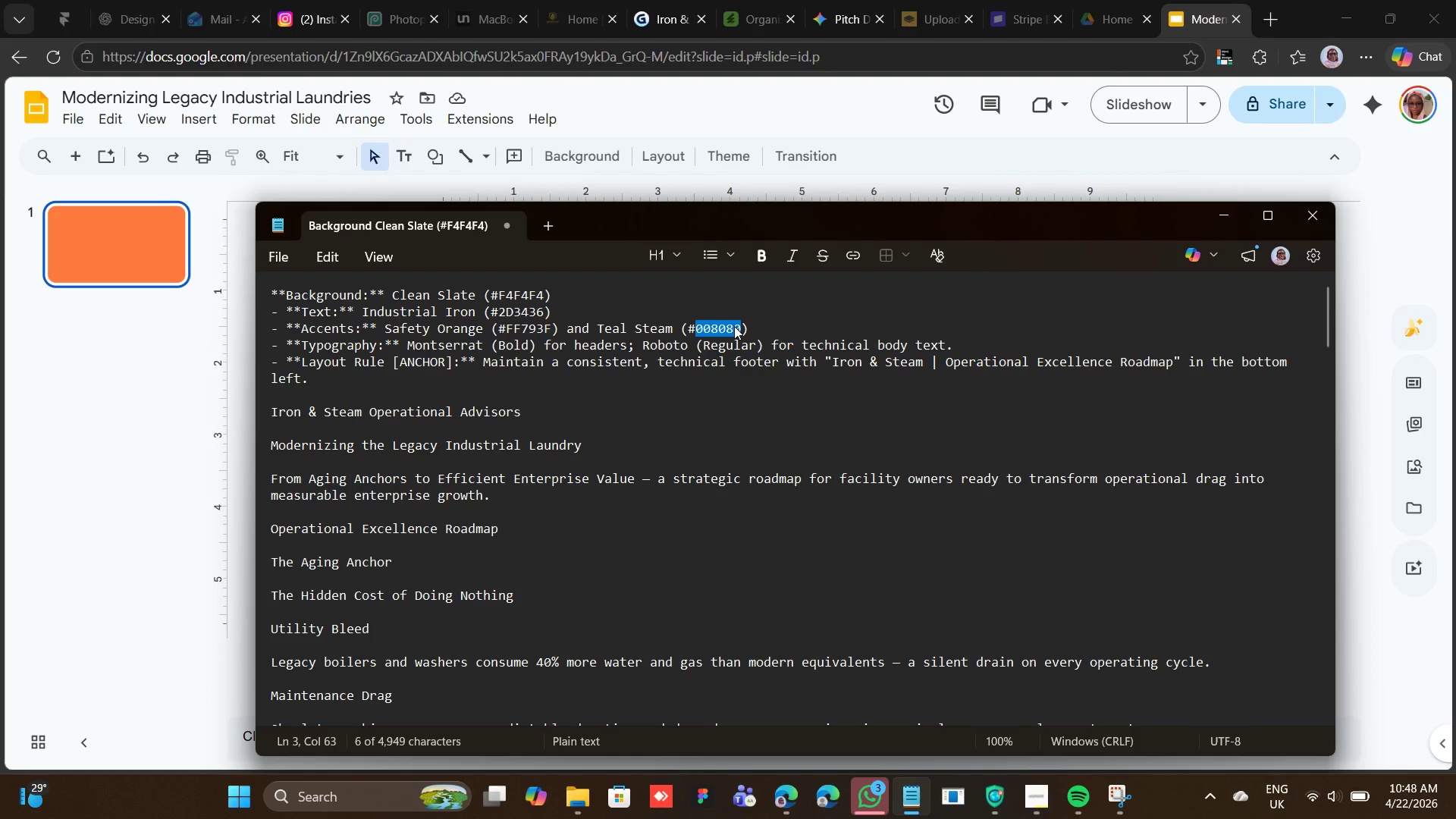 
right_click([734, 326])
 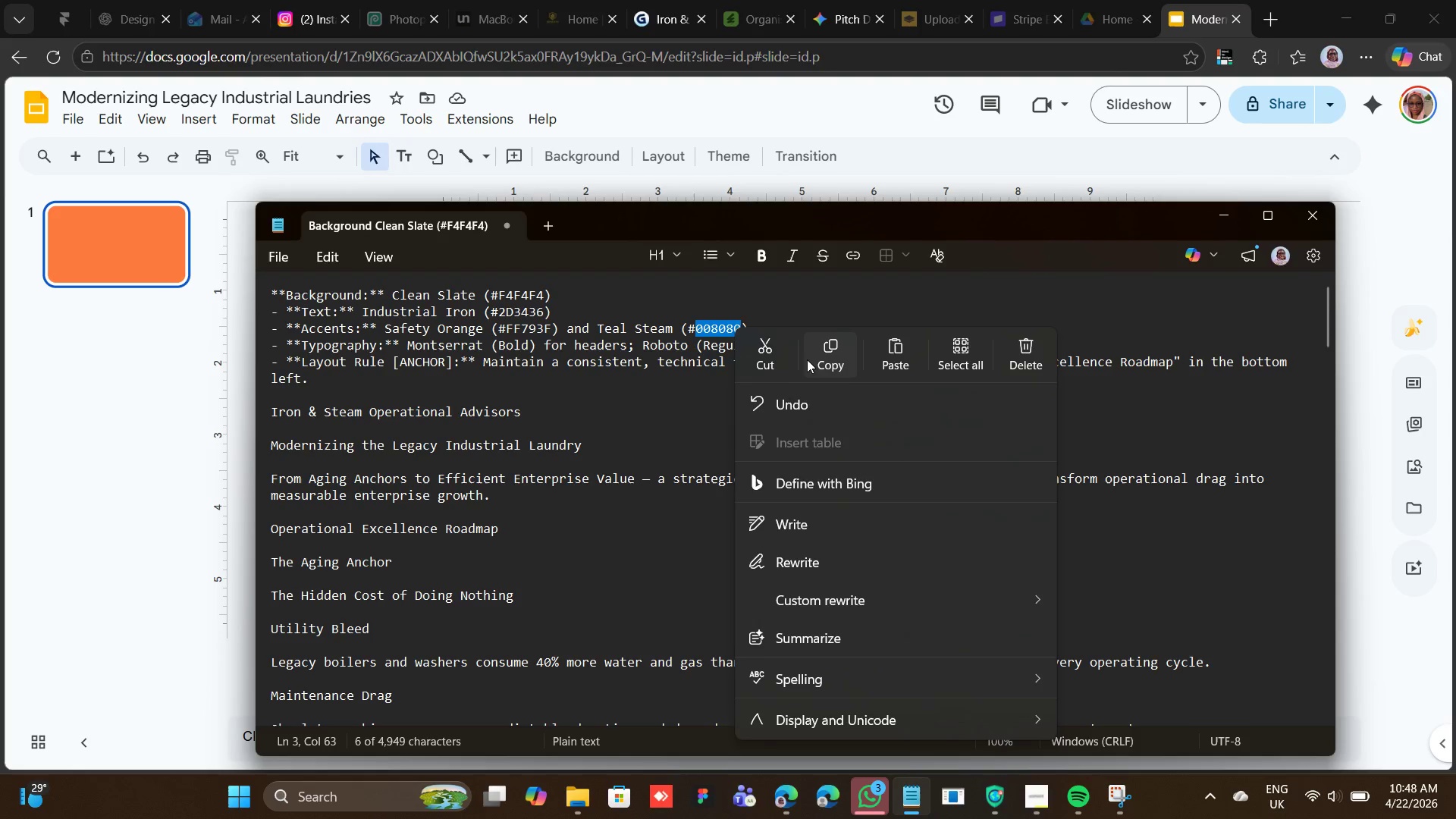 
left_click([811, 356])
 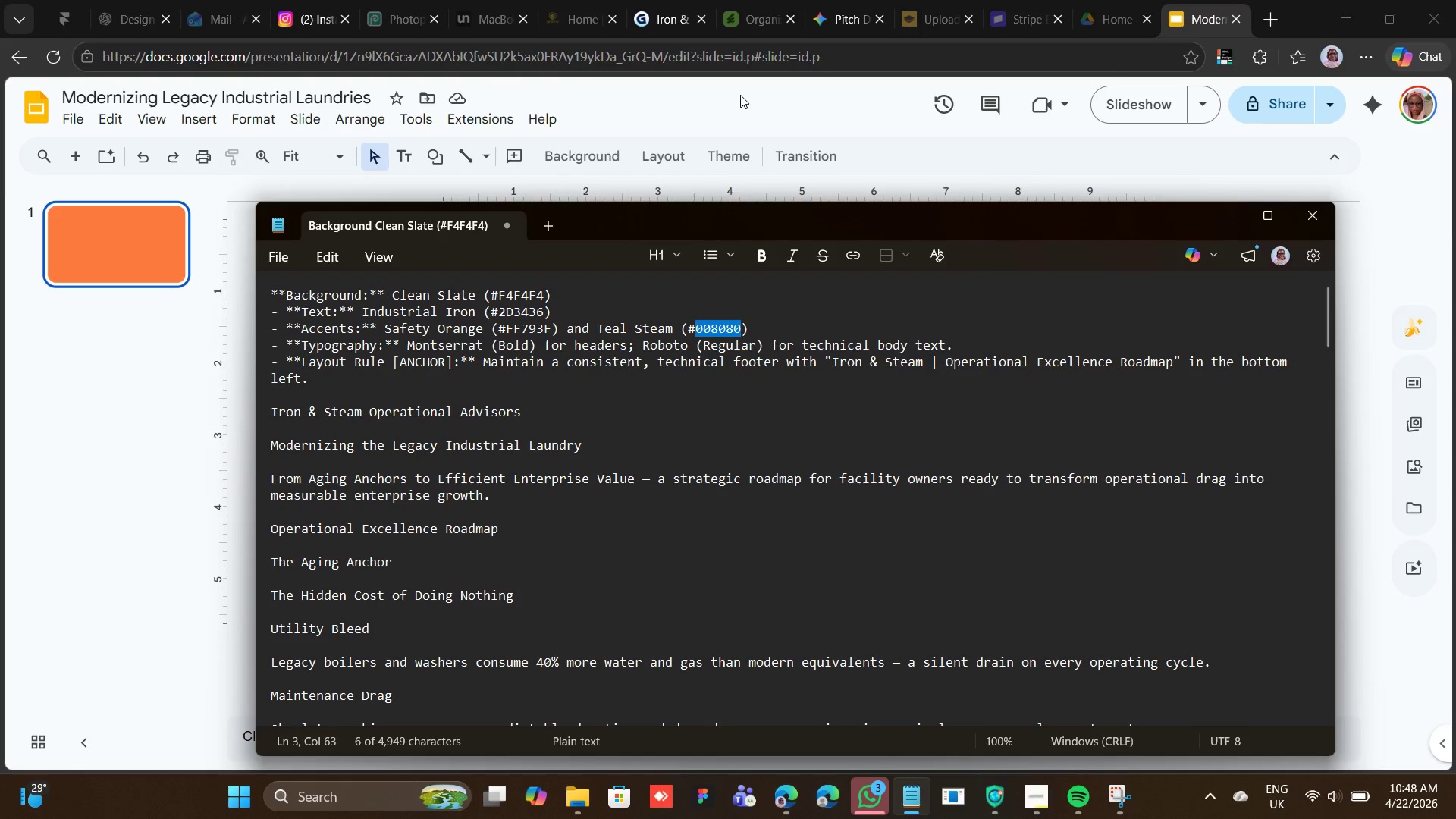 
left_click([739, 105])
 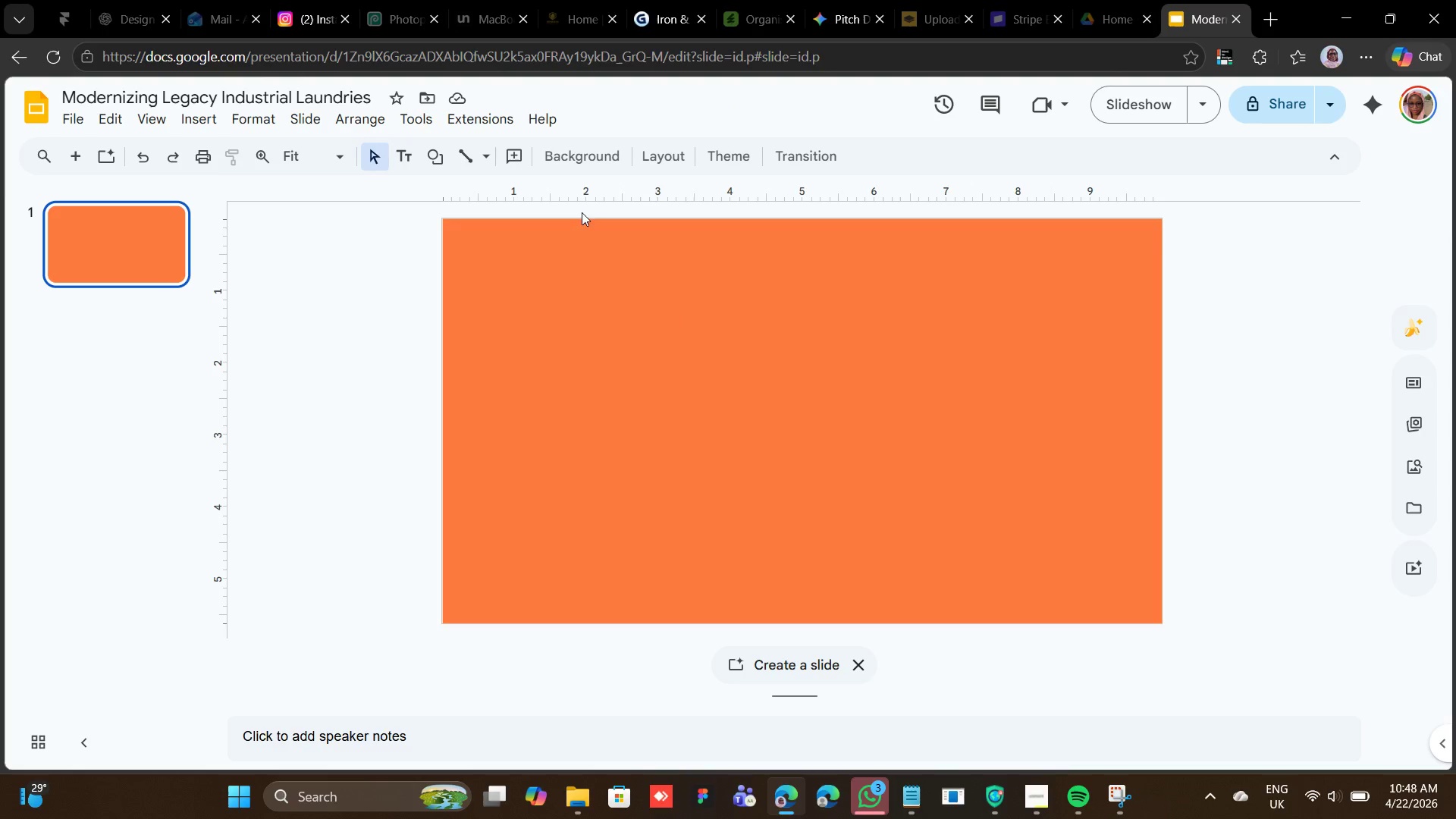 
left_click([598, 160])
 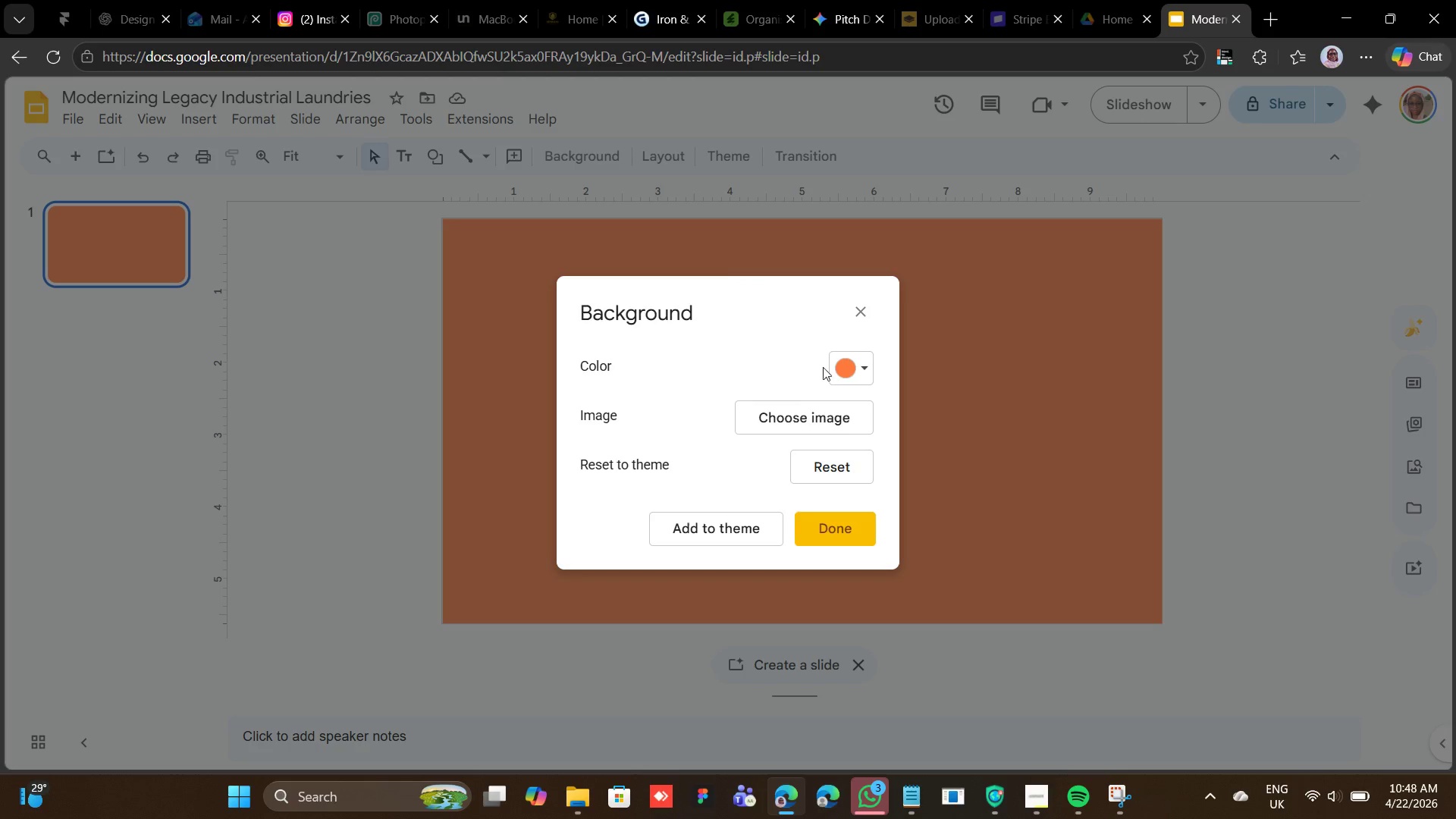 
left_click([844, 381])
 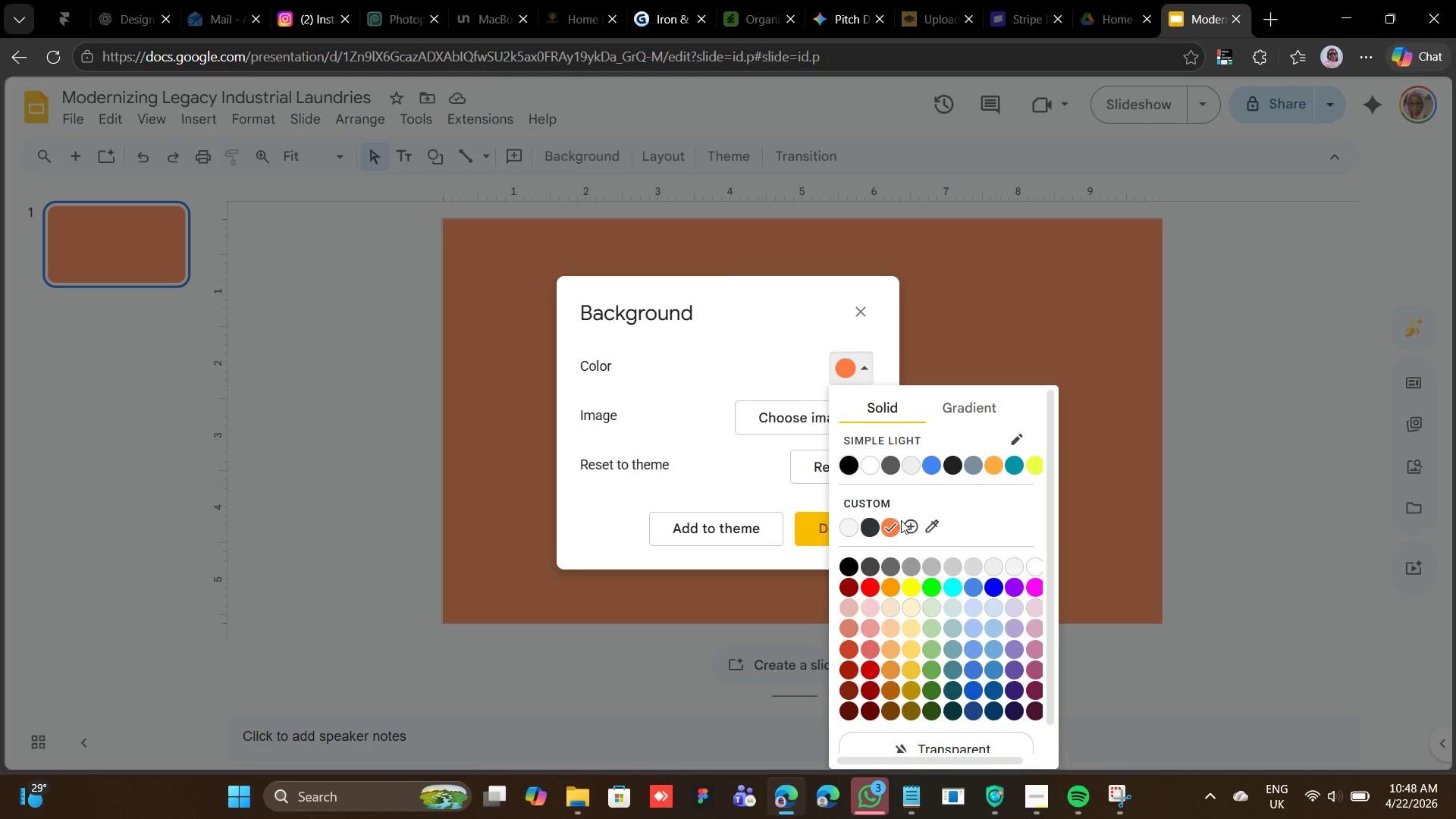 
left_click([911, 522])
 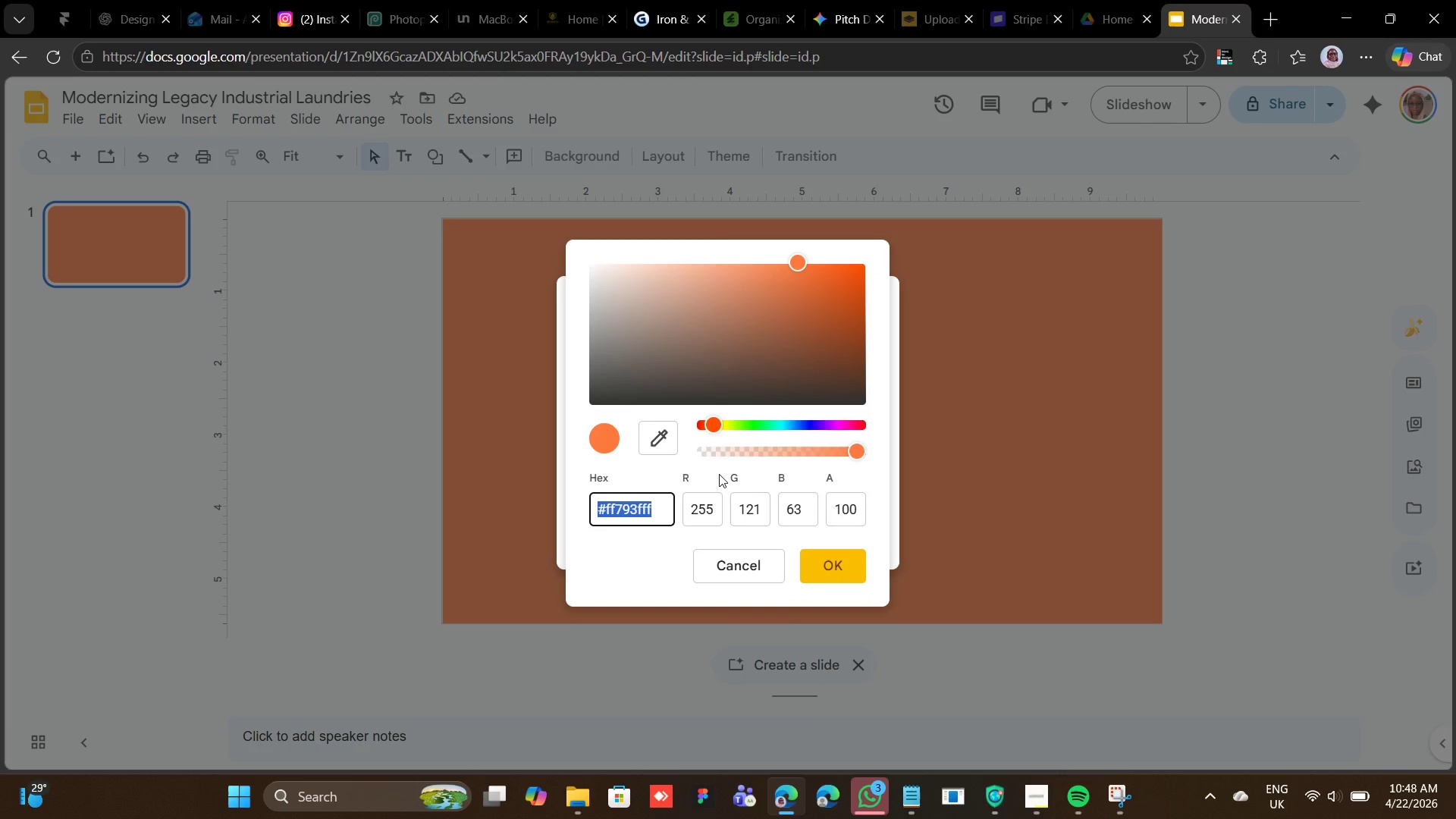 
key(Control+V)
 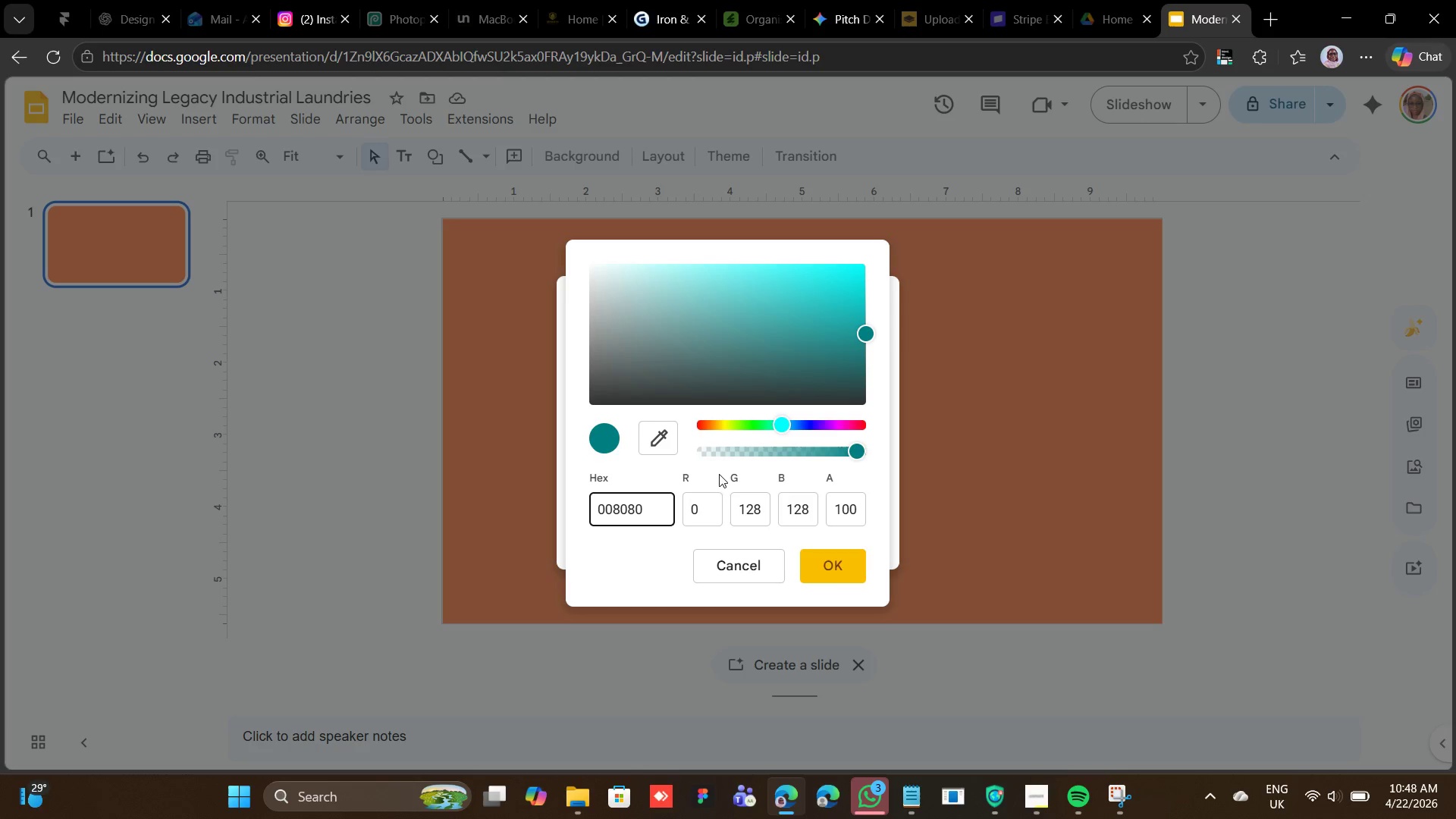 
left_click([814, 560])
 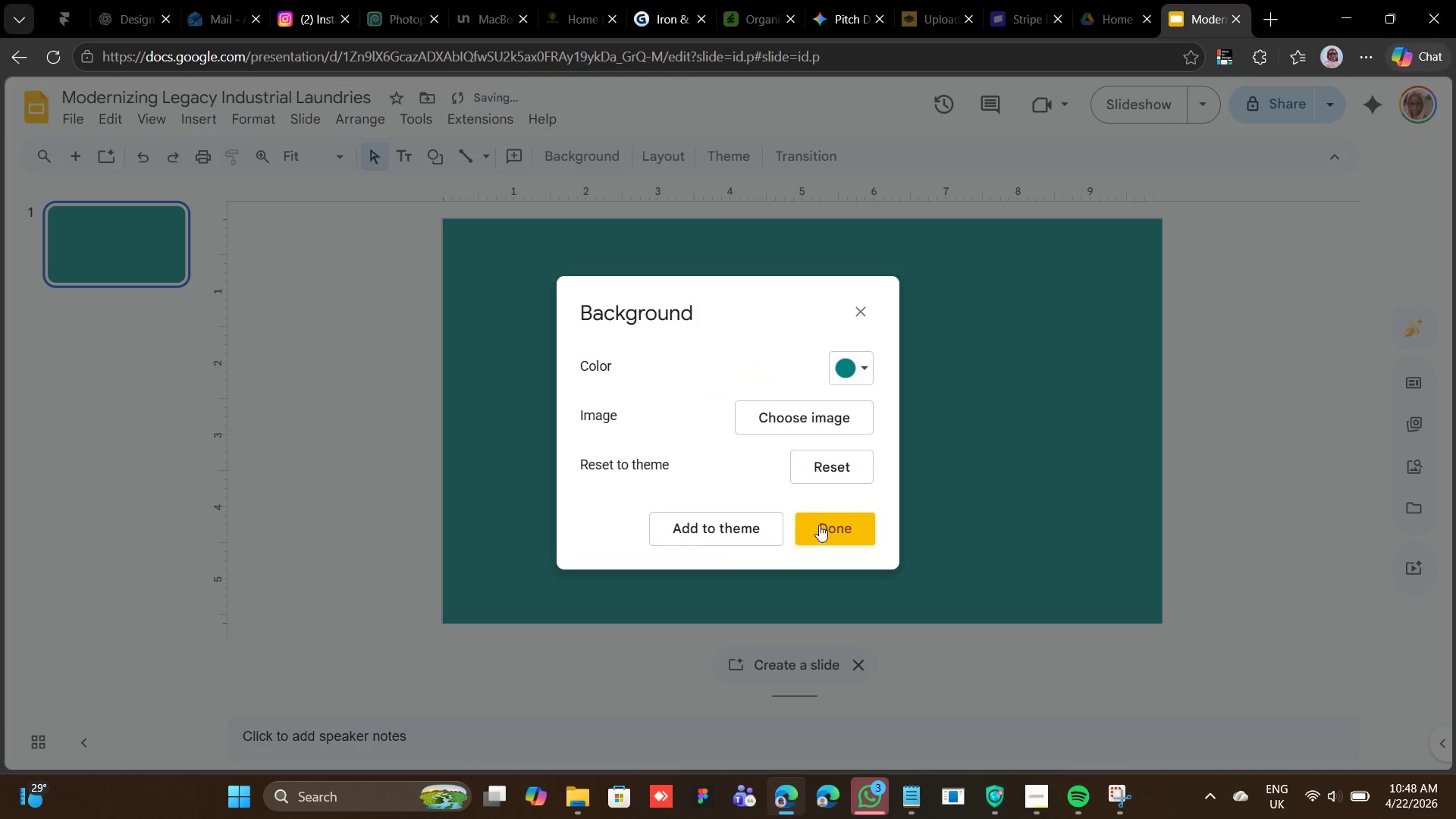 
left_click([822, 513])
 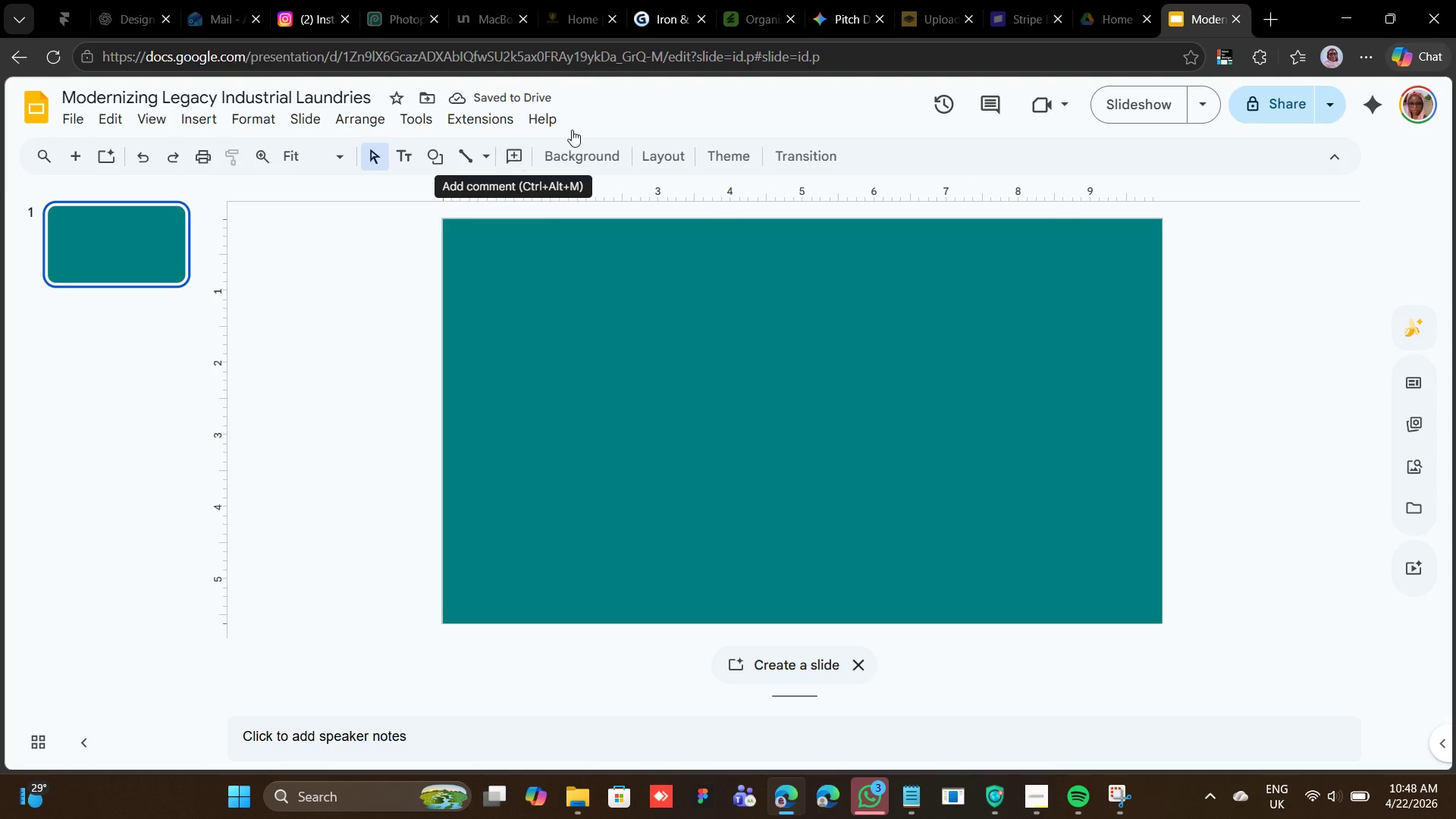 
left_click([582, 154])
 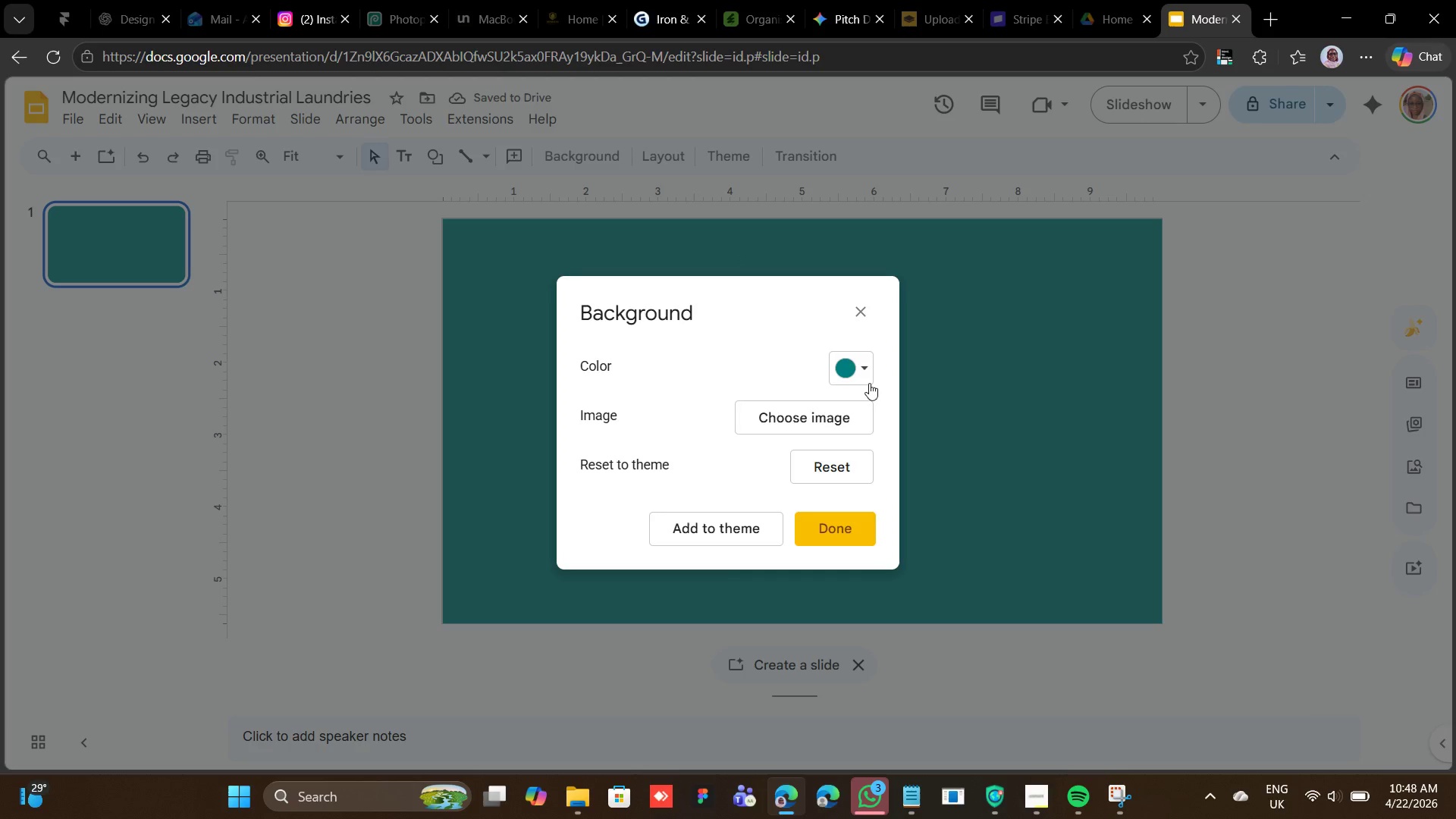 
left_click([870, 379])
 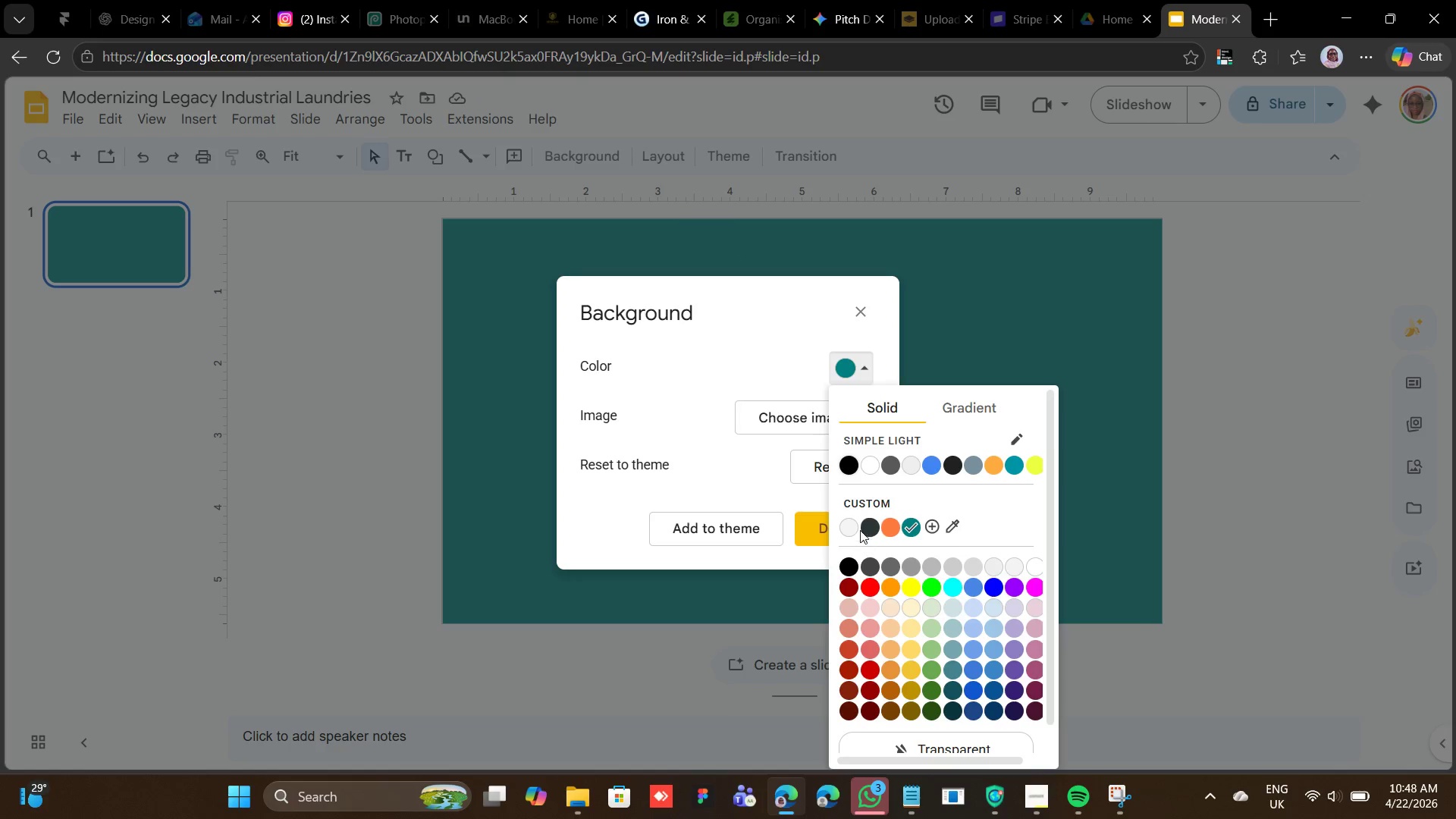 
left_click([848, 527])
 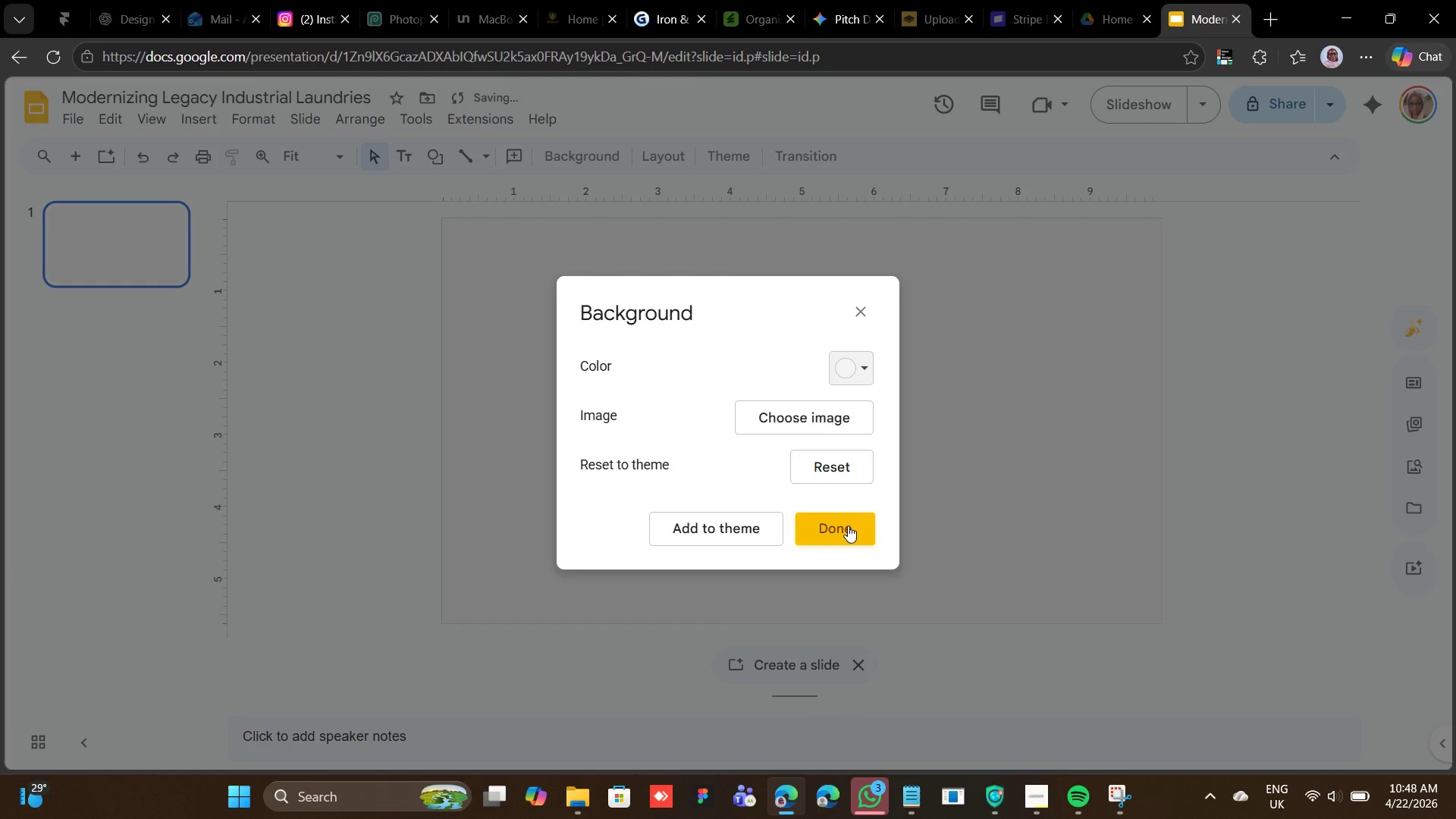 
left_click([848, 526])
 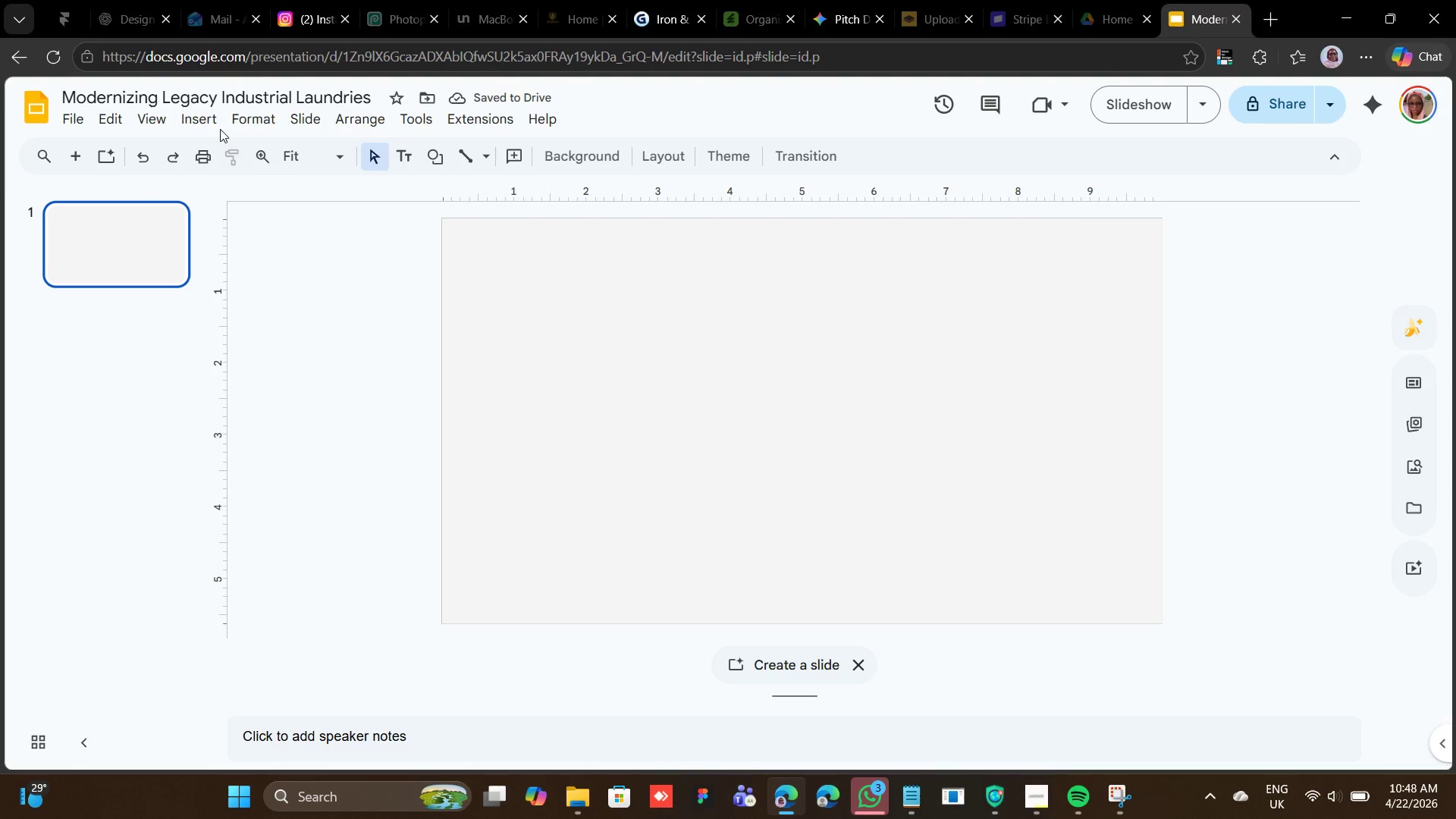 
left_click([220, 124])
 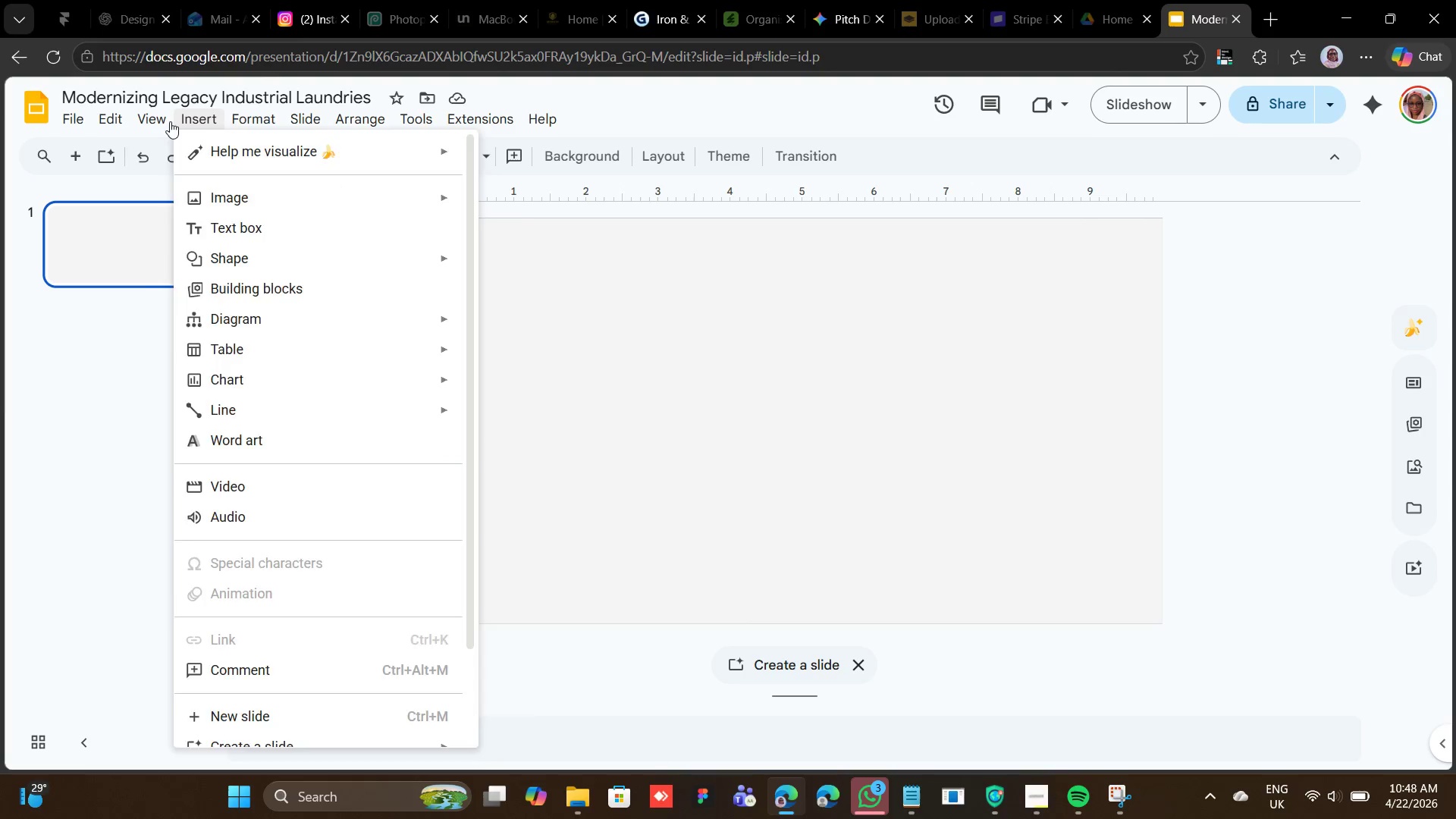 
wait(10.3)
 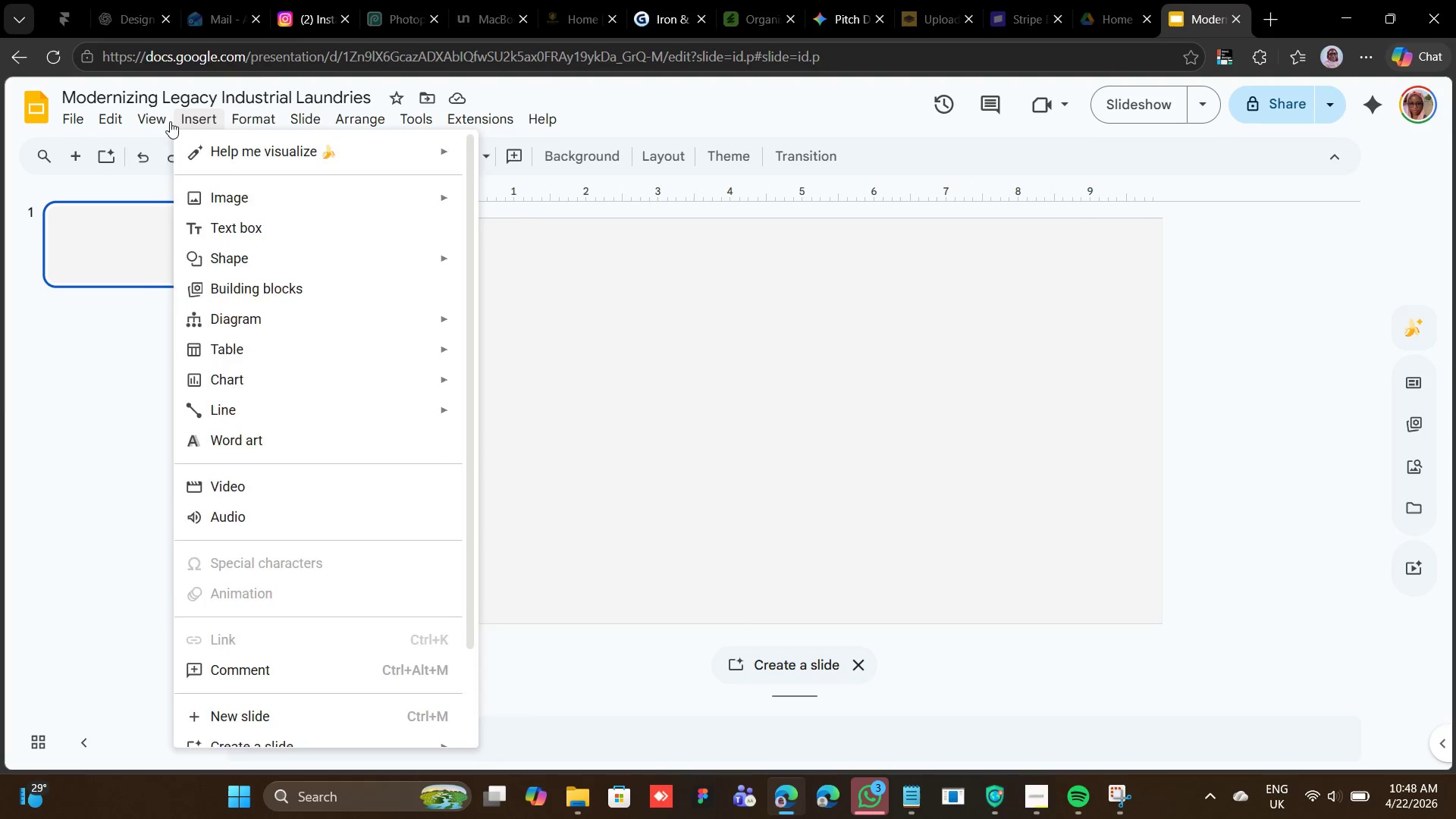 
left_click([337, 200])
 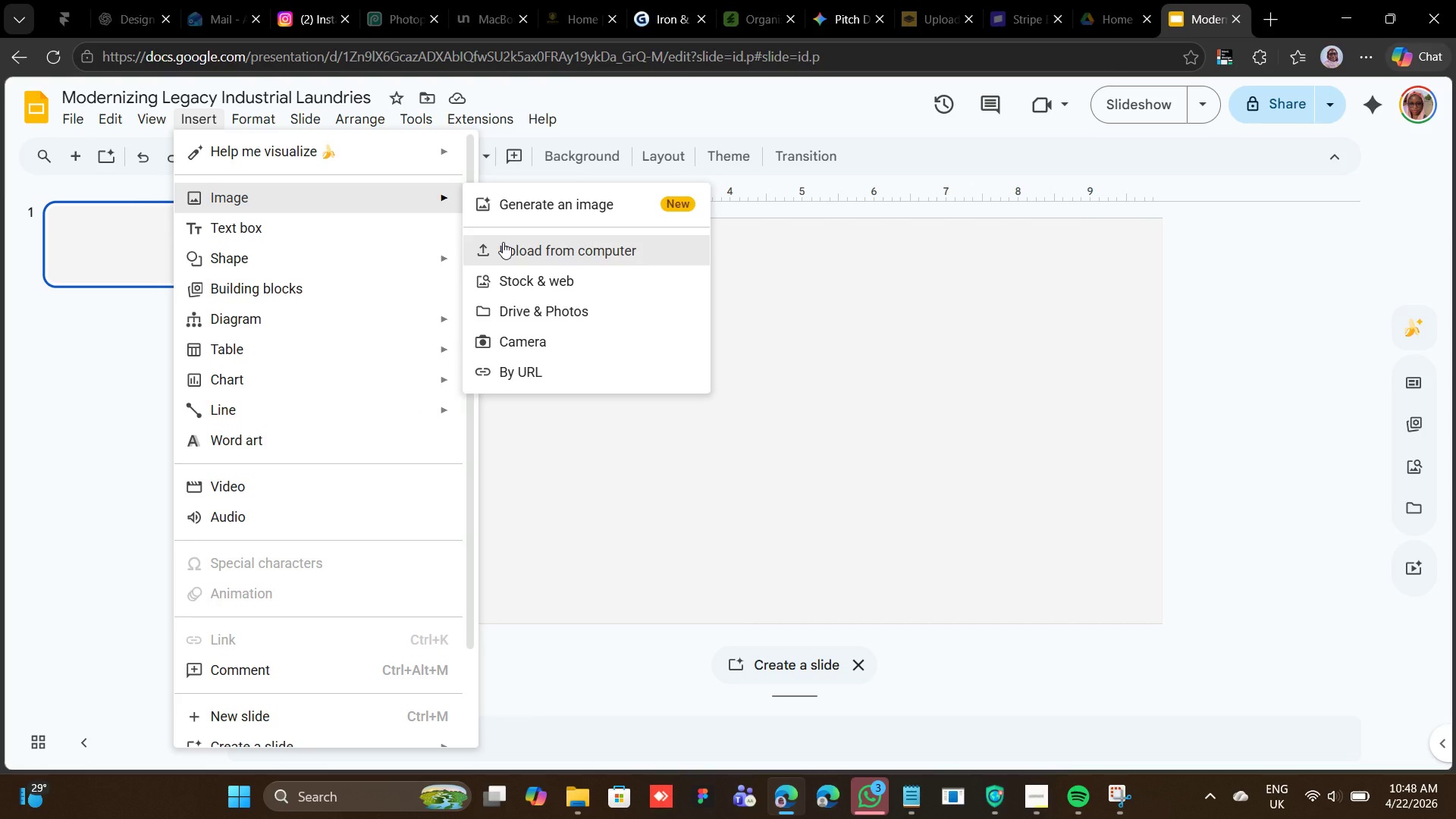 
left_click([503, 242])
 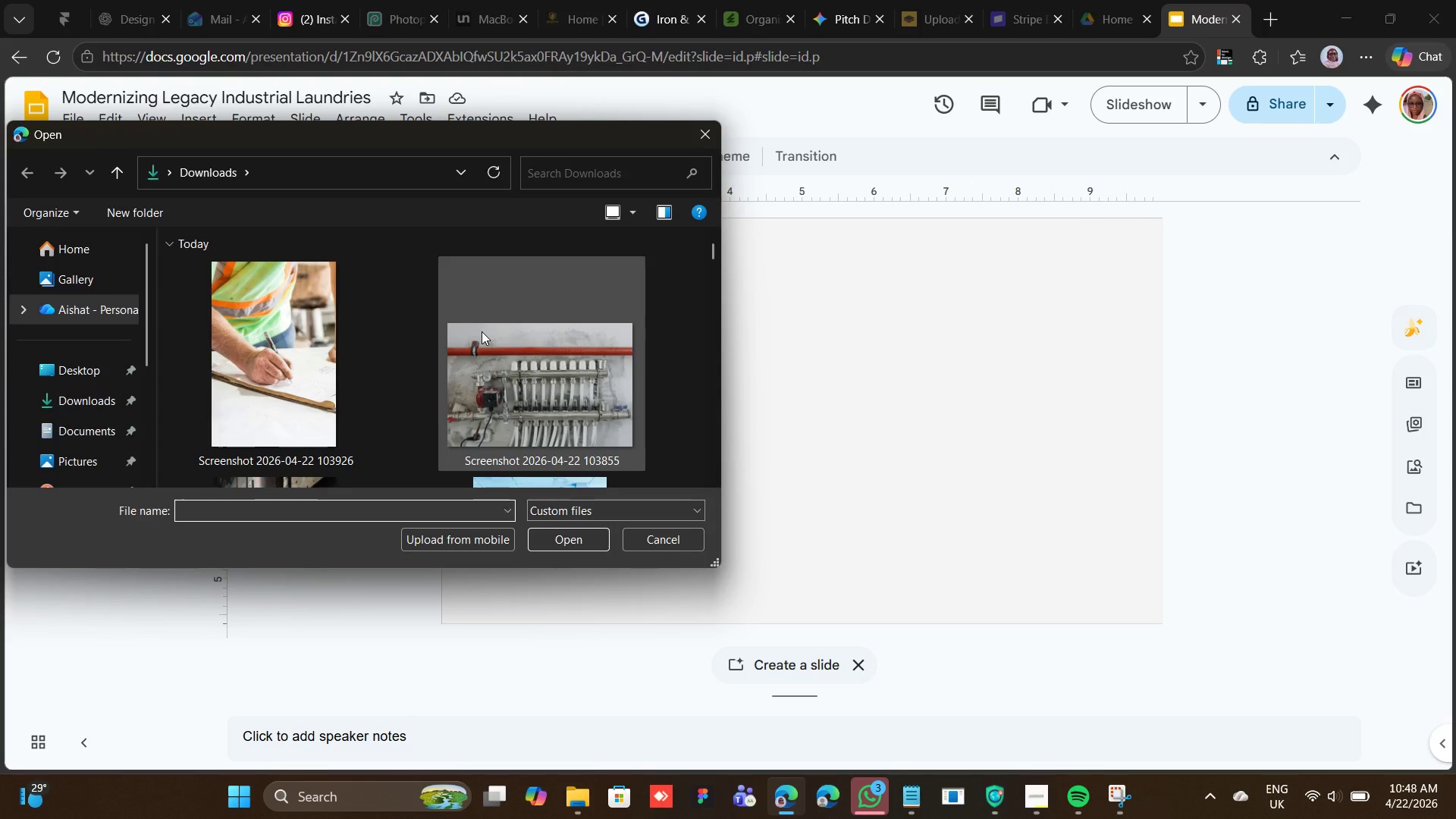 
scroll: coordinate [482, 331], scroll_direction: down, amount: 1.0
 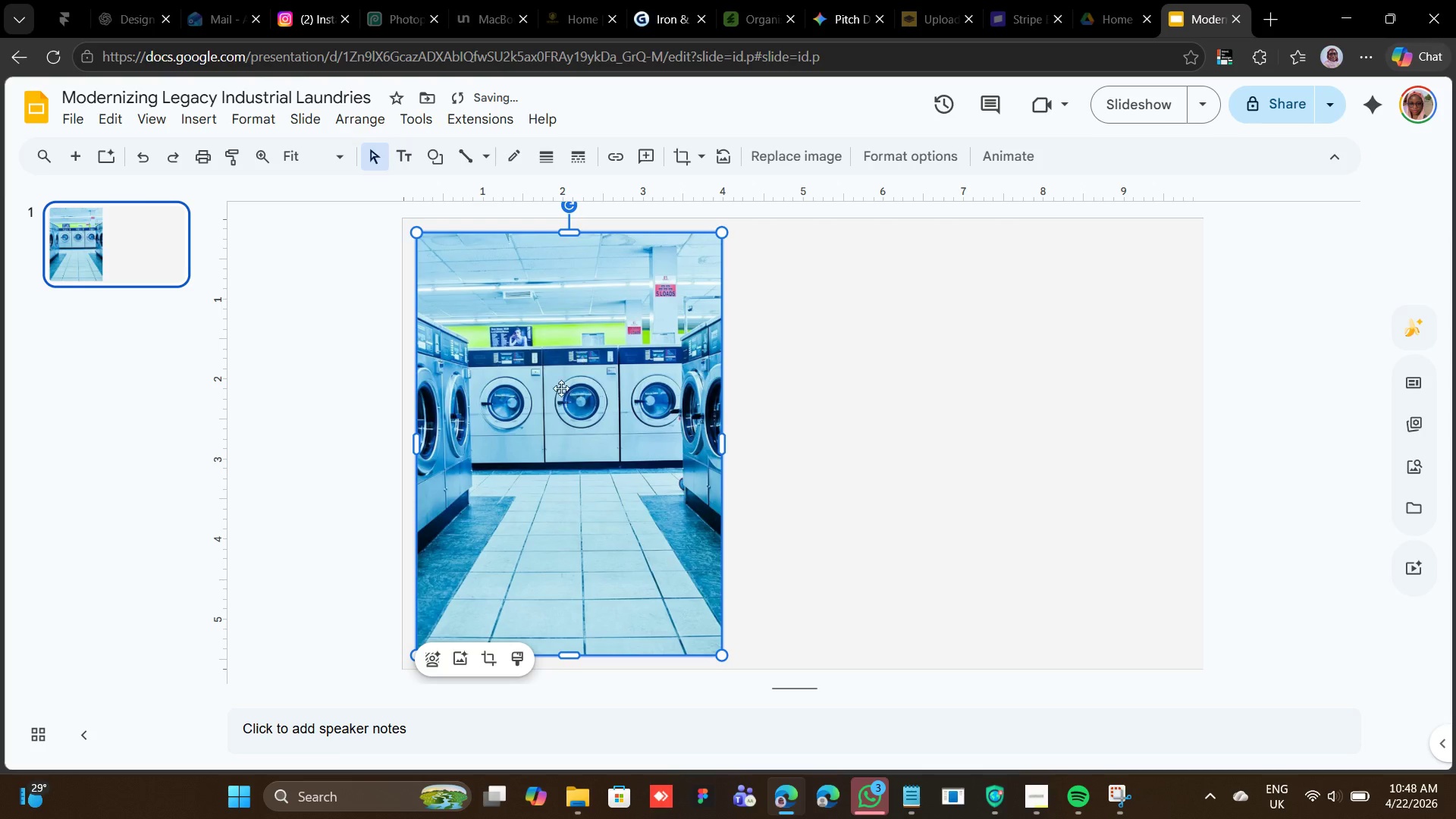 
left_click_drag(start_coordinate=[551, 419], to_coordinate=[1031, 406])
 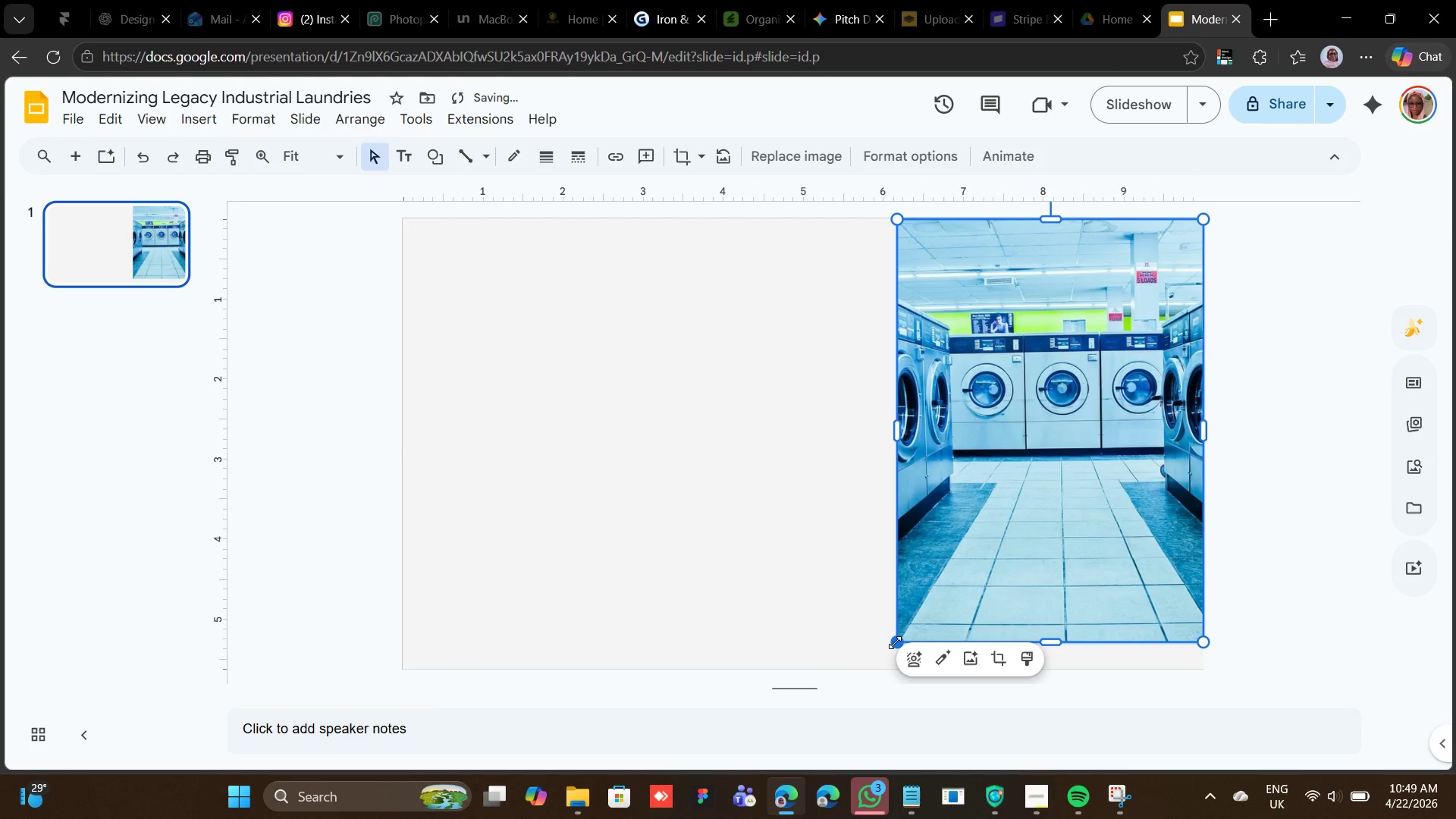 
hold_key(key=ShiftLeft, duration=1.97)
left_click_drag(start_coordinate=[895, 642], to_coordinate=[889, 666])
 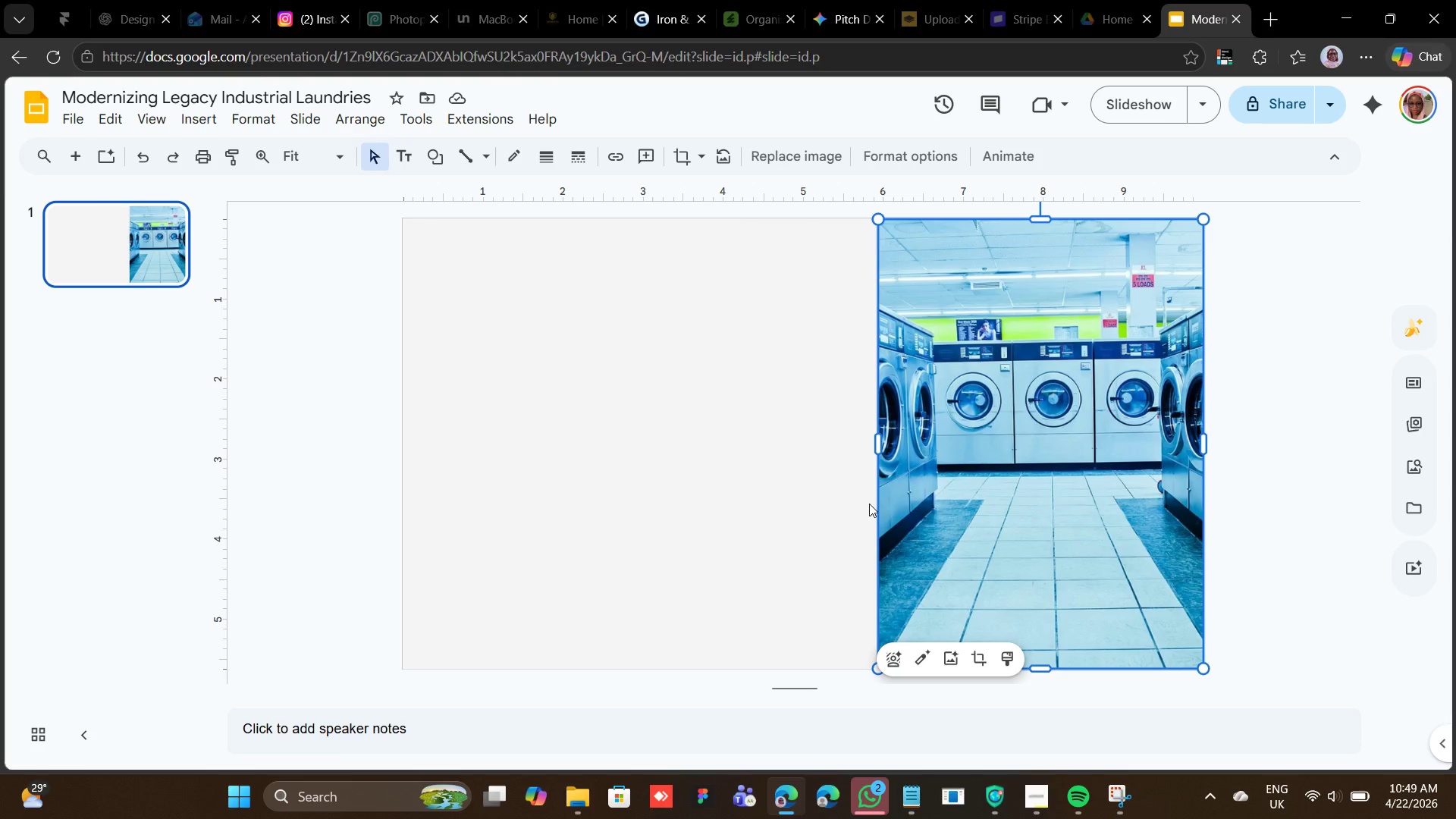 
wait(37.62)
 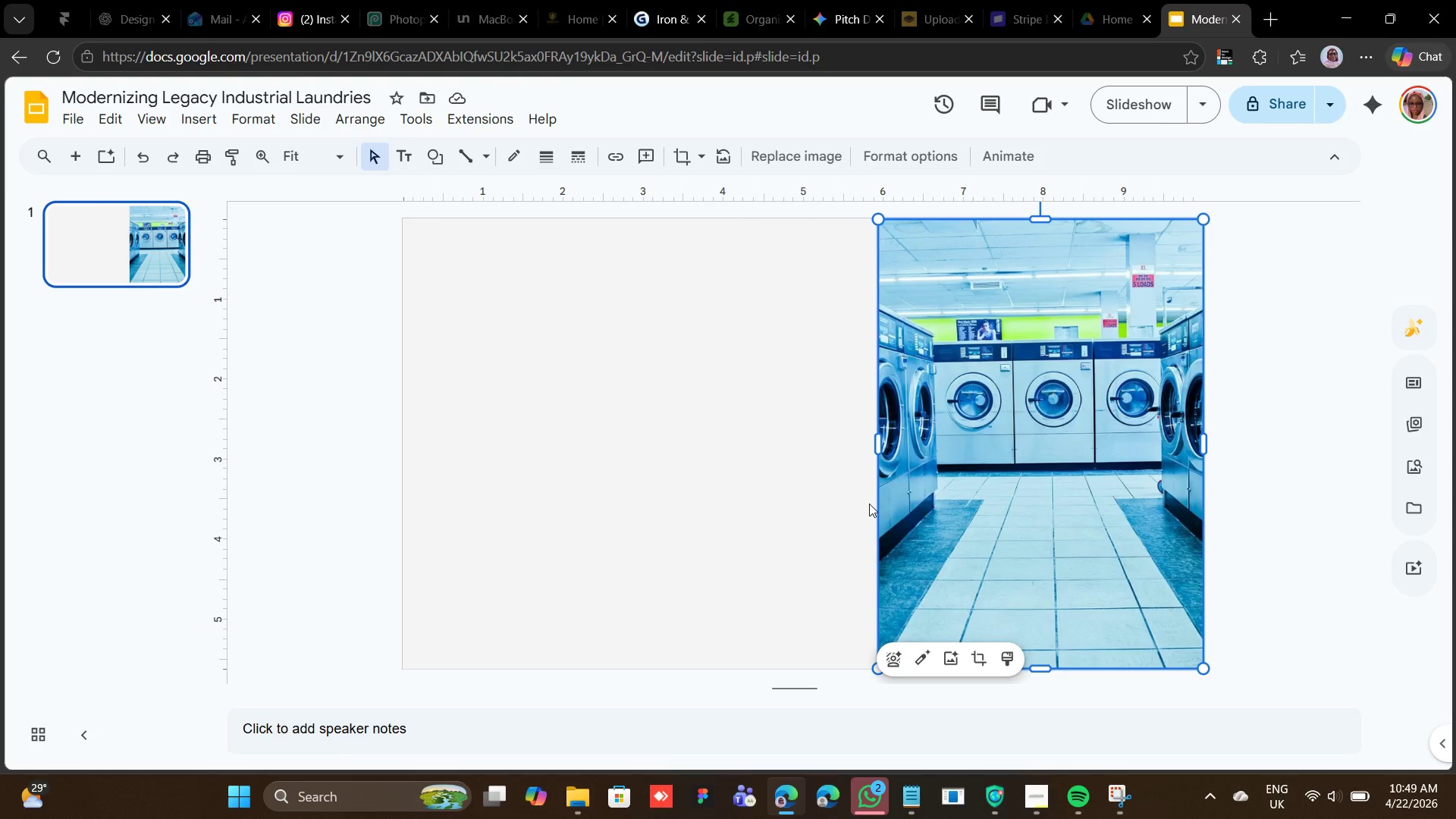 
left_click([475, 308])
 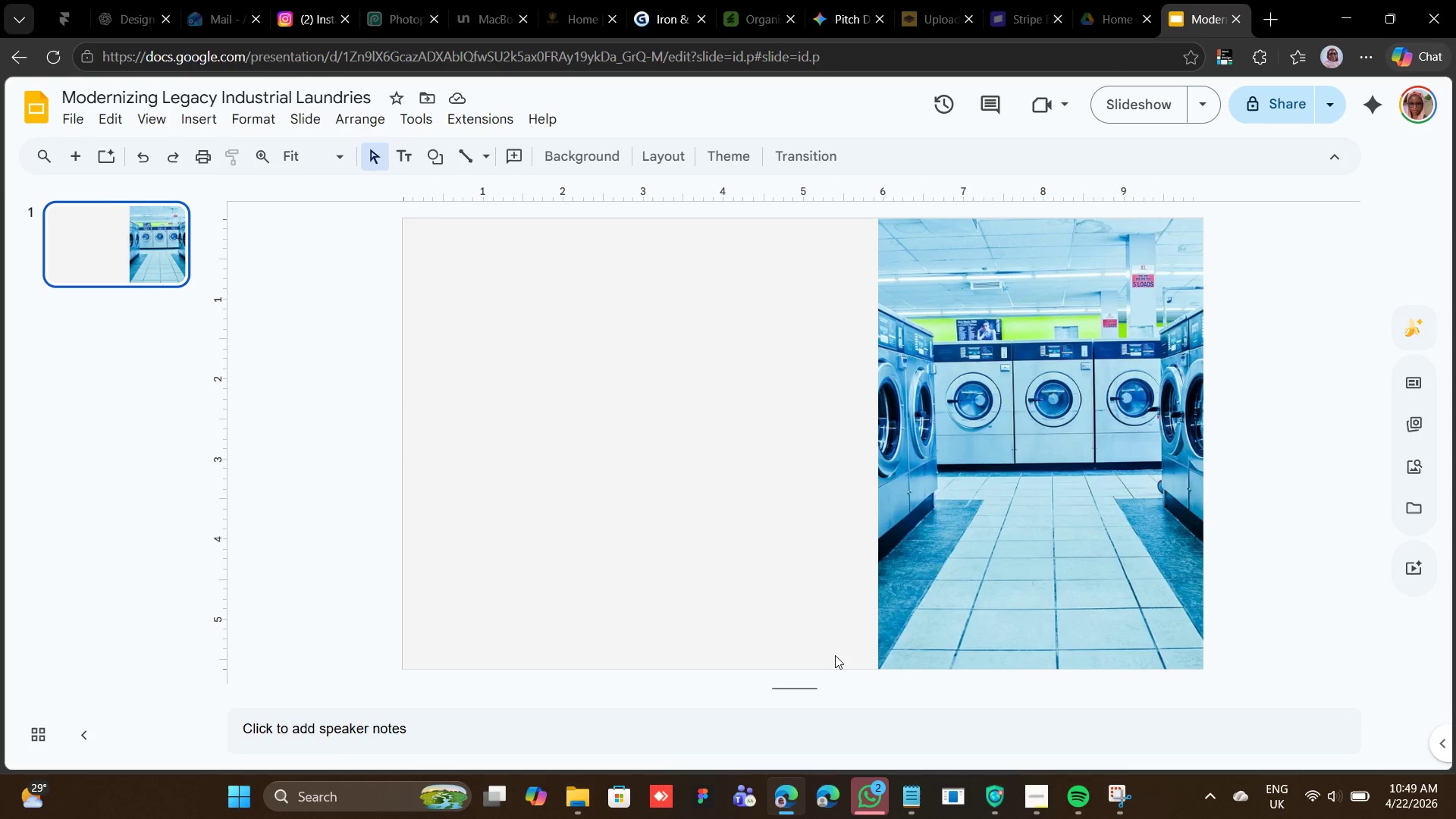 
left_click([914, 810])
 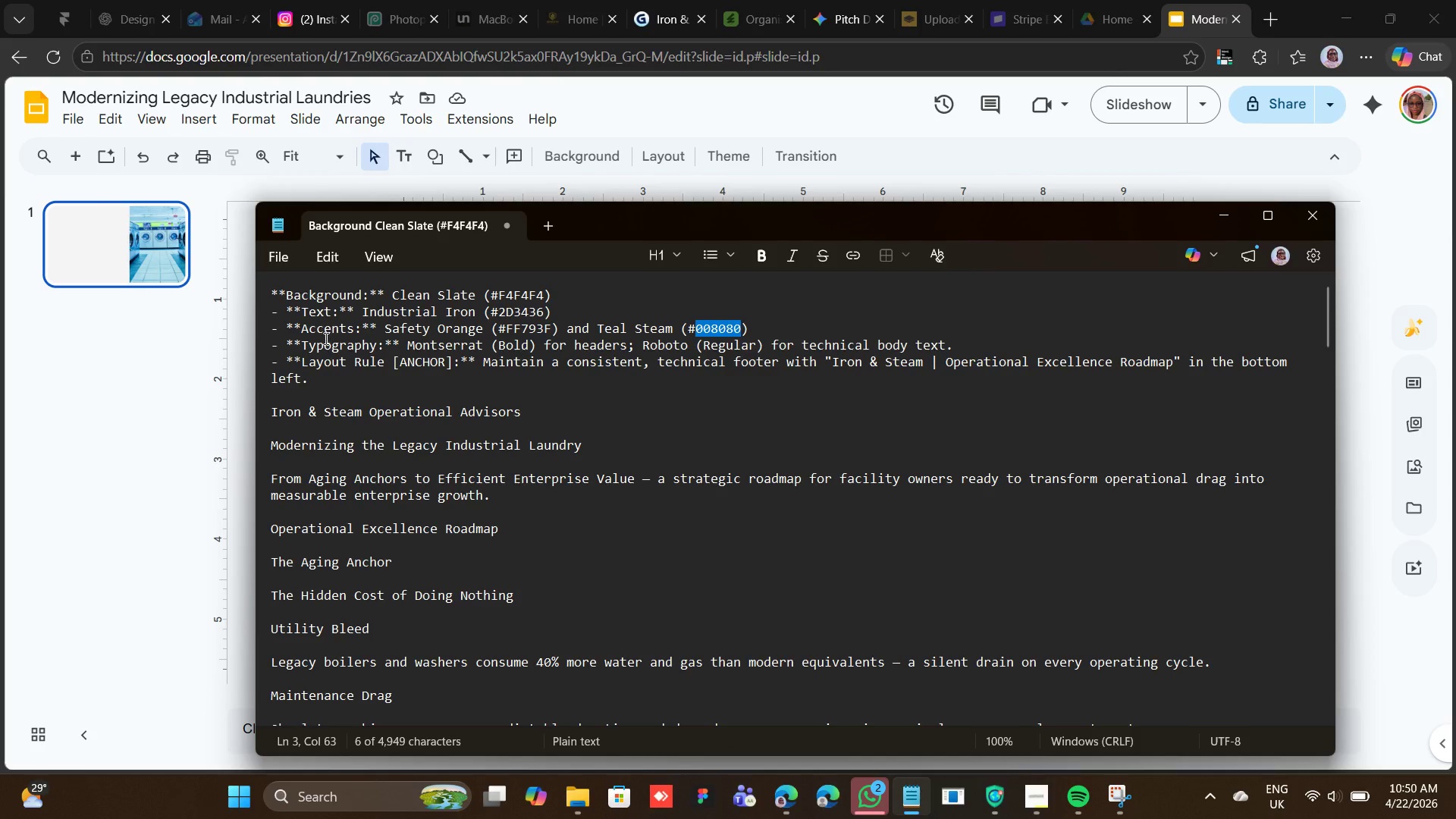 
wait(30.73)
 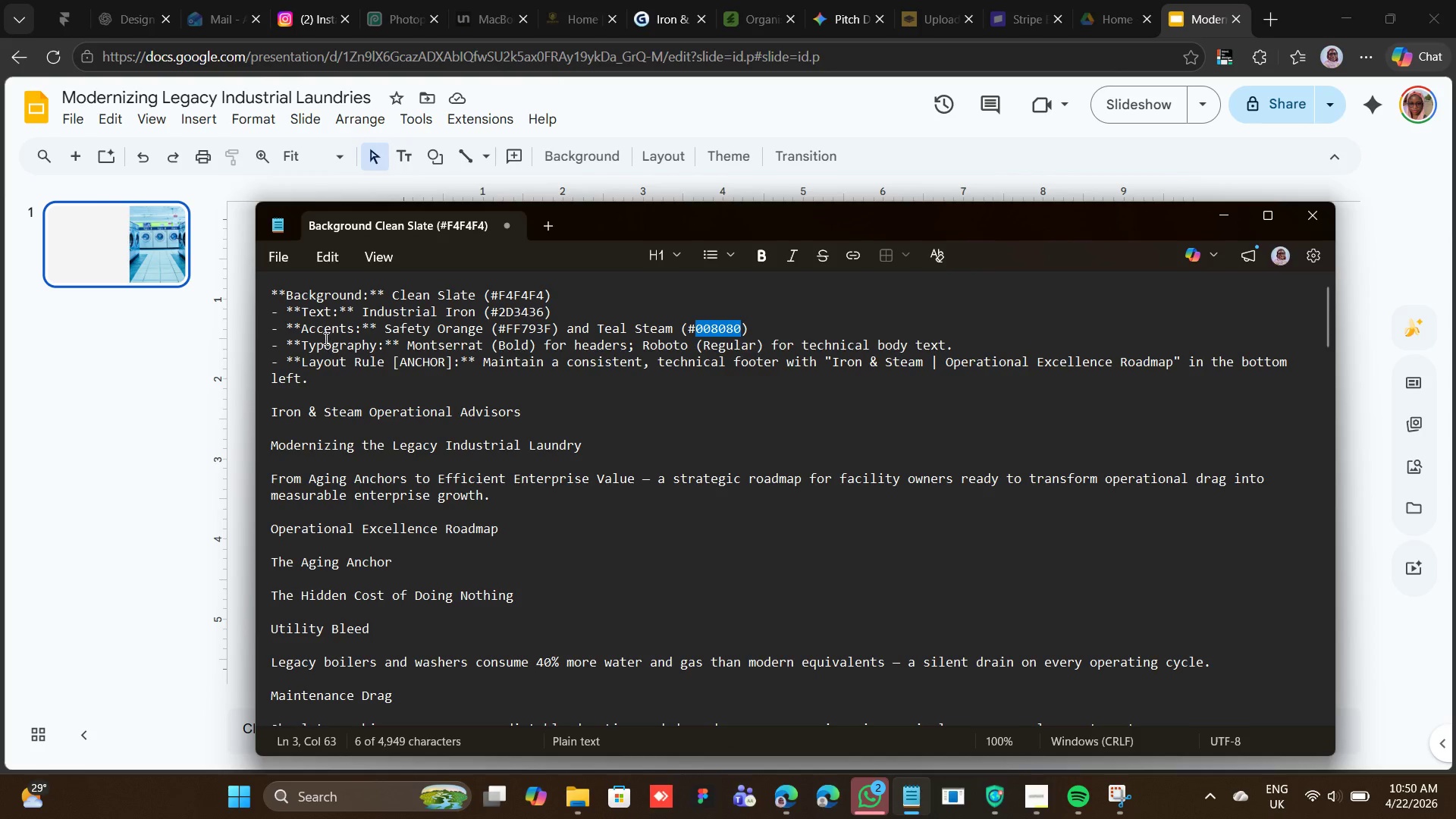 
left_click_drag(start_coordinate=[521, 408], to_coordinate=[269, 410])
 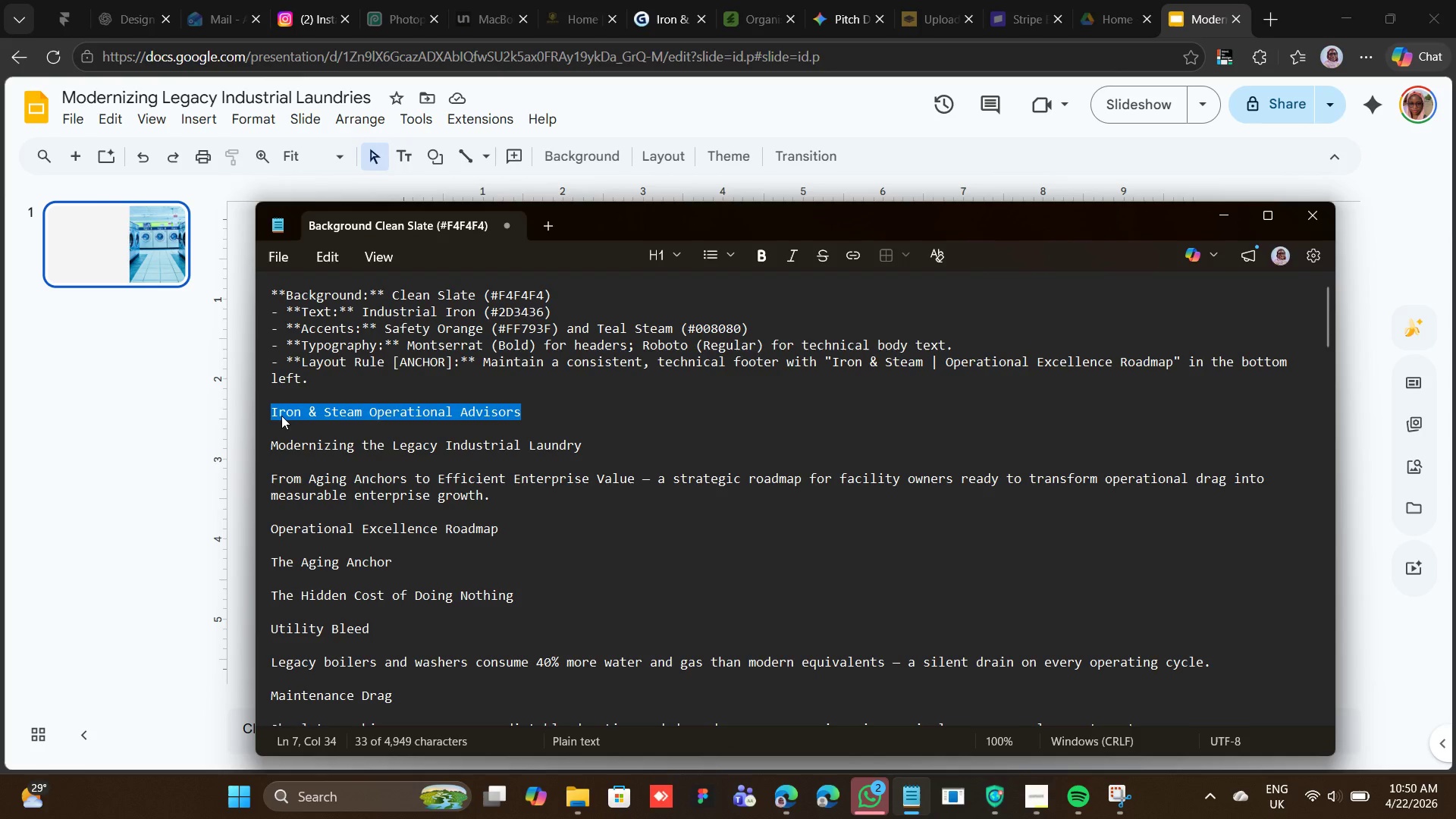 
right_click([281, 416])
 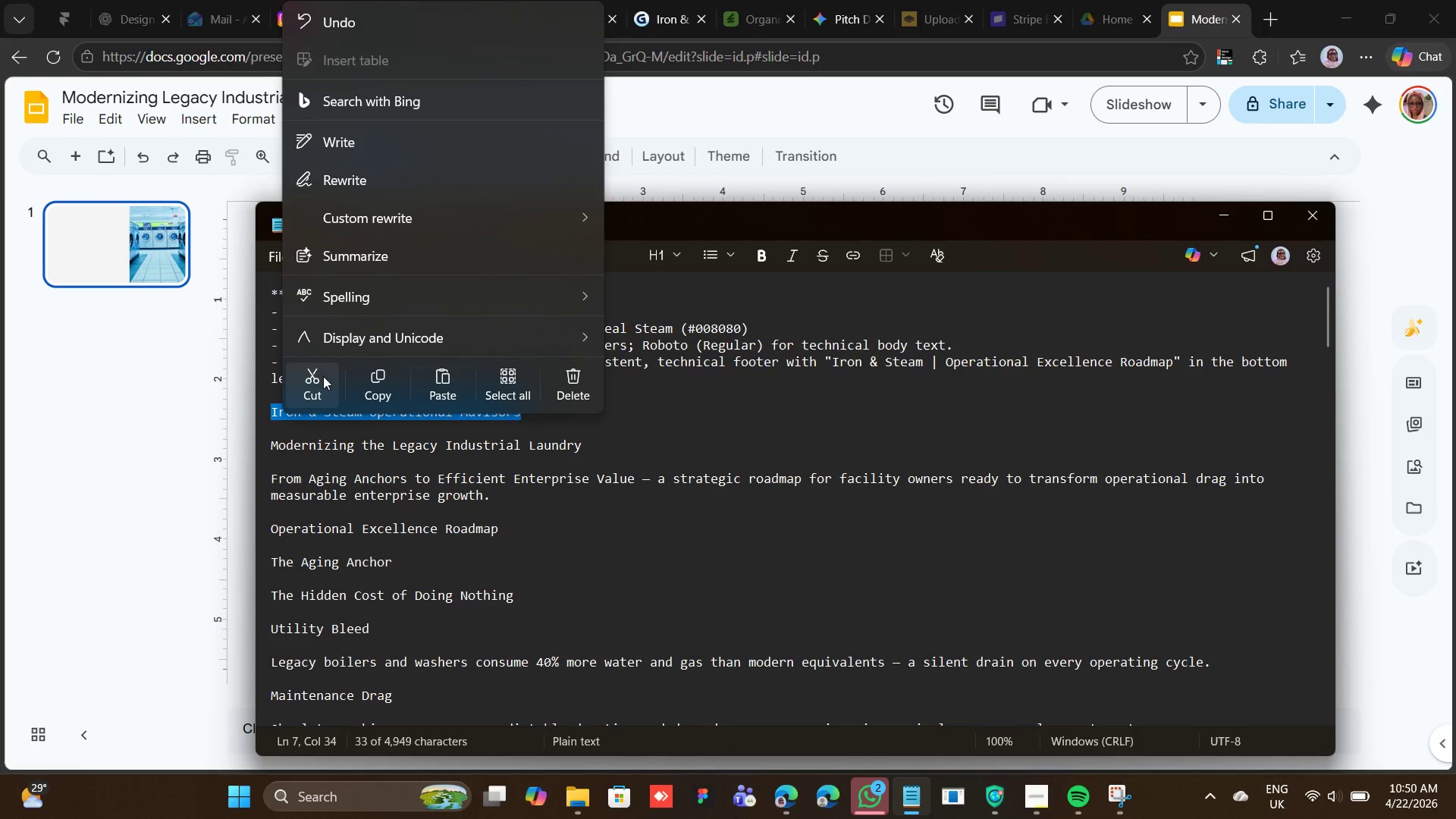 
left_click([323, 376])
 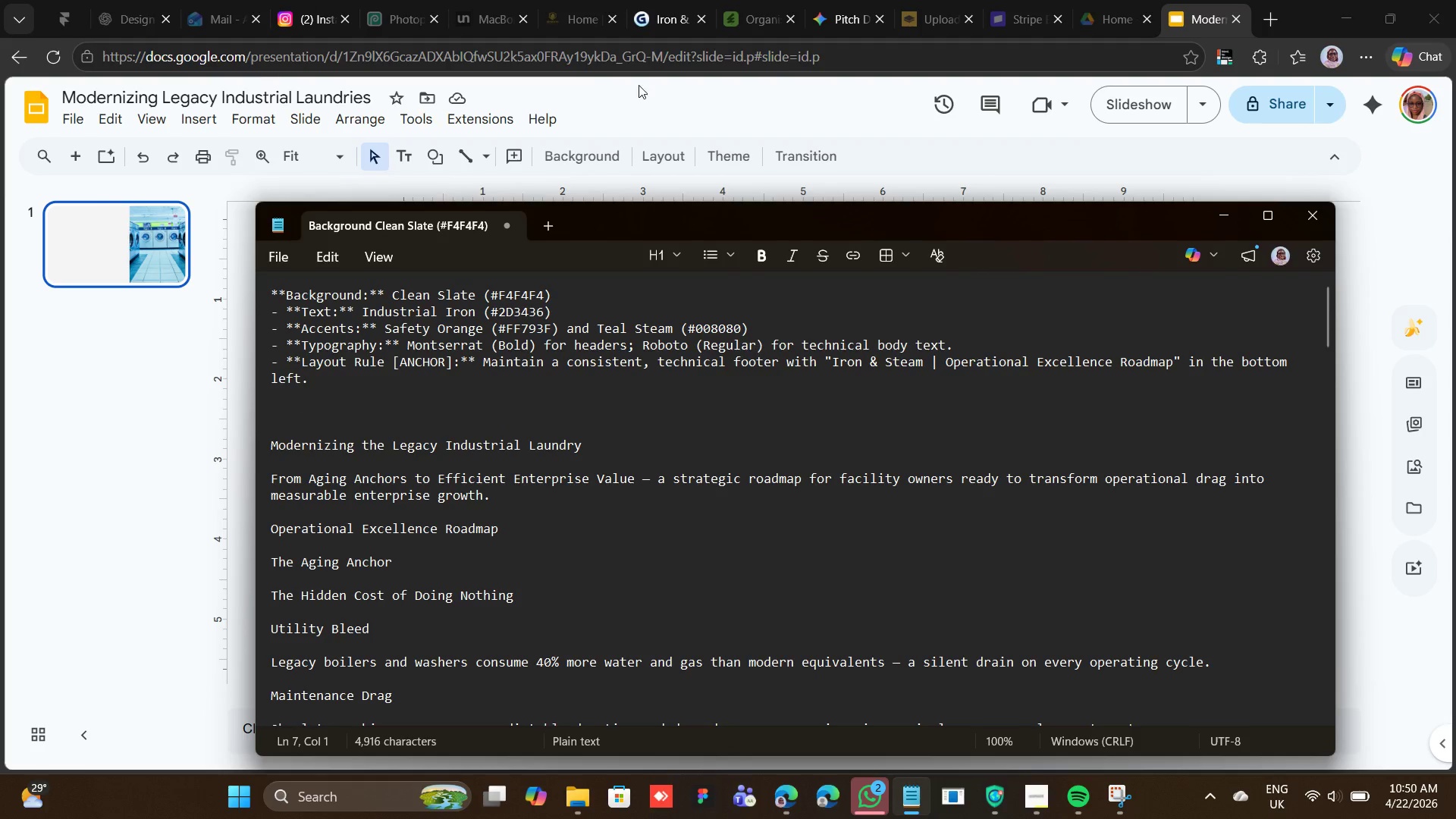 
left_click([641, 127])
 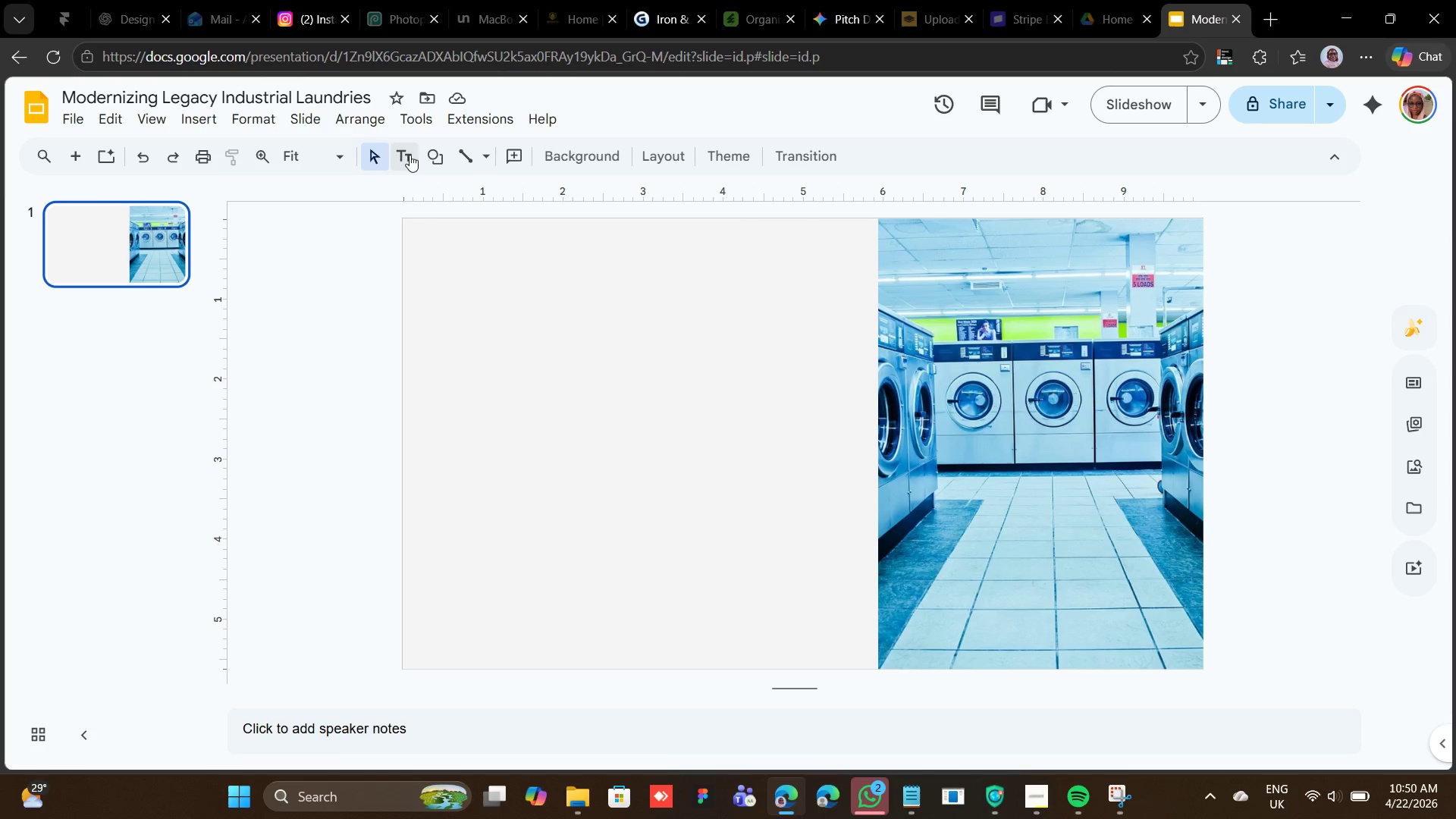 
left_click([408, 155])
 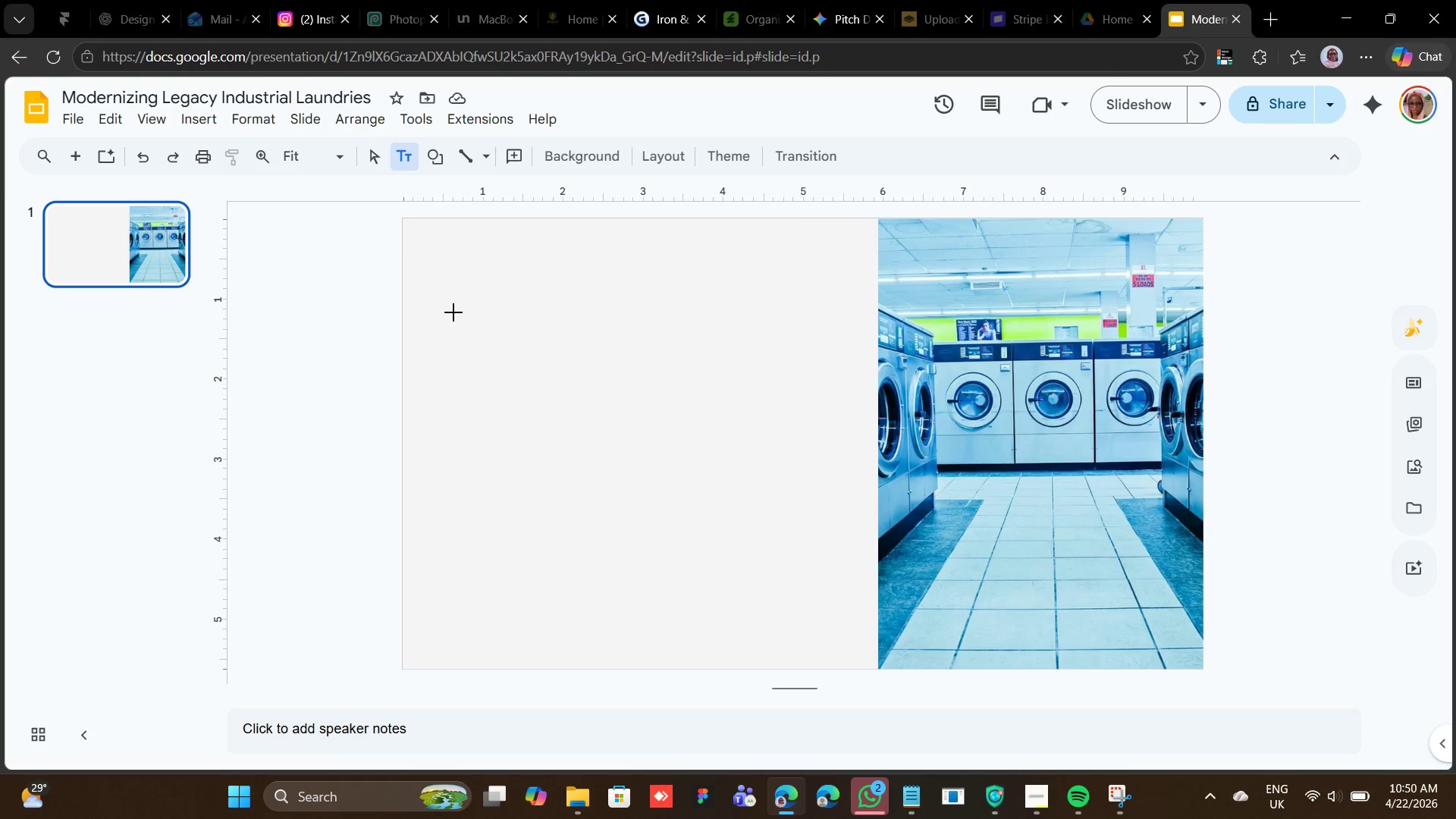 
left_click([442, 315])
 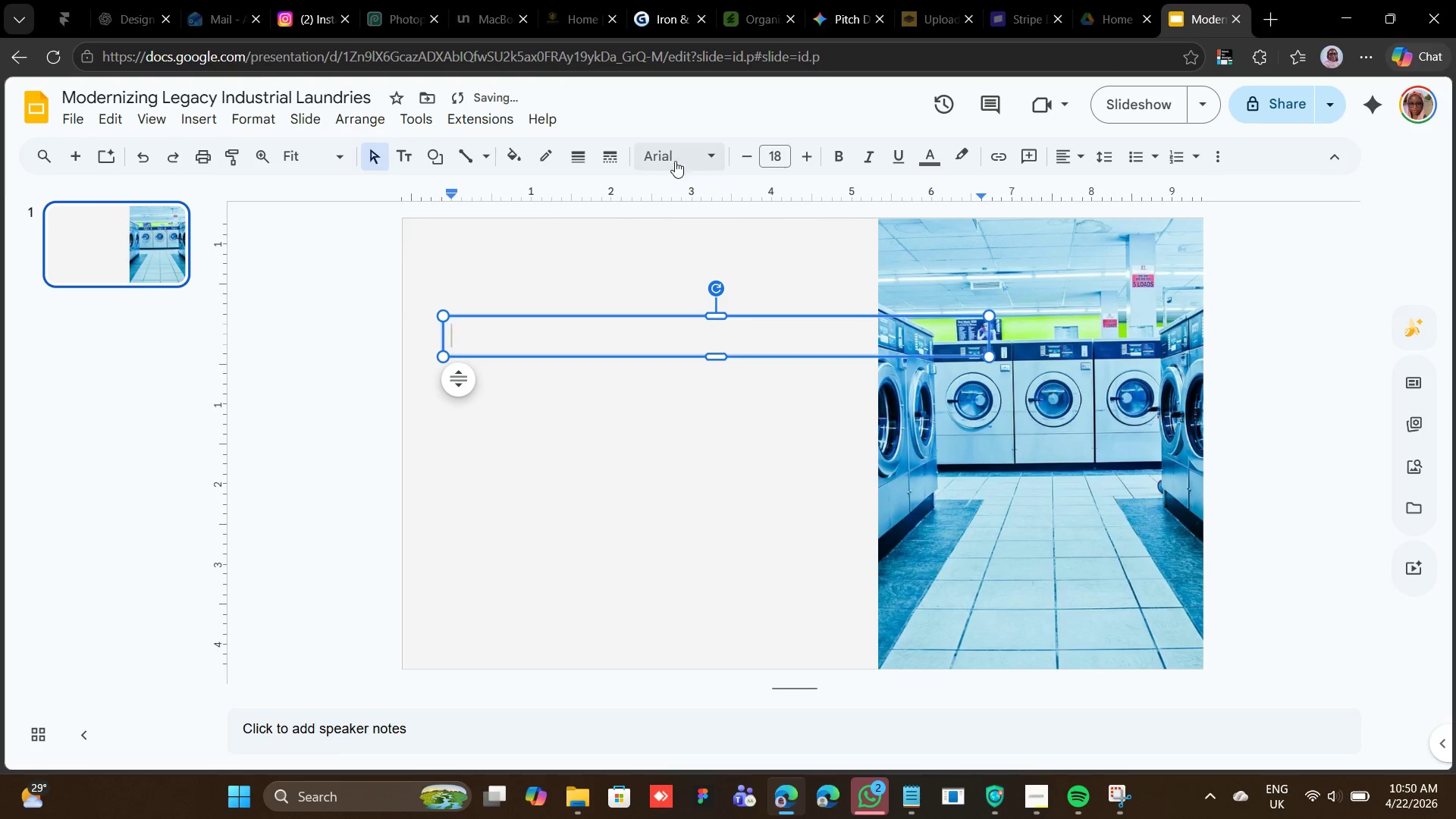 
left_click([694, 157])
 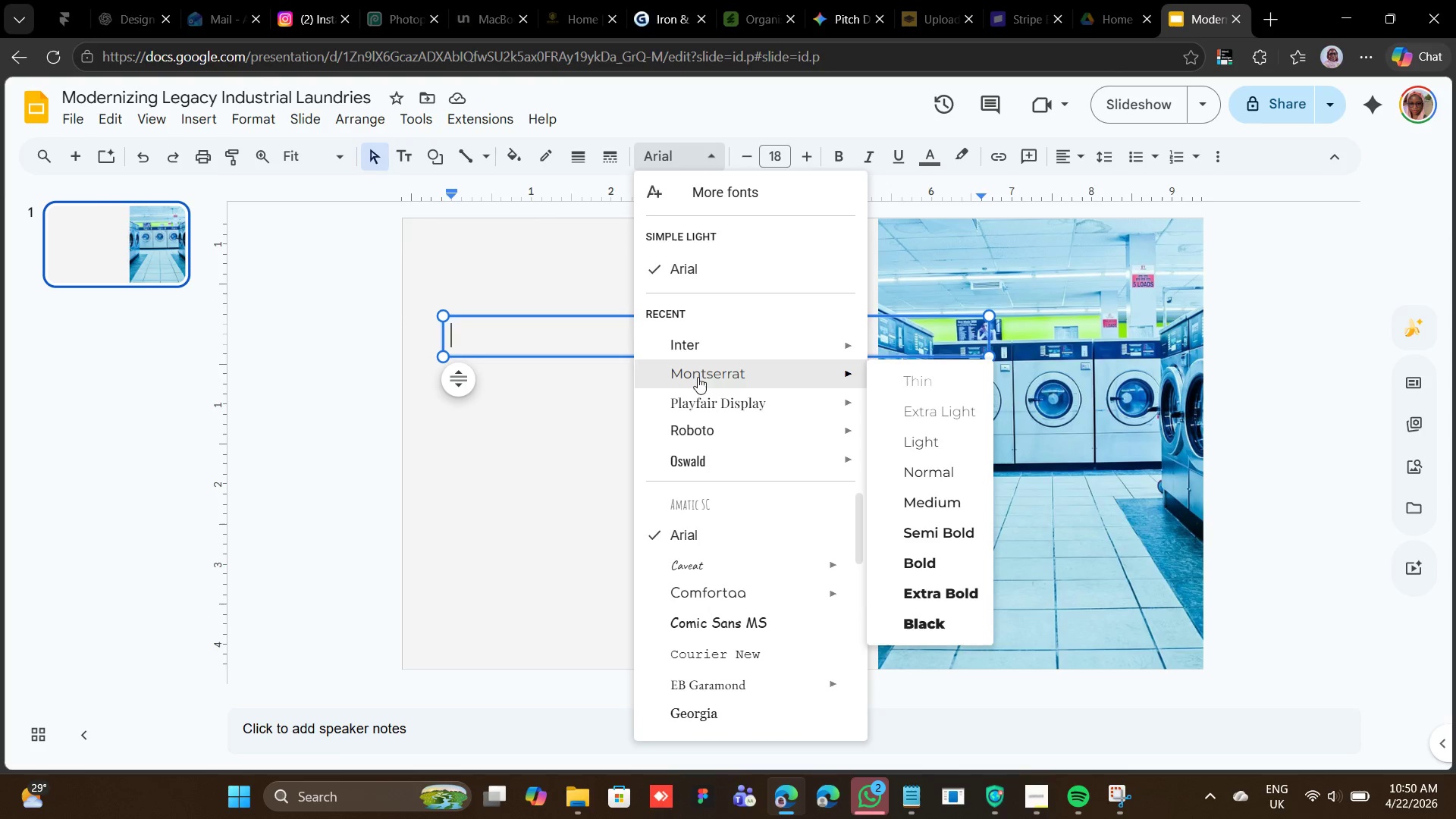 
left_click_drag(start_coordinate=[889, 380], to_coordinate=[899, 456])
 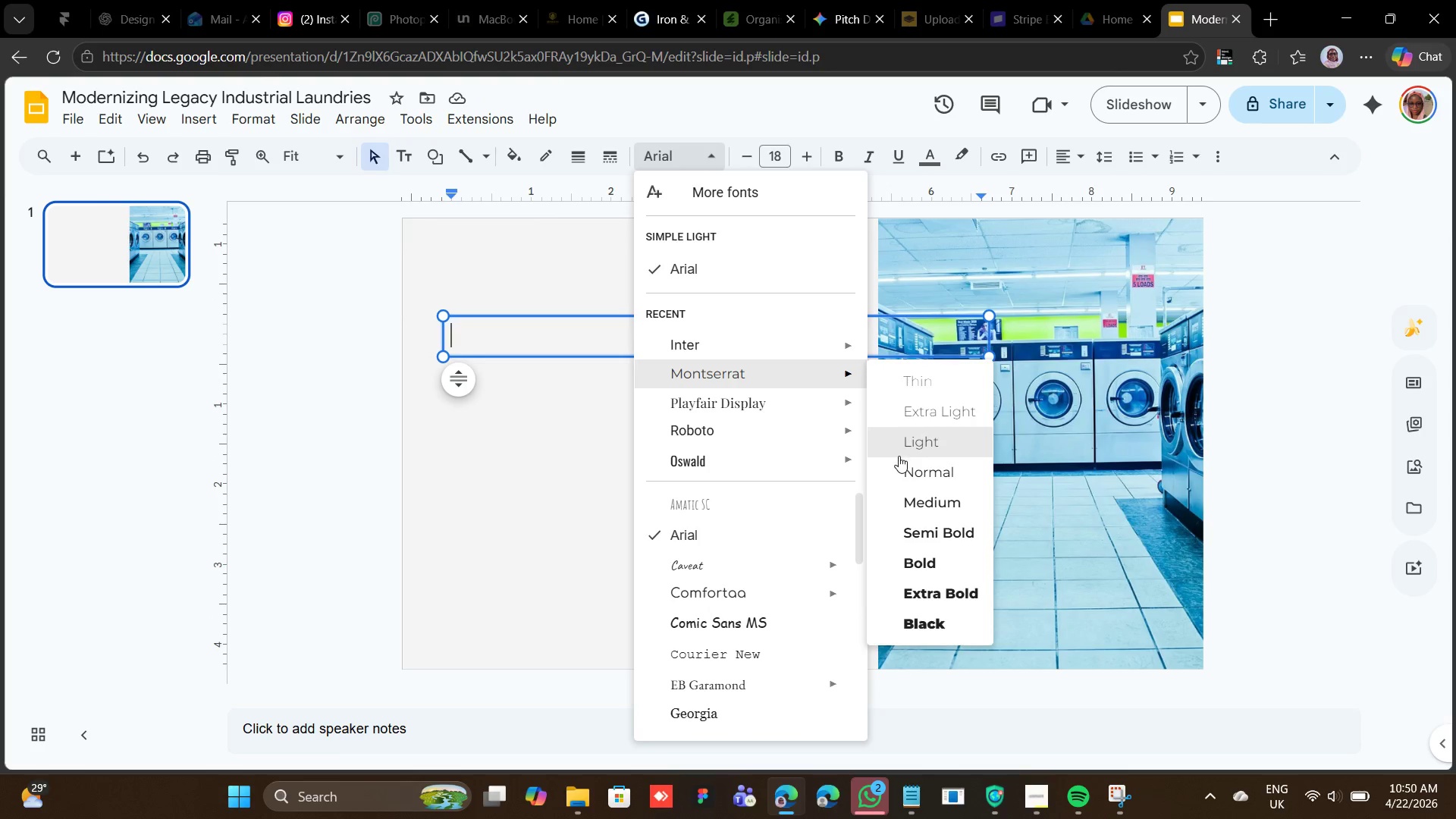 
left_click_drag(start_coordinate=[899, 456], to_coordinate=[907, 524])
 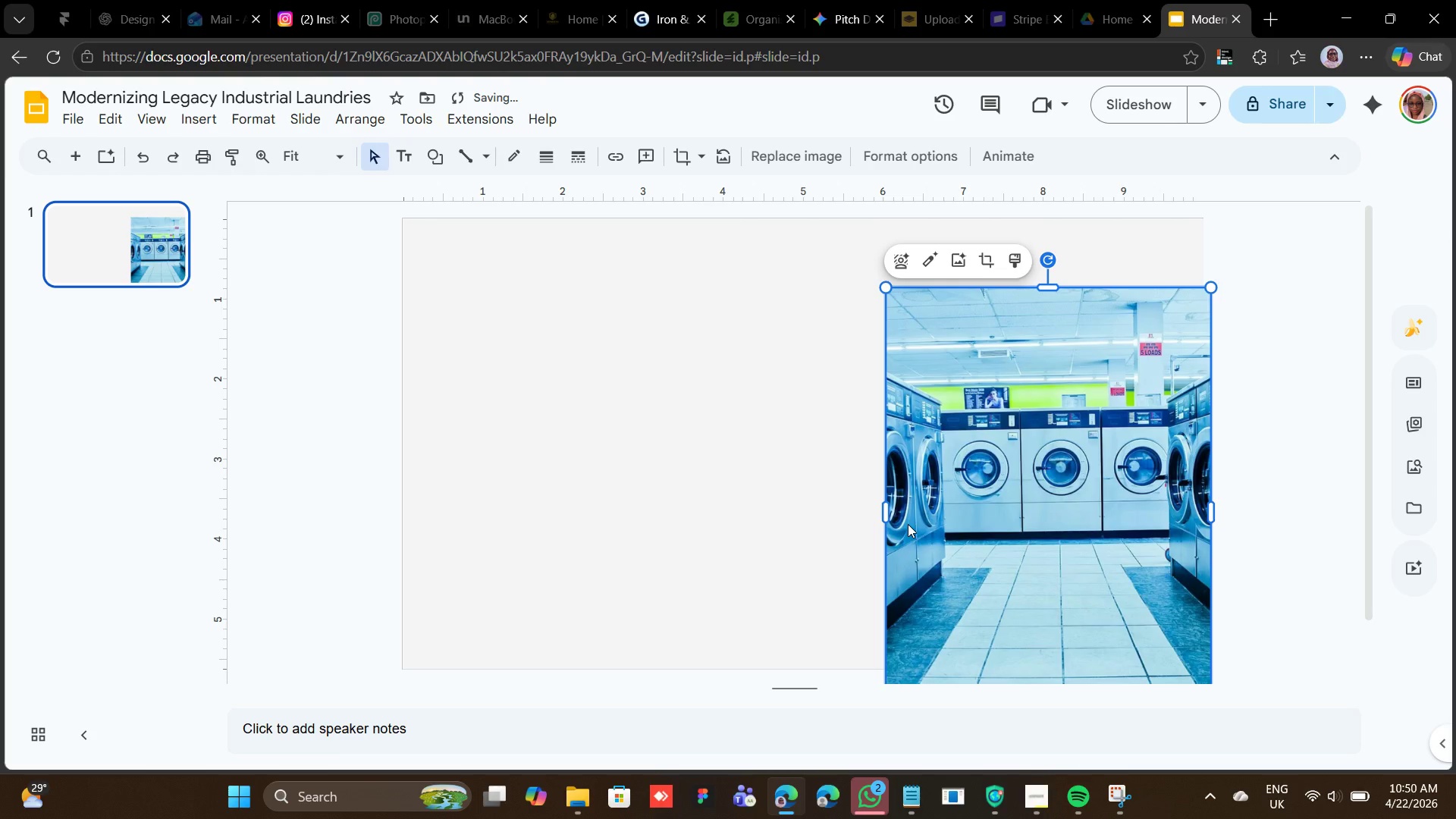 
key(Control+Z)
 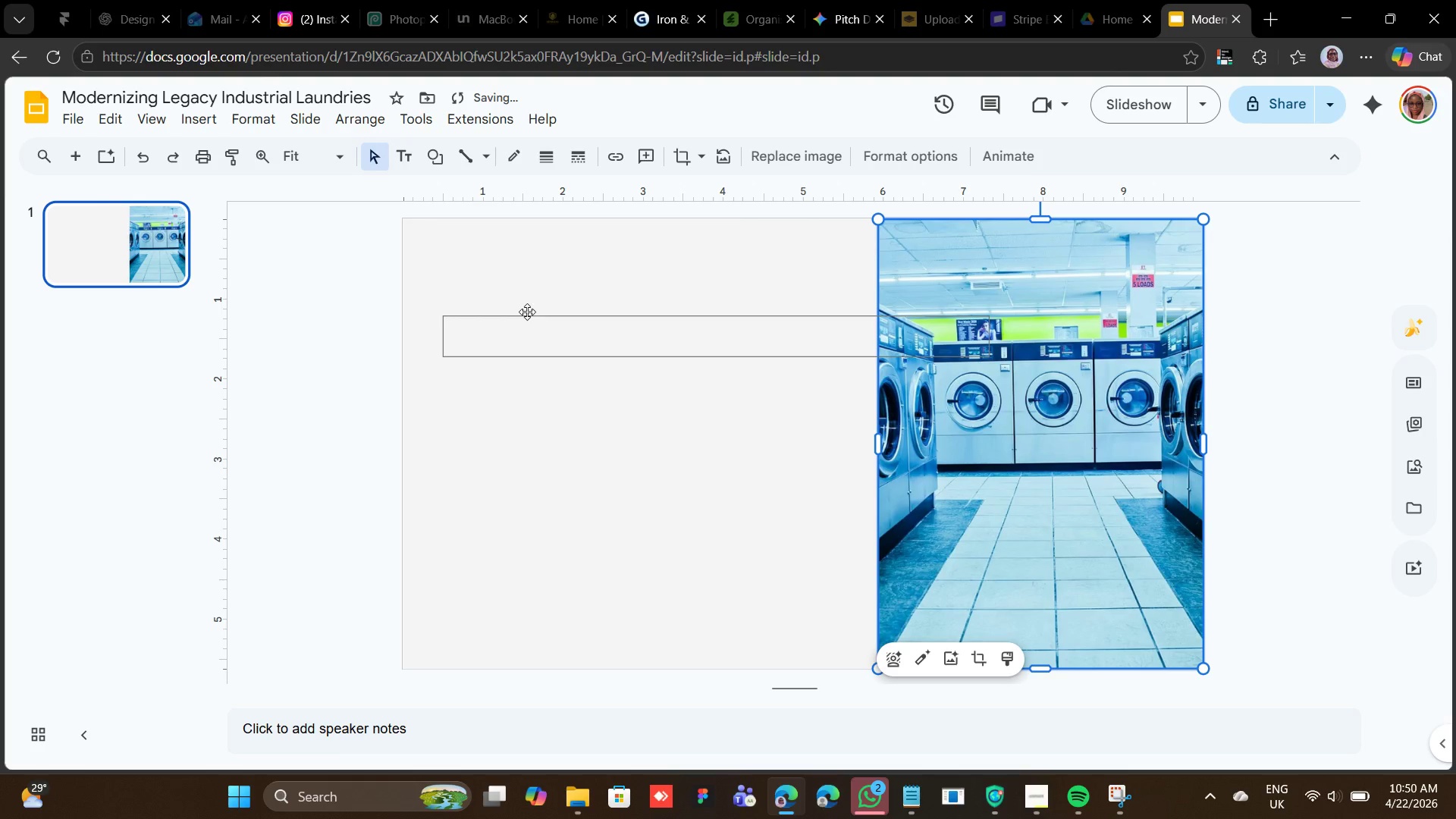 
left_click([516, 330])
 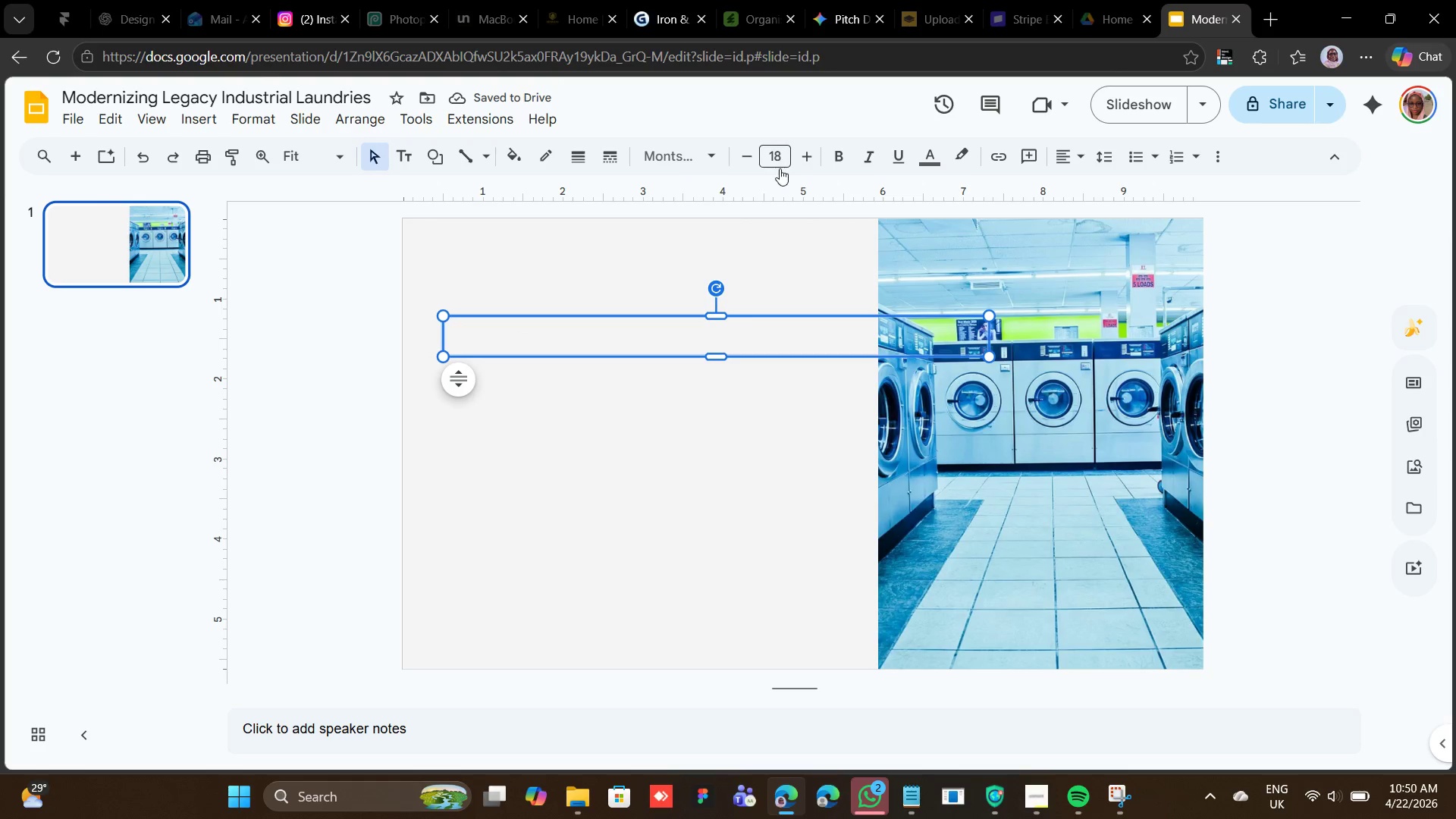 
left_click([722, 165])
 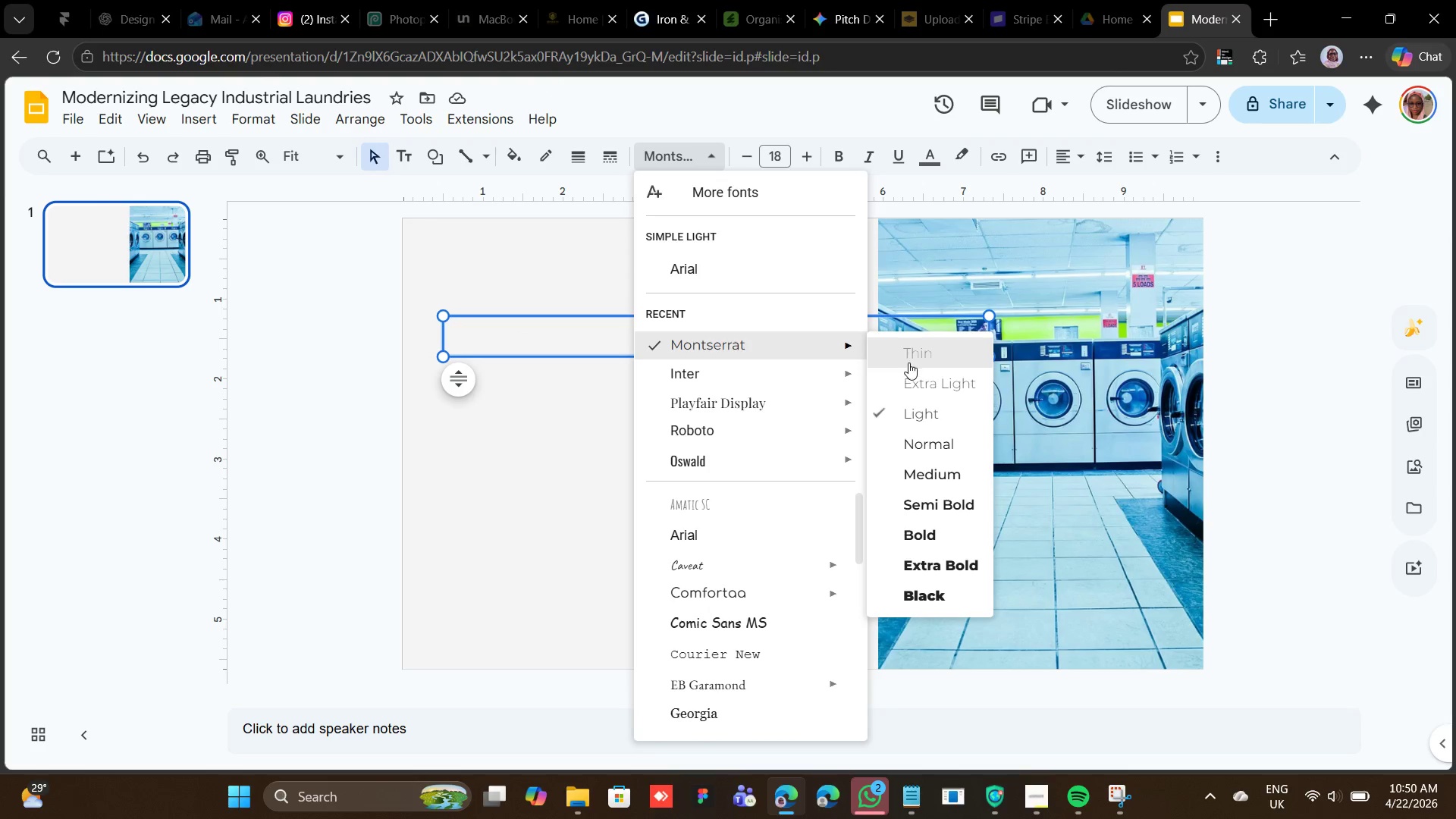 
left_click([940, 539])
 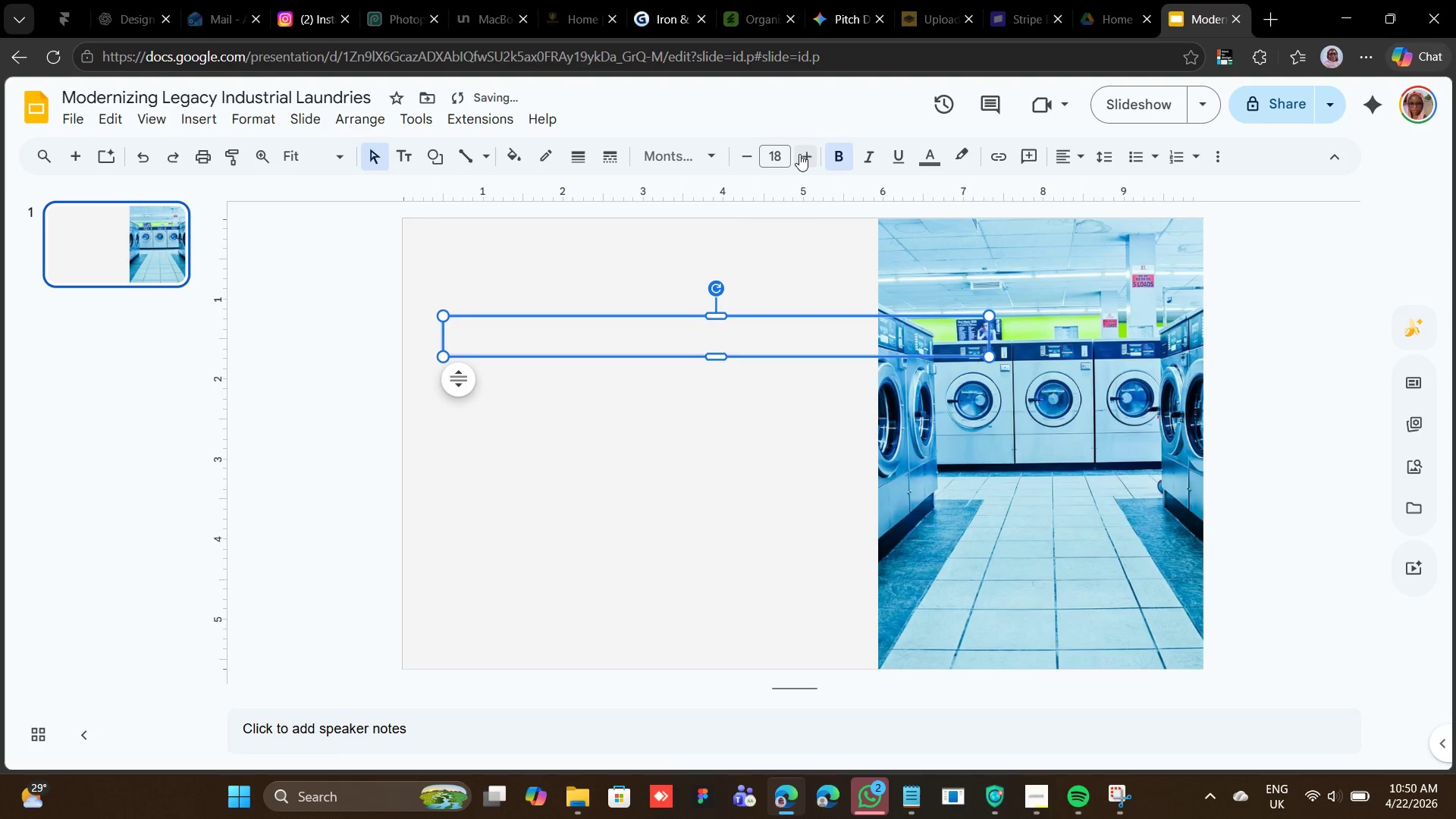 
double_click([801, 154])
 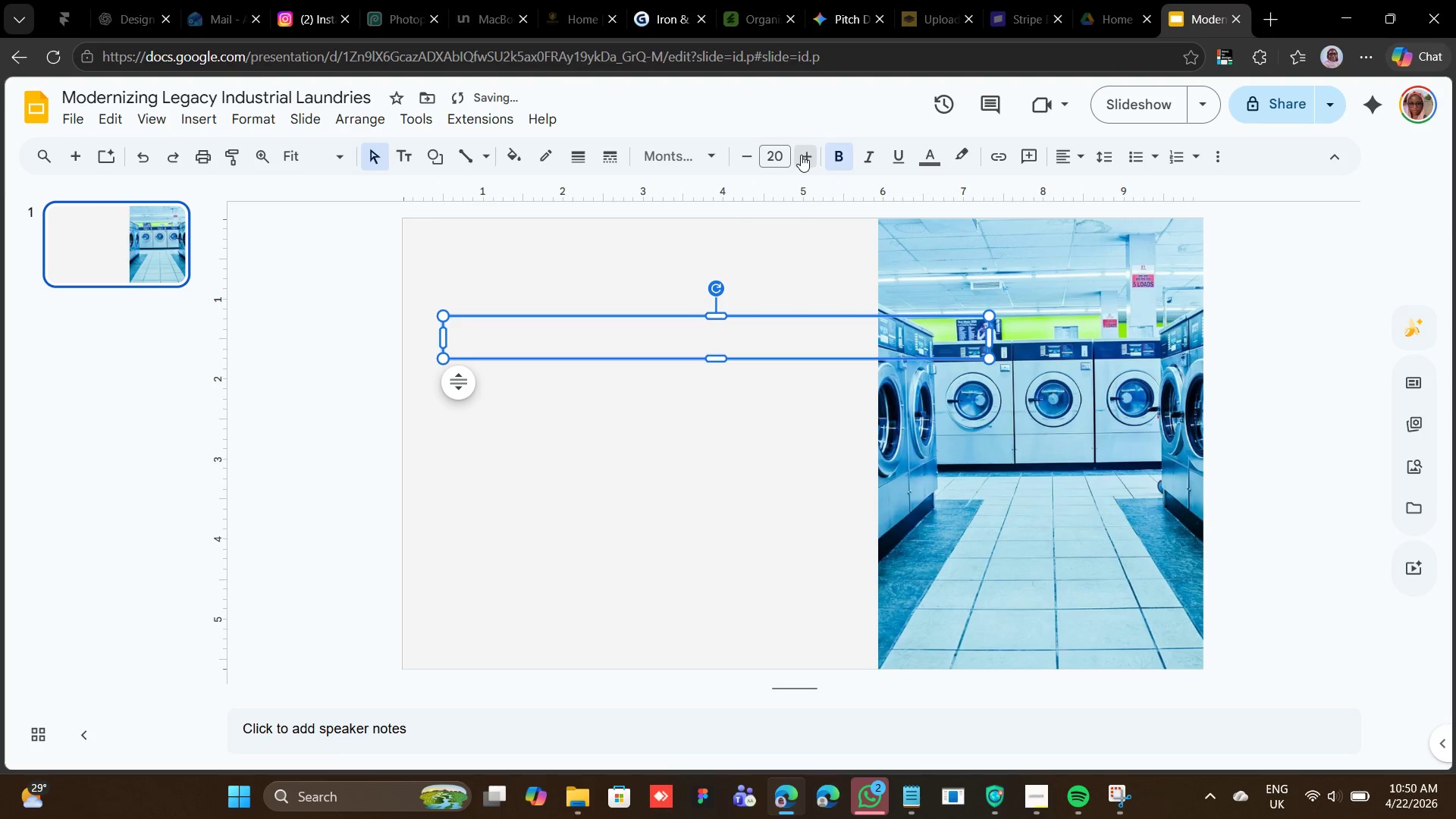 
triple_click([801, 155])
 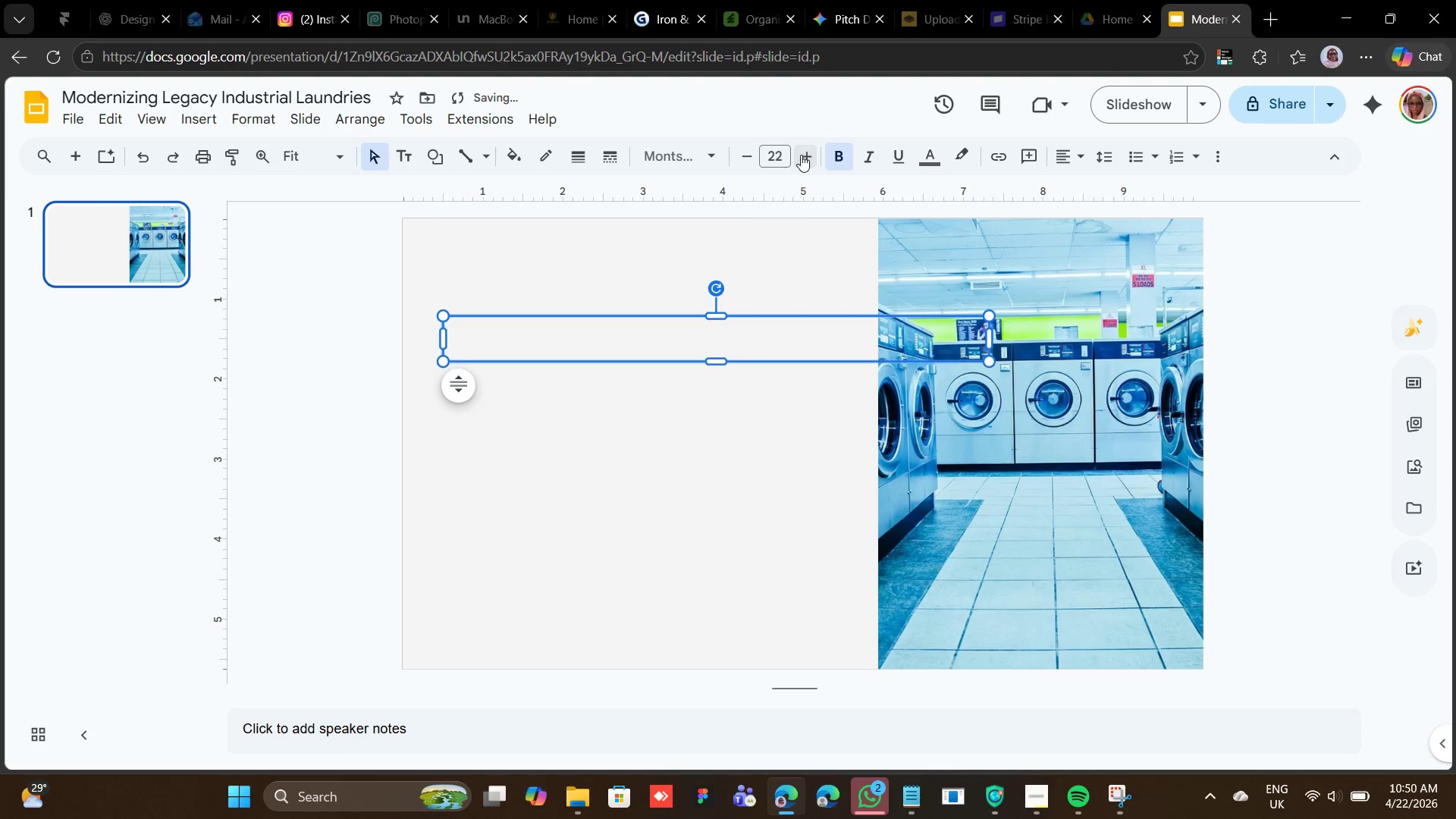 
triple_click([801, 155])
 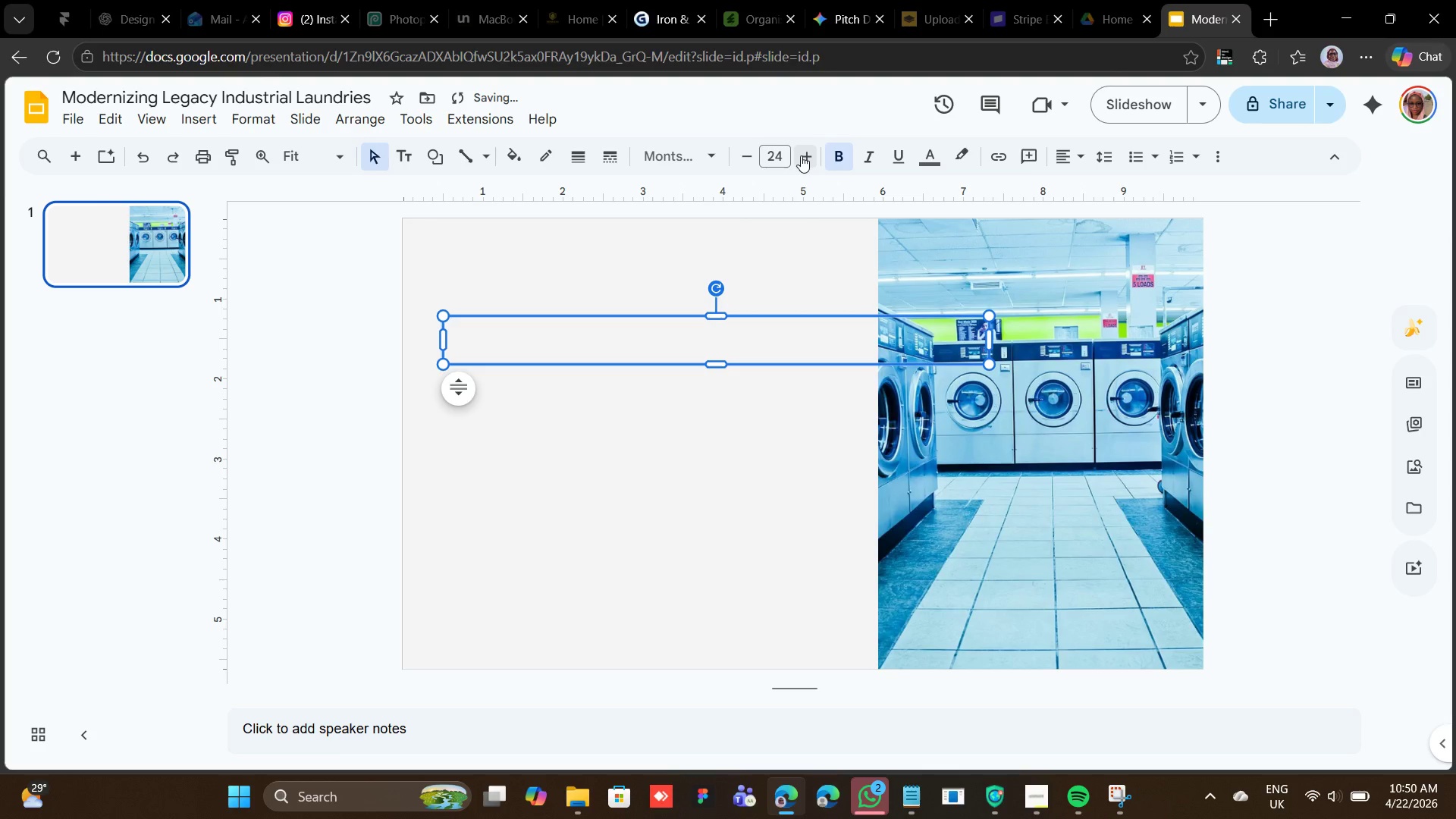 
left_click([801, 155])
 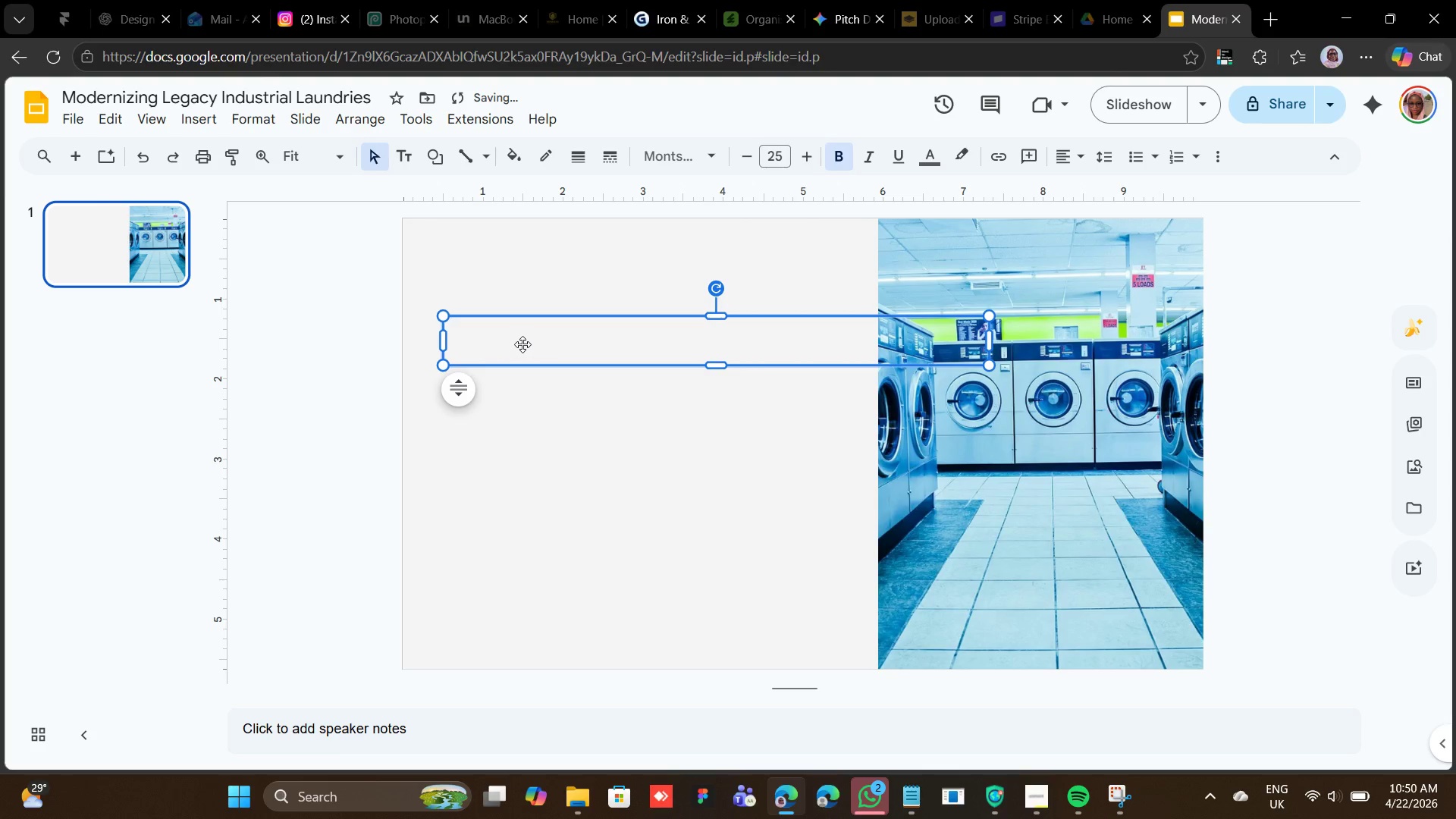 
double_click([522, 344])
 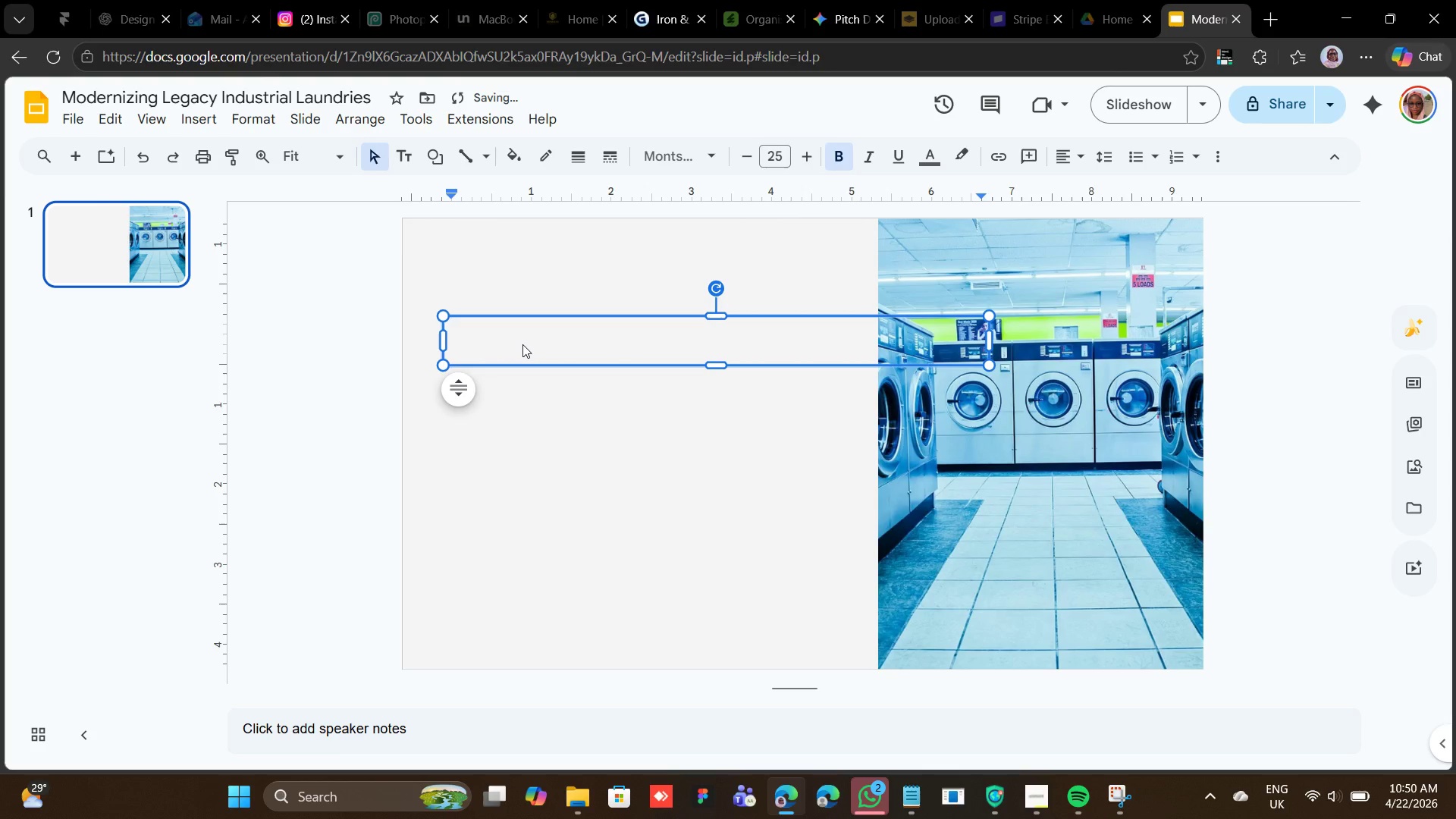 
right_click([522, 344])
 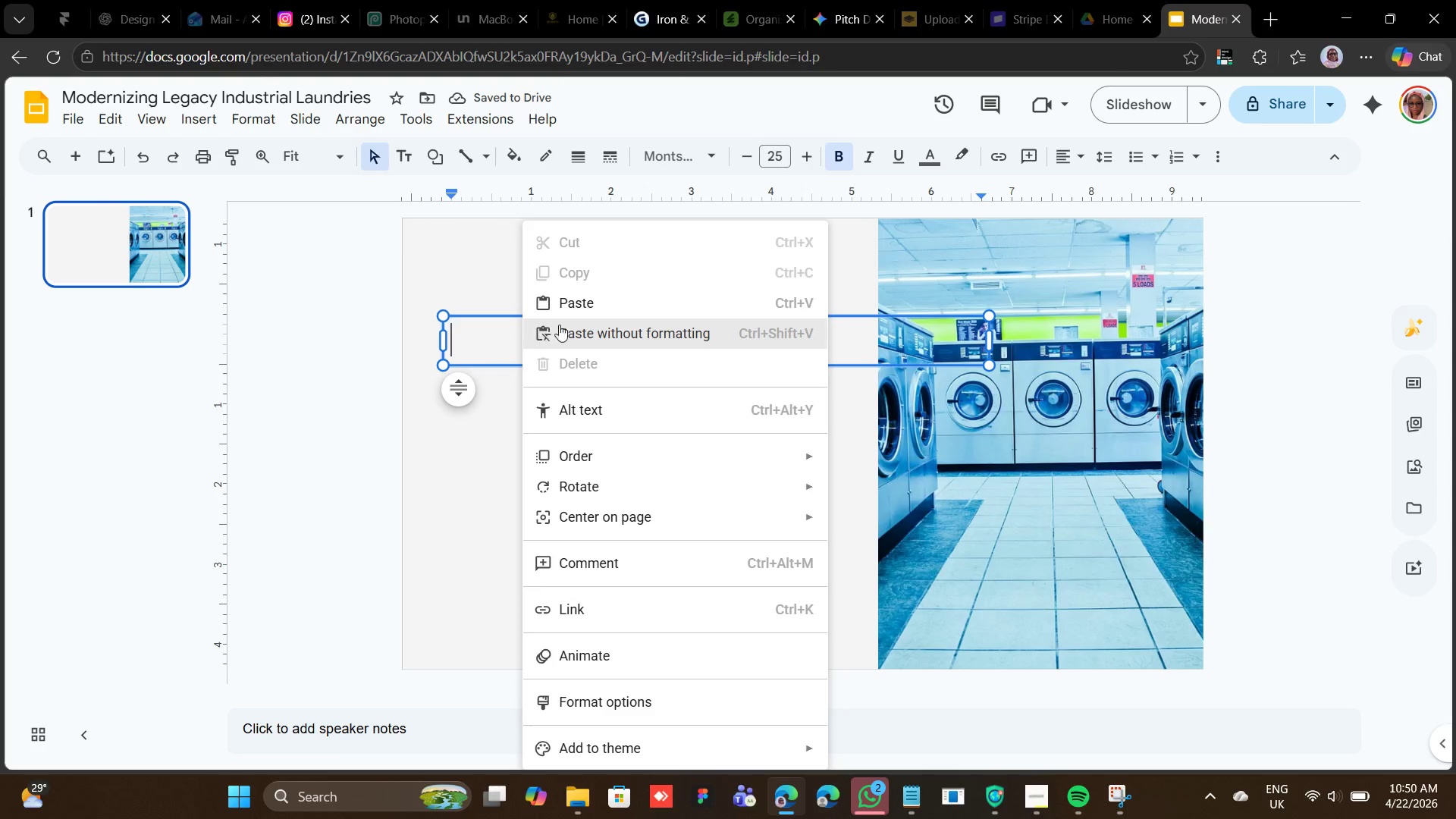 
left_click([603, 300])
 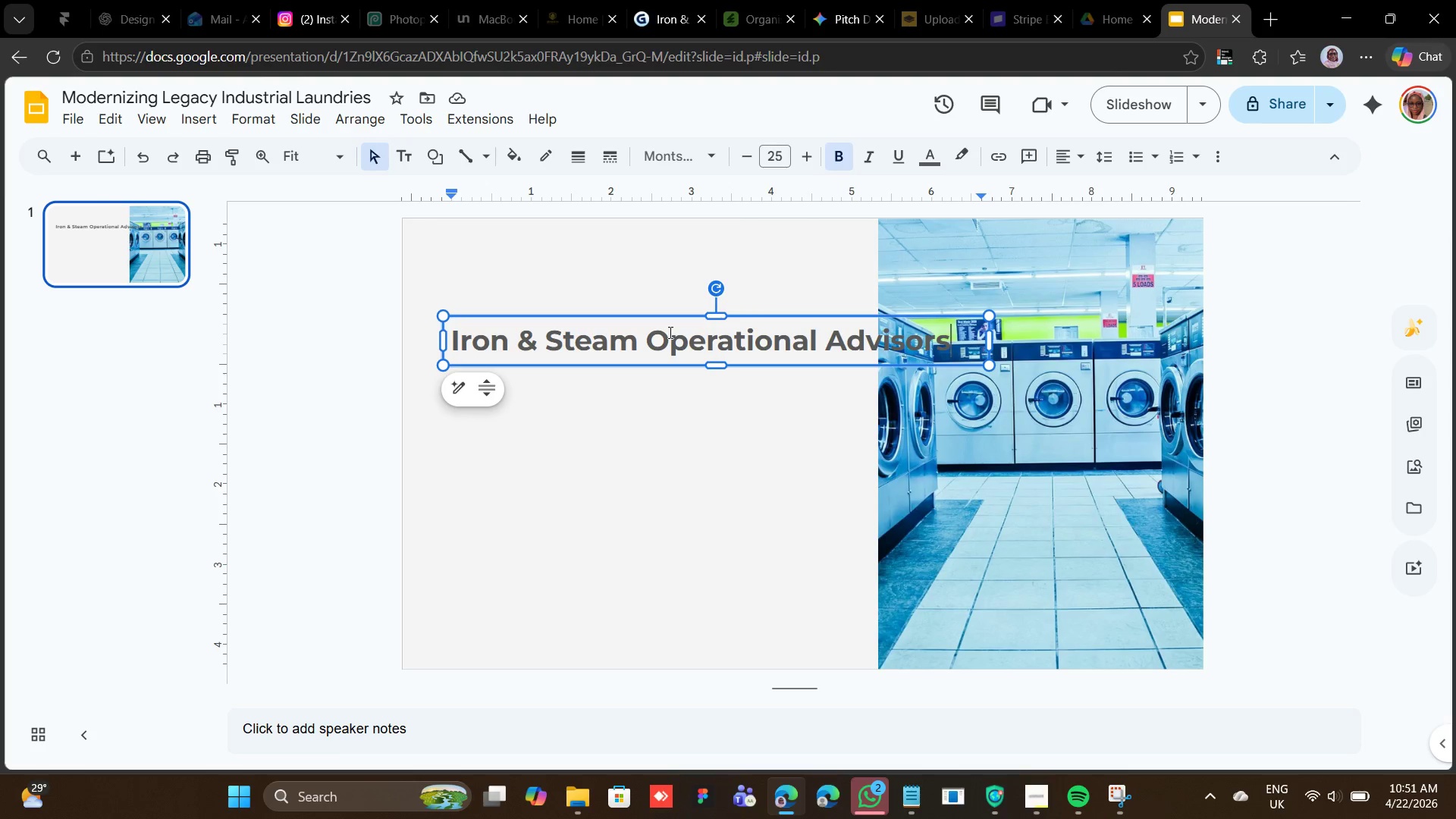 
wait(16.02)
 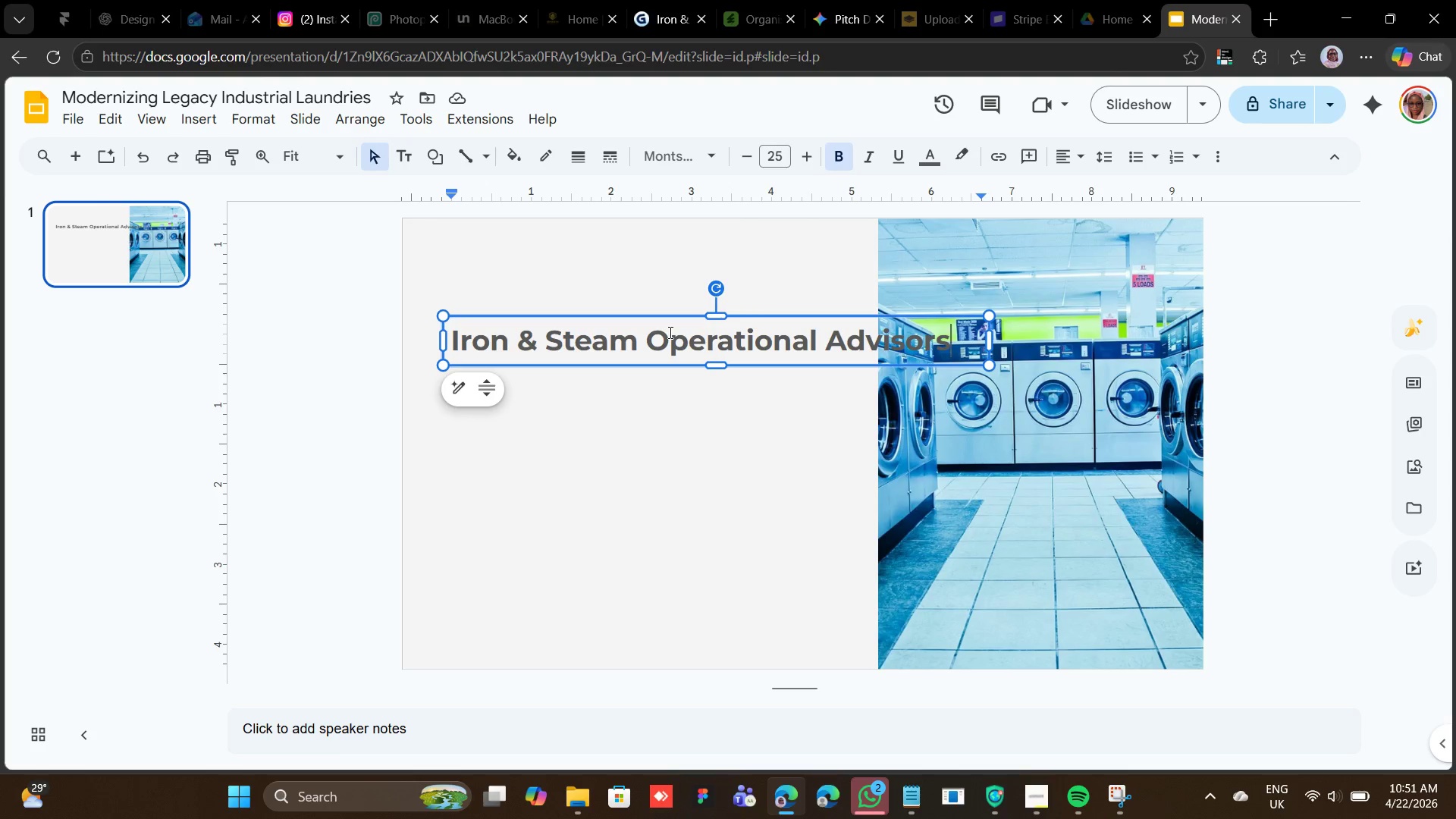 
left_click_drag(start_coordinate=[559, 315], to_coordinate=[557, 307])
 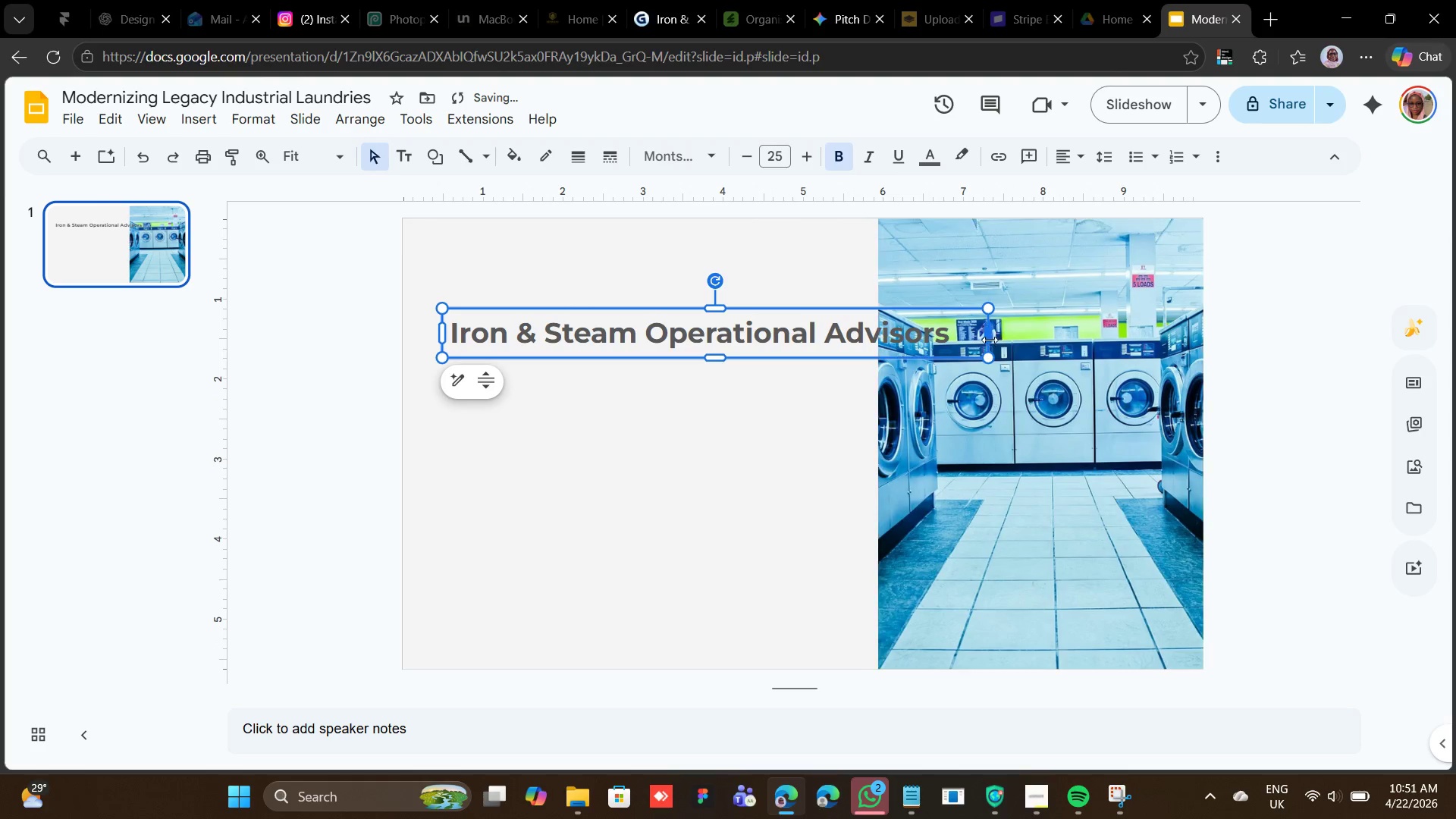 
left_click_drag(start_coordinate=[990, 340], to_coordinate=[841, 394])
 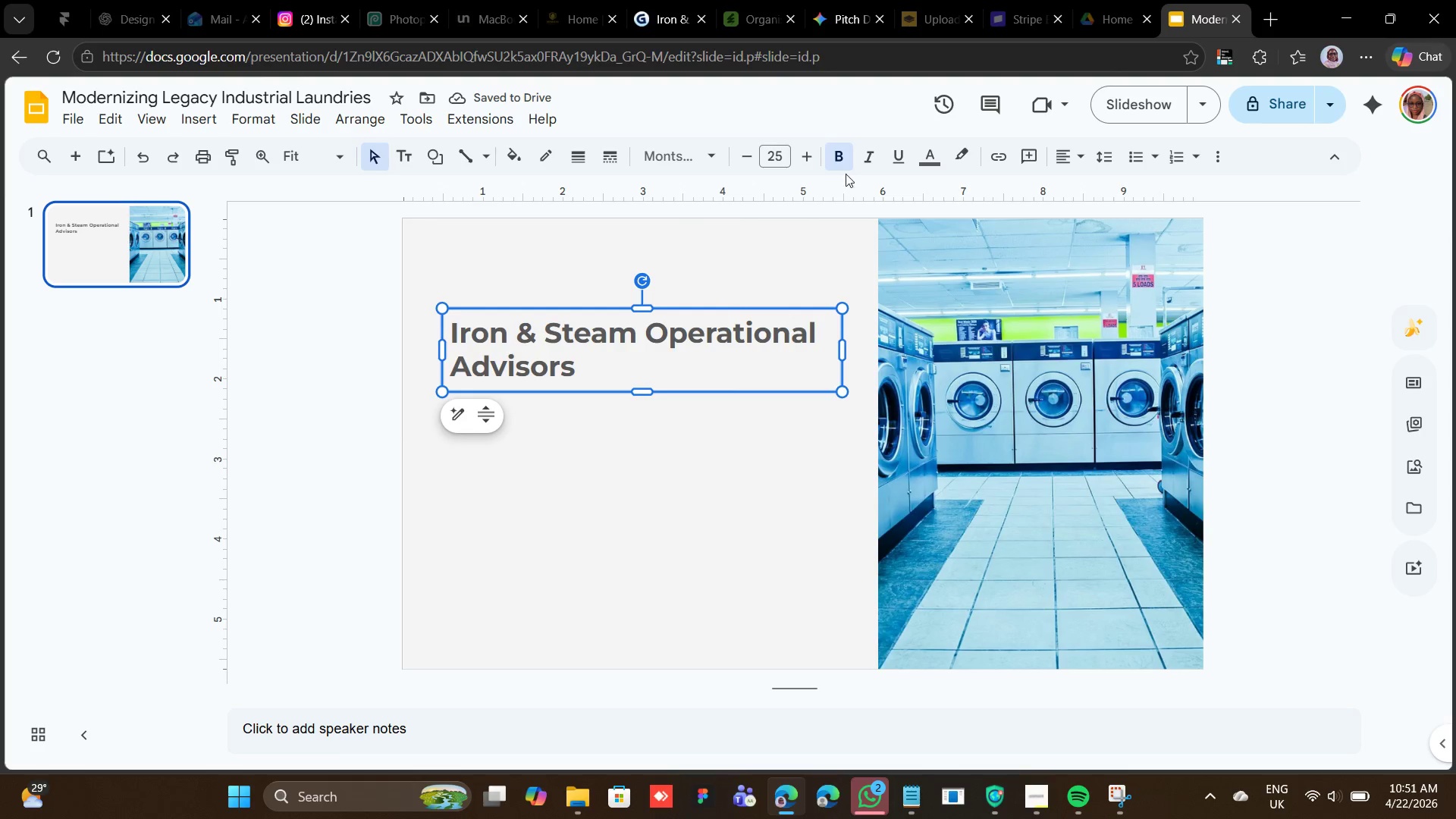 
left_click([924, 152])
 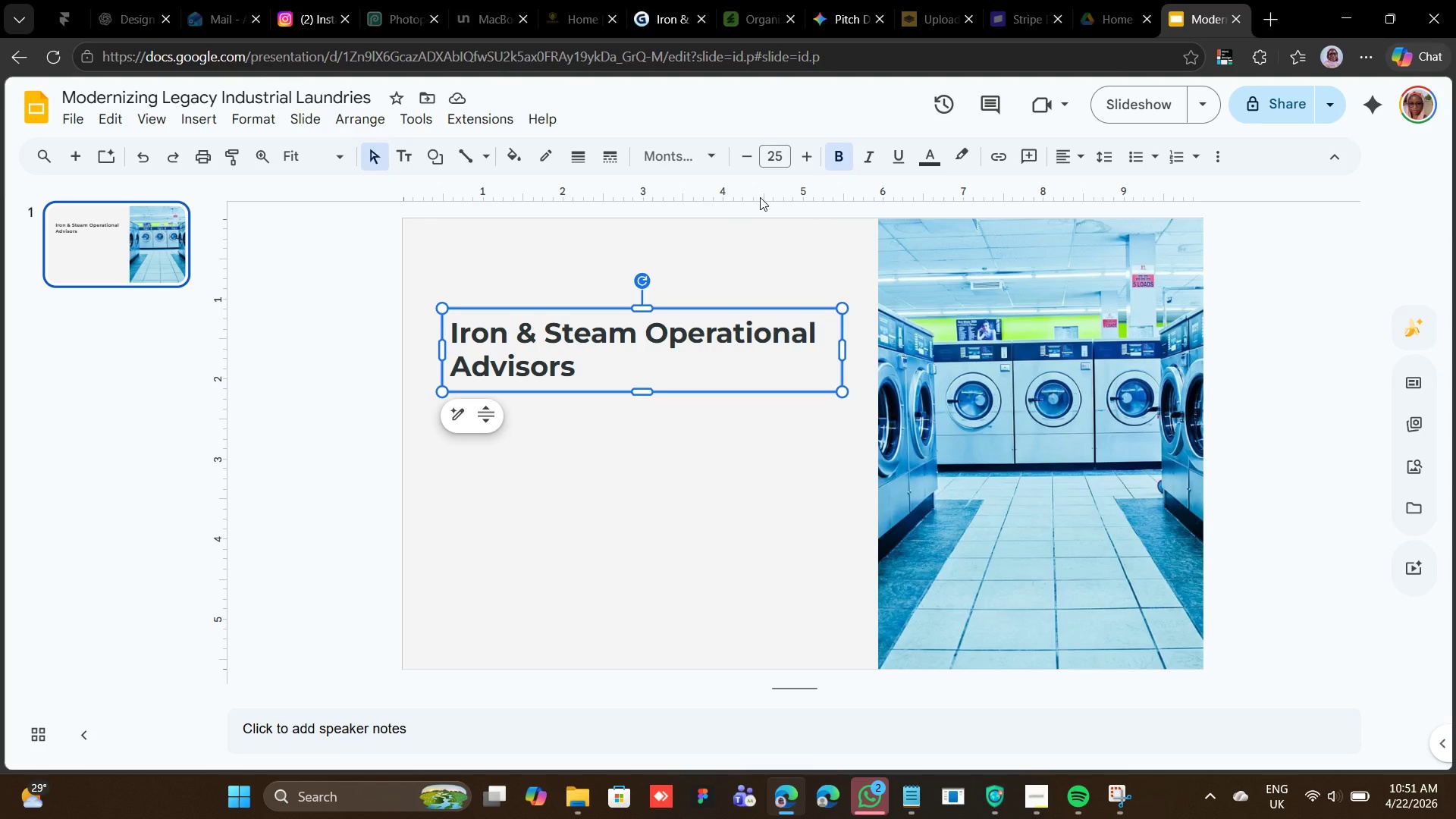 
wait(14.74)
 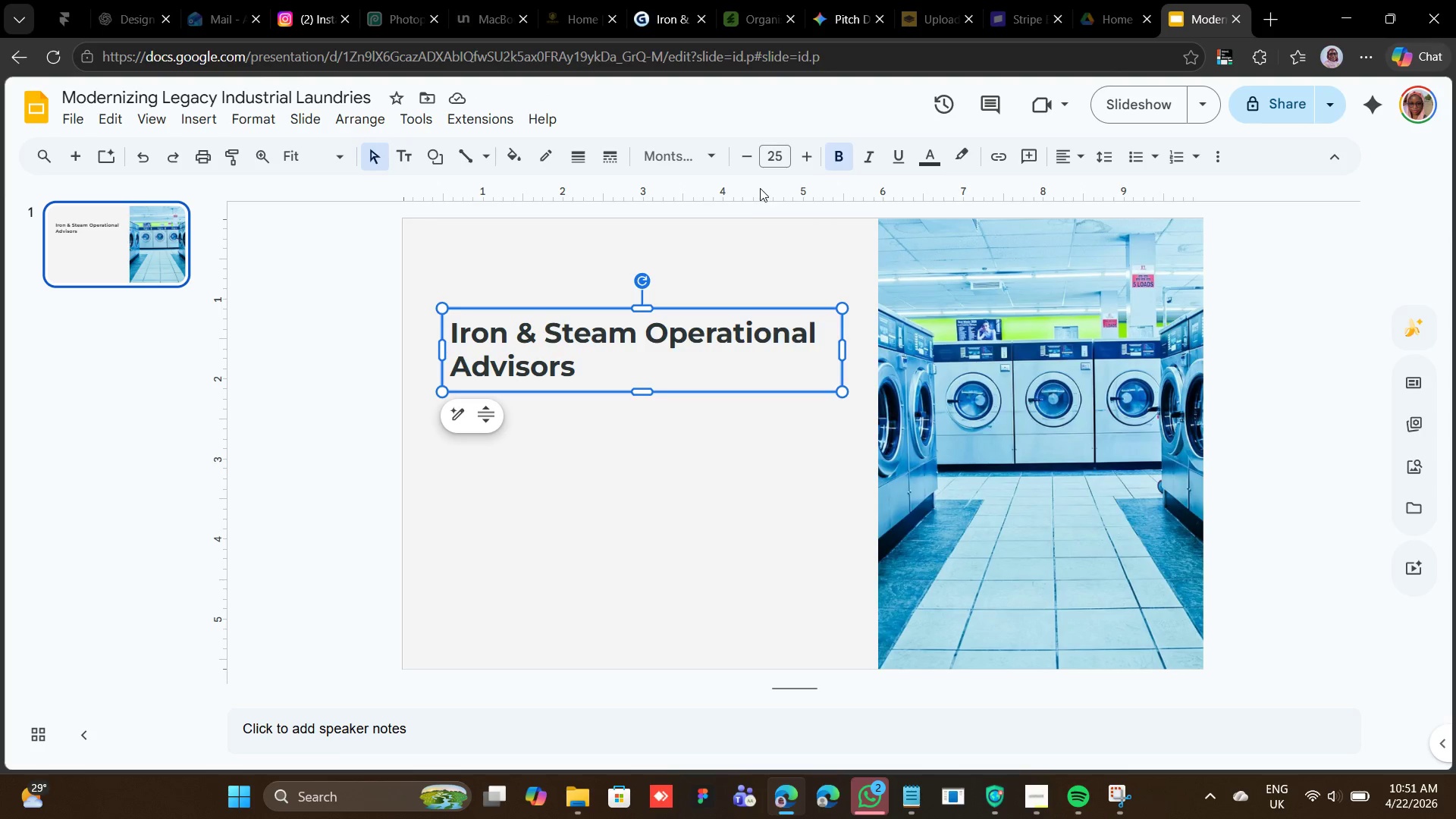 
key(Control+D)
 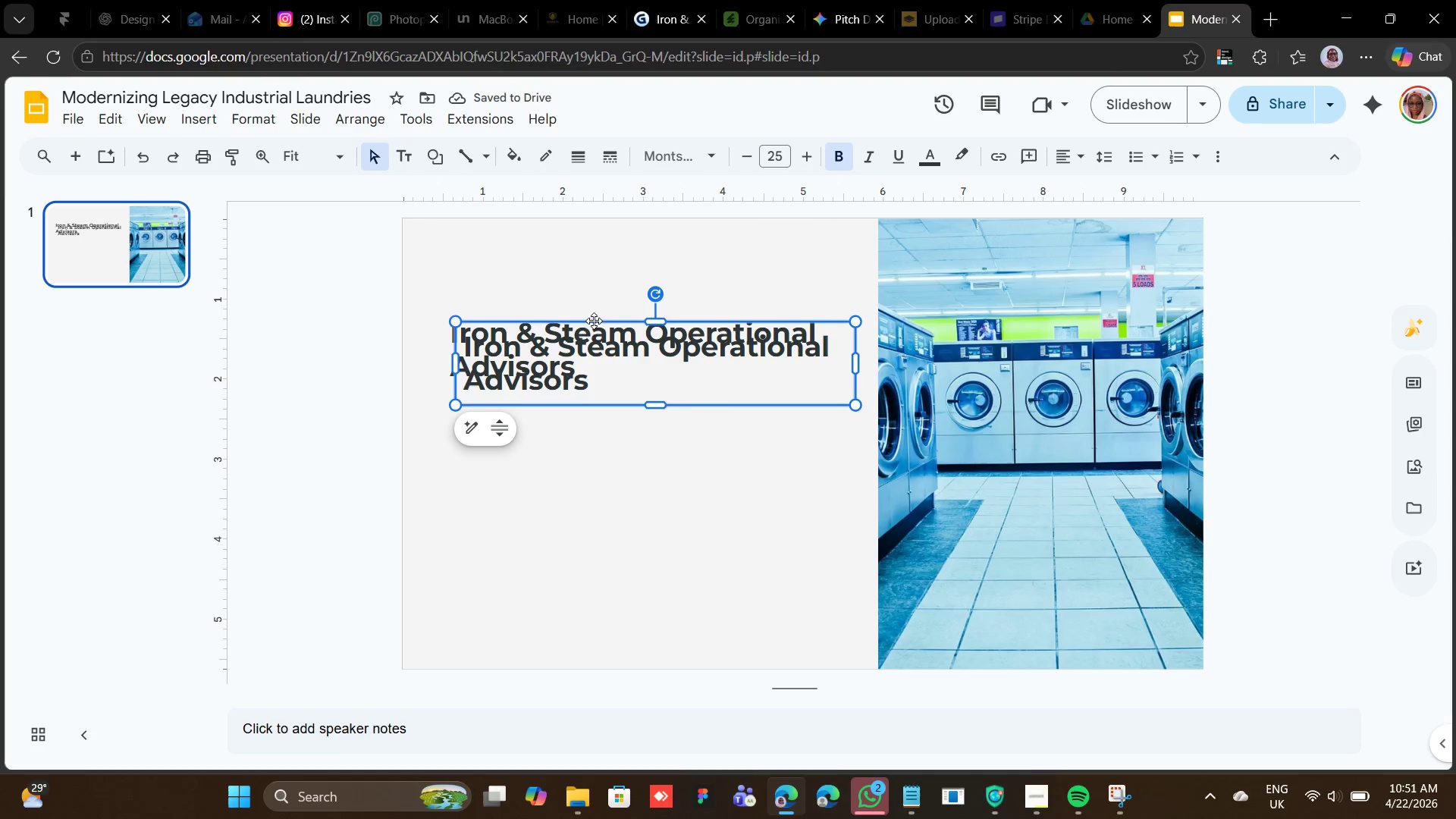 
left_click_drag(start_coordinate=[600, 322], to_coordinate=[588, 376])
 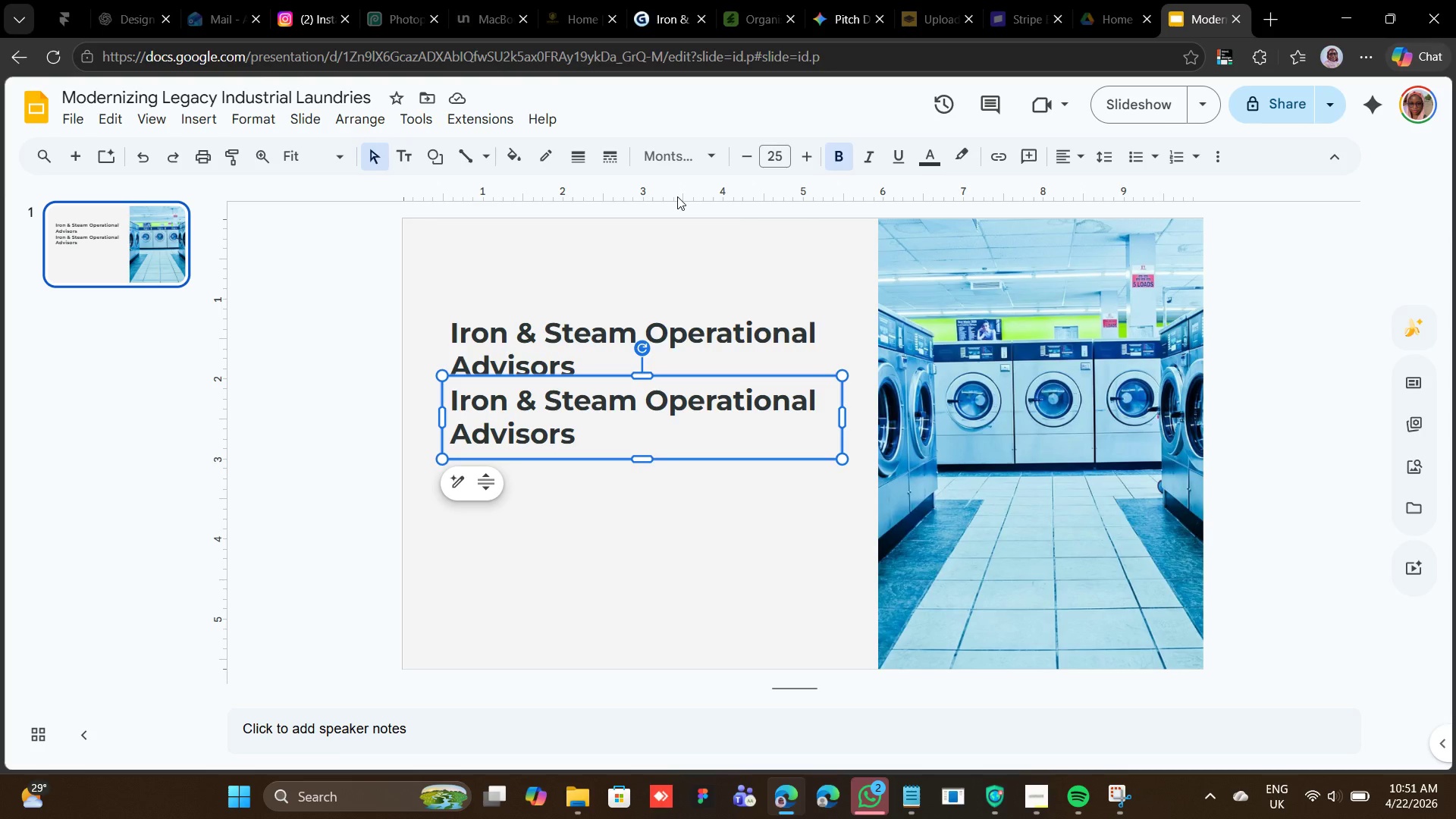 
wait(16.69)
 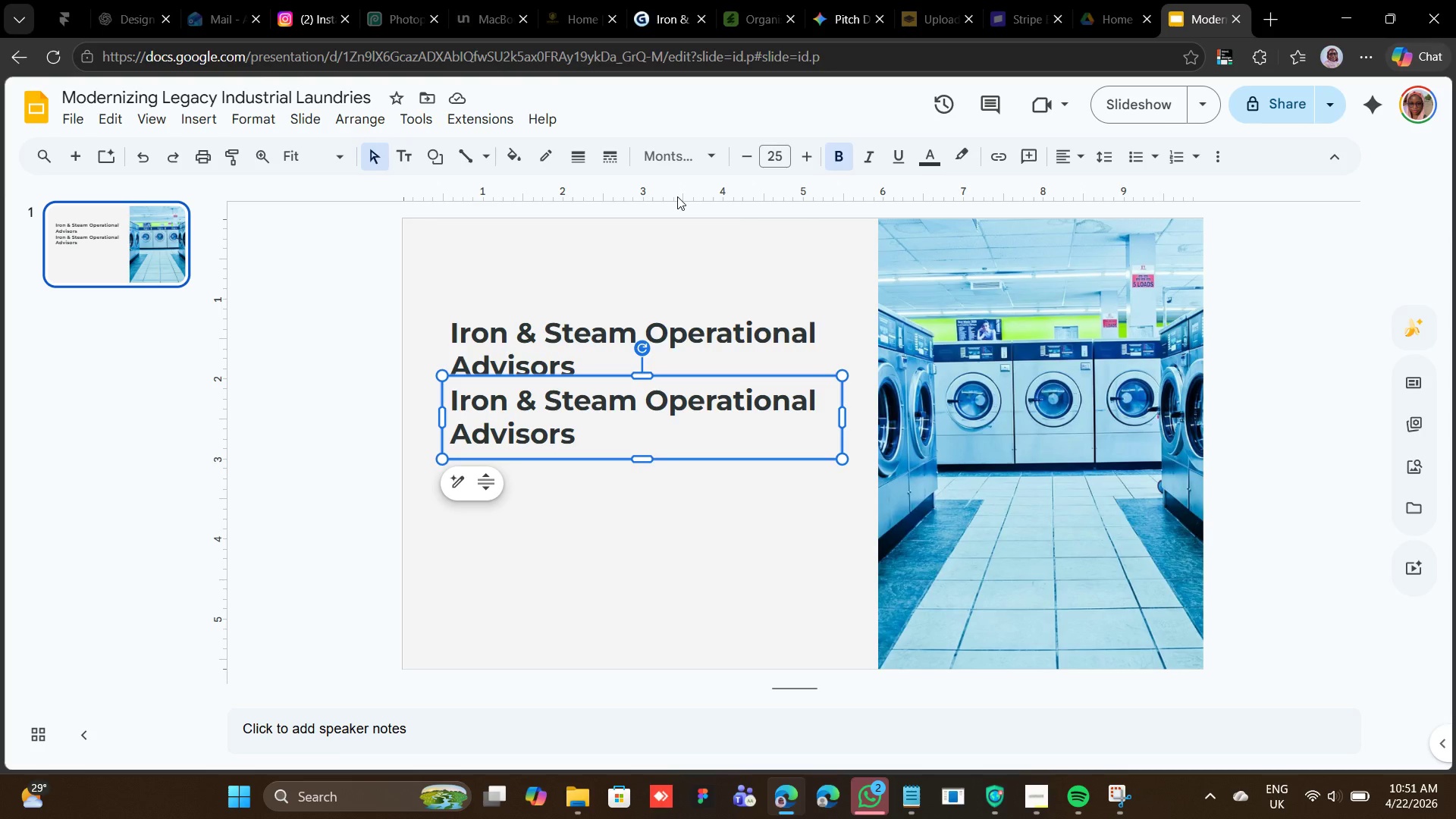 
double_click([742, 147])
 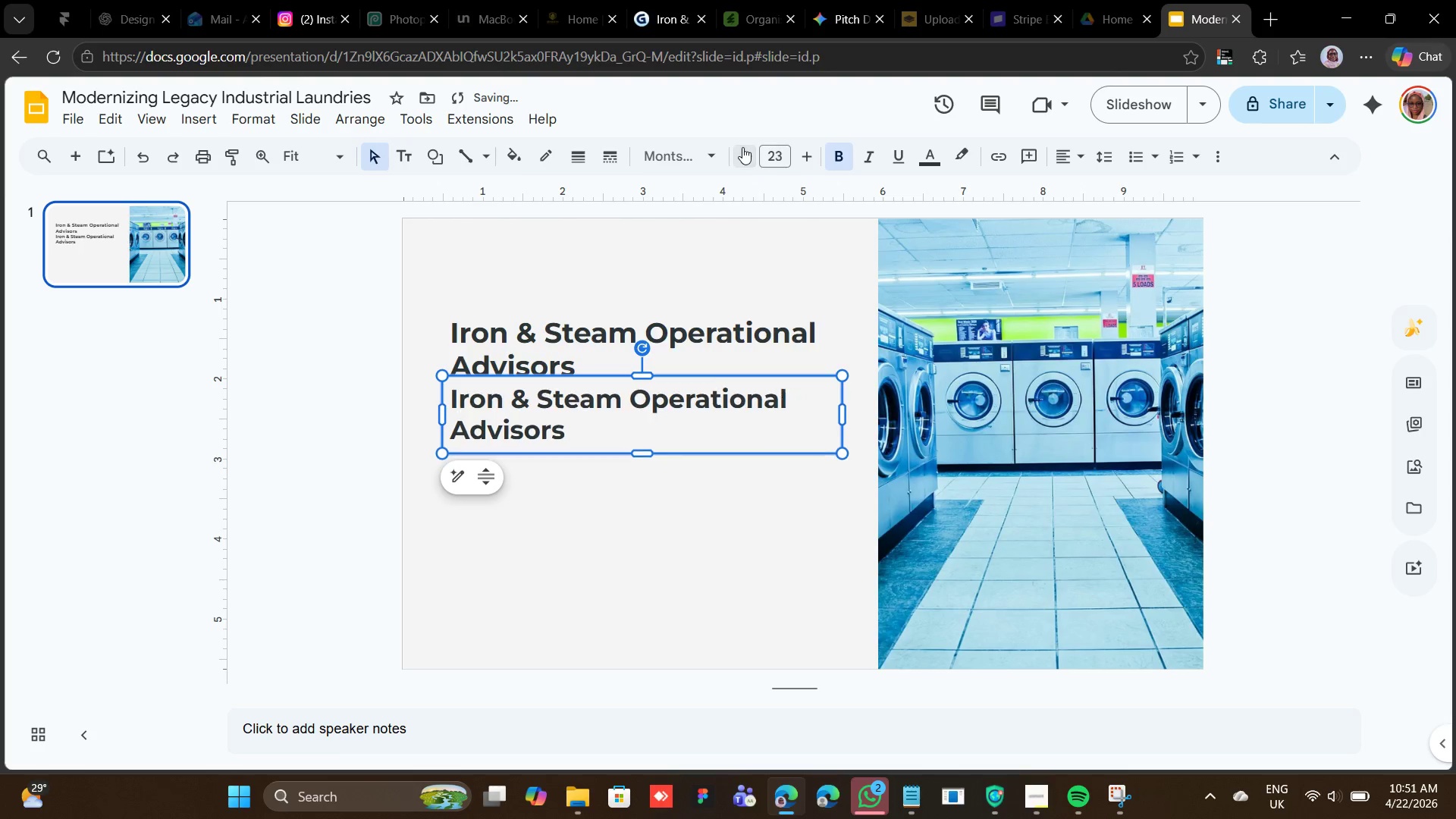 
triple_click([742, 147])
 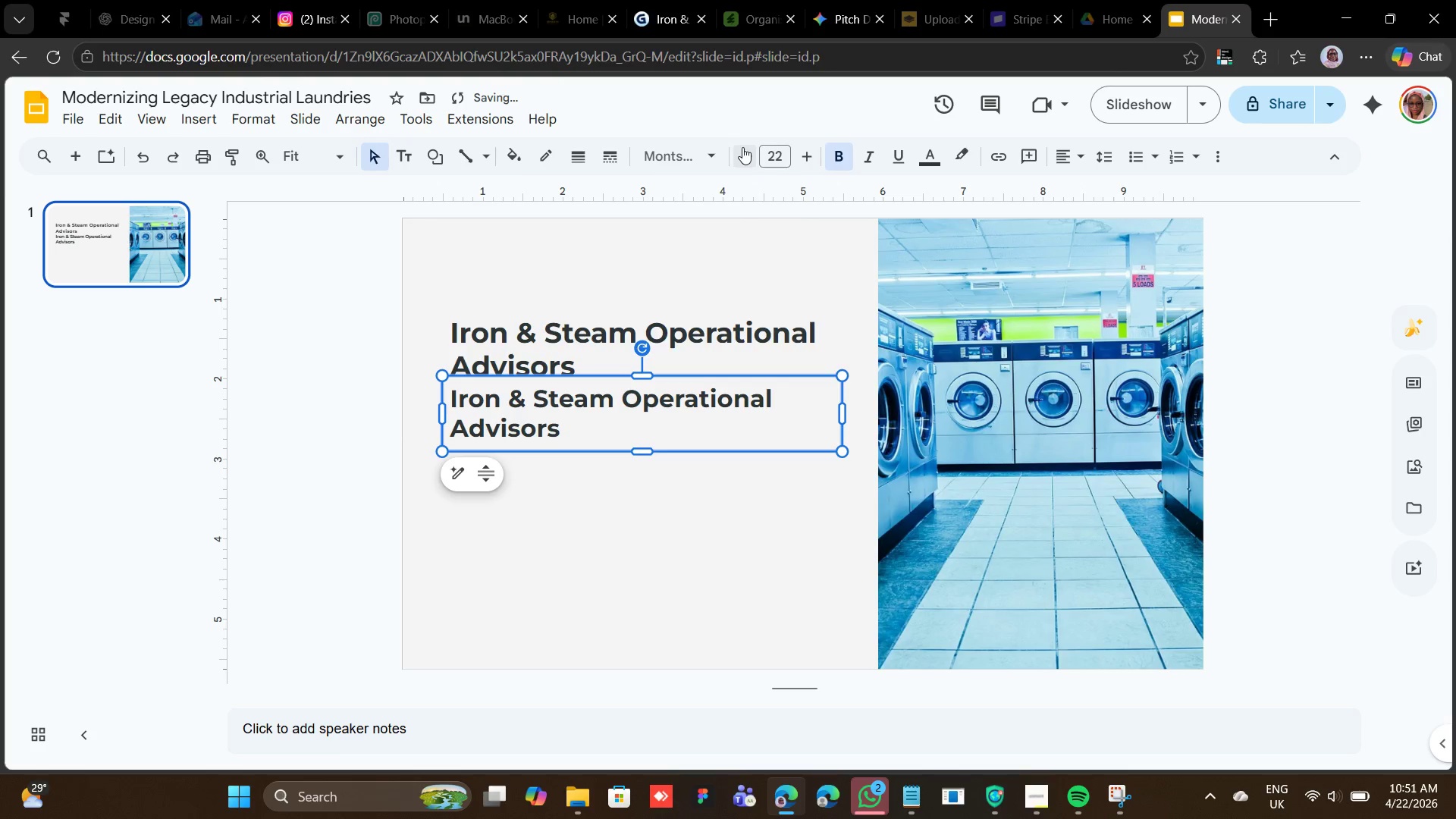 
triple_click([742, 147])
 